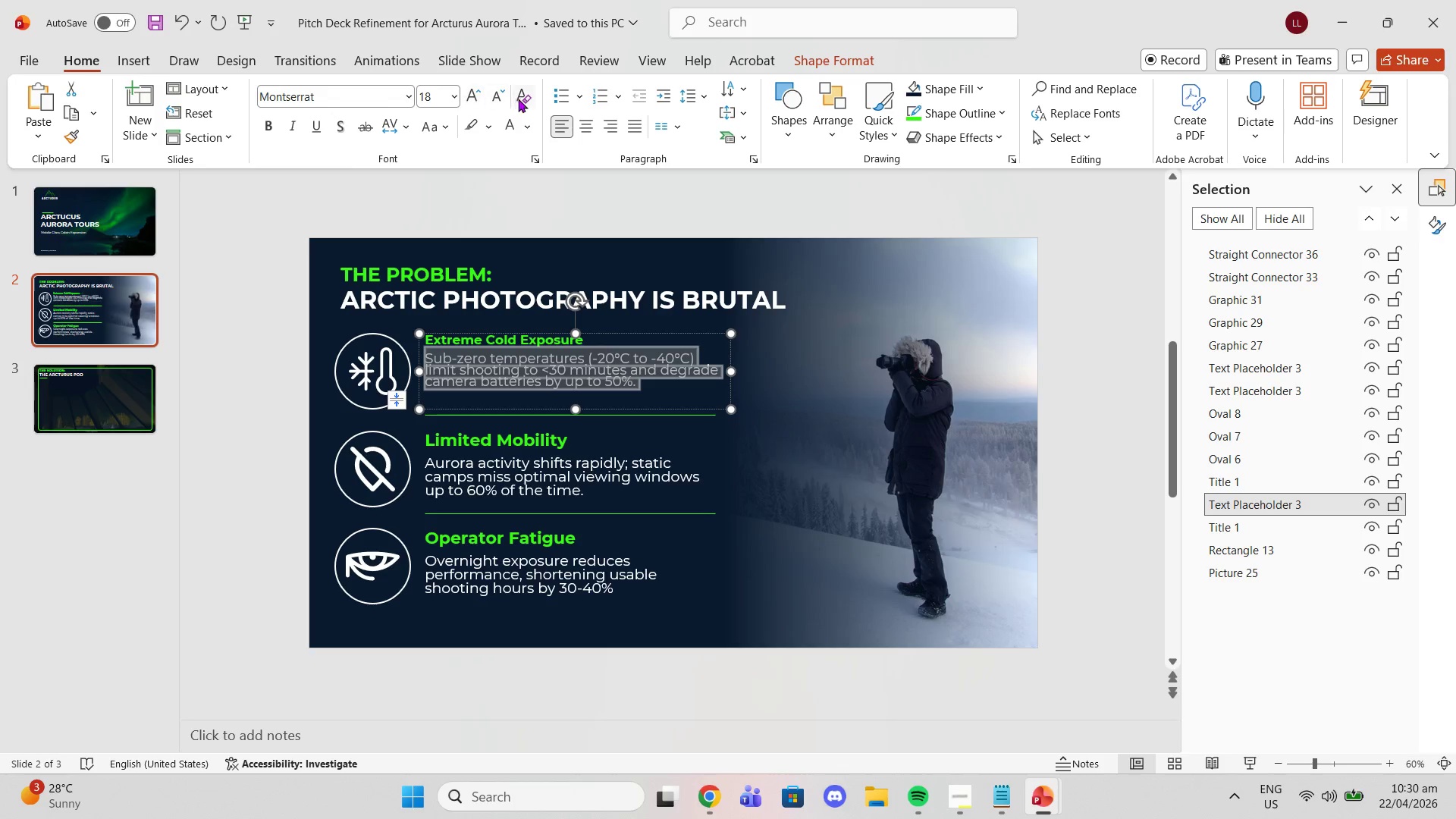 
left_click([518, 99])
 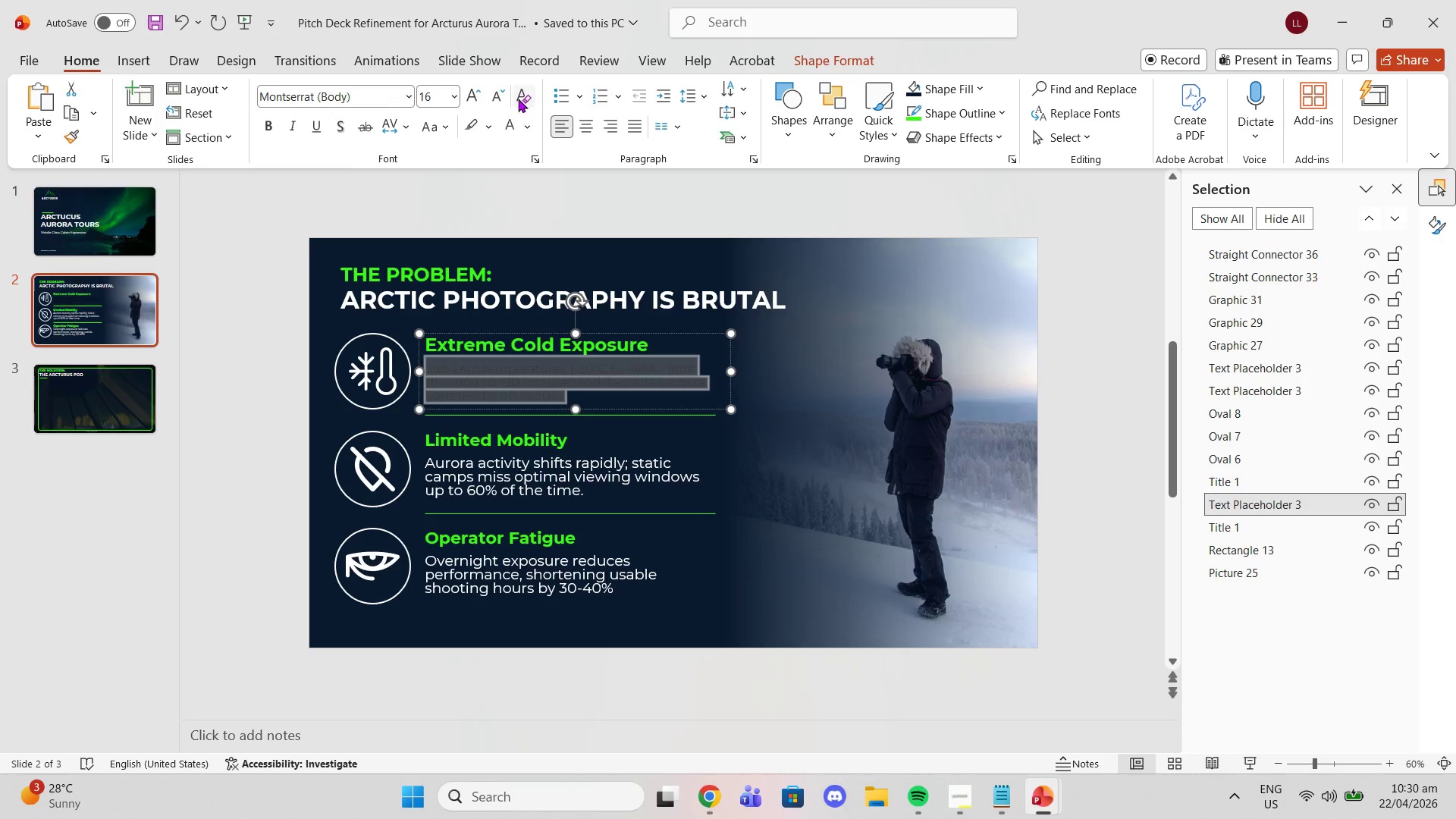 
left_click([518, 99])
 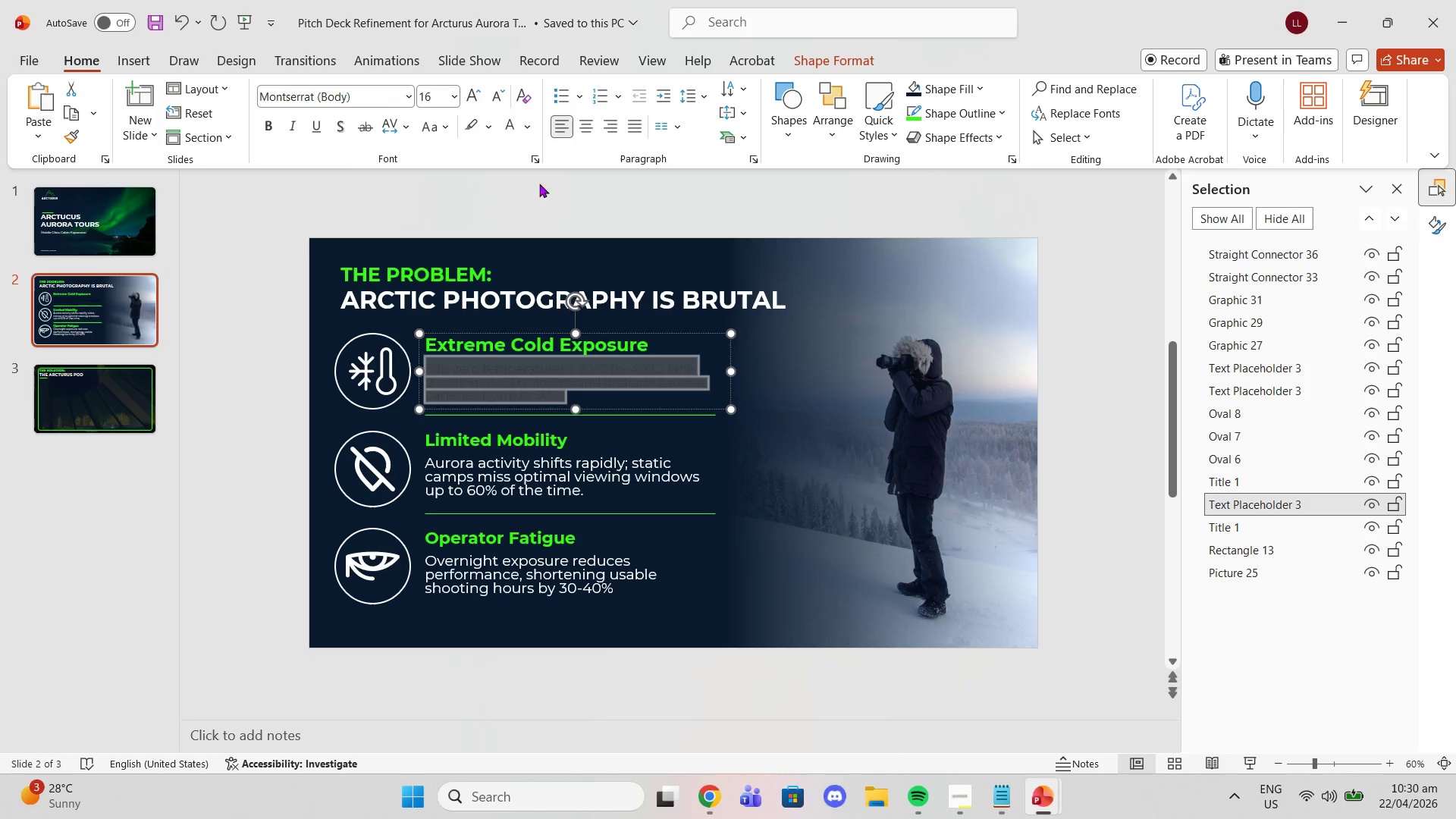 
left_click([542, 209])
 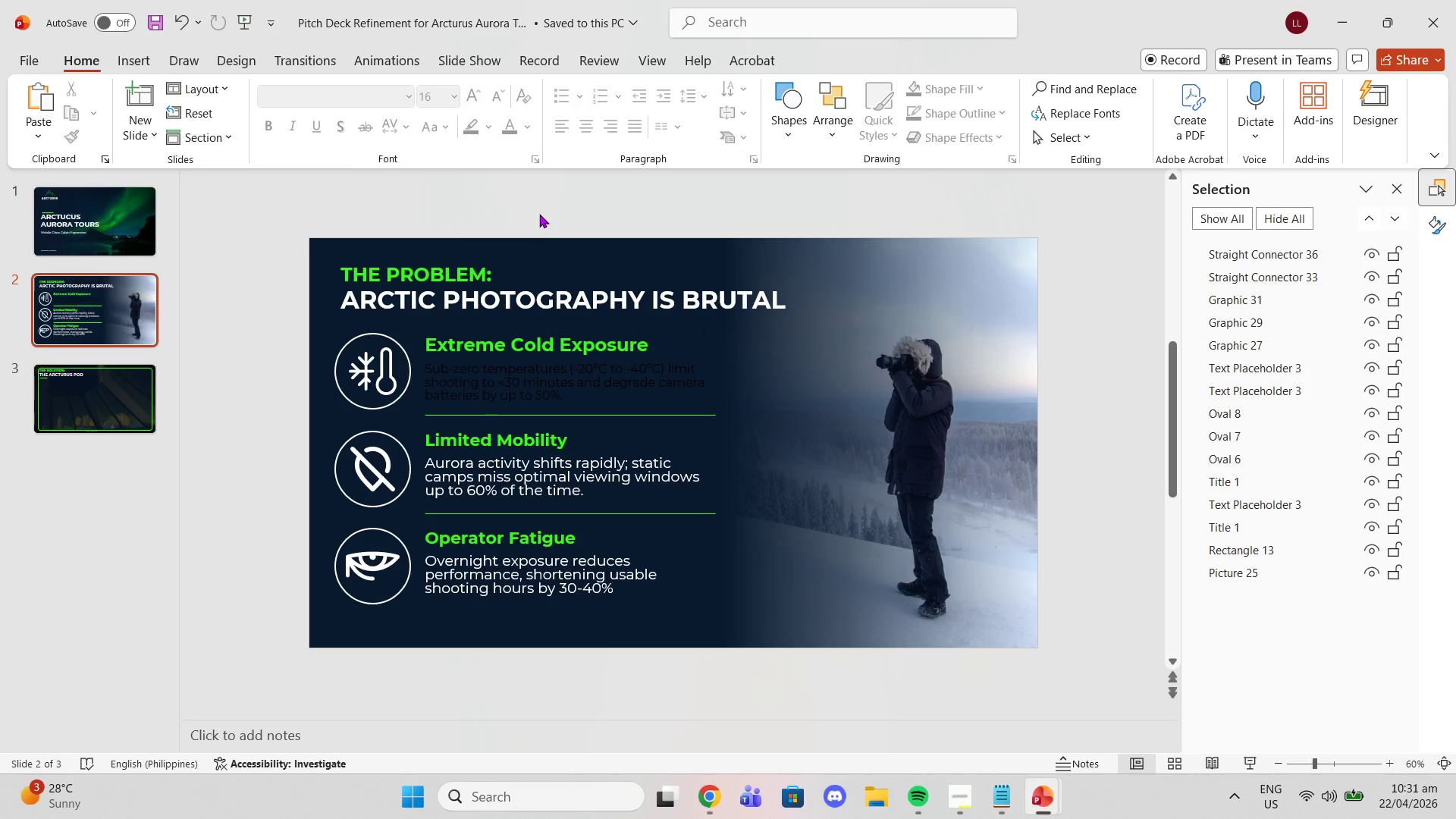 
key(Control+Z)
 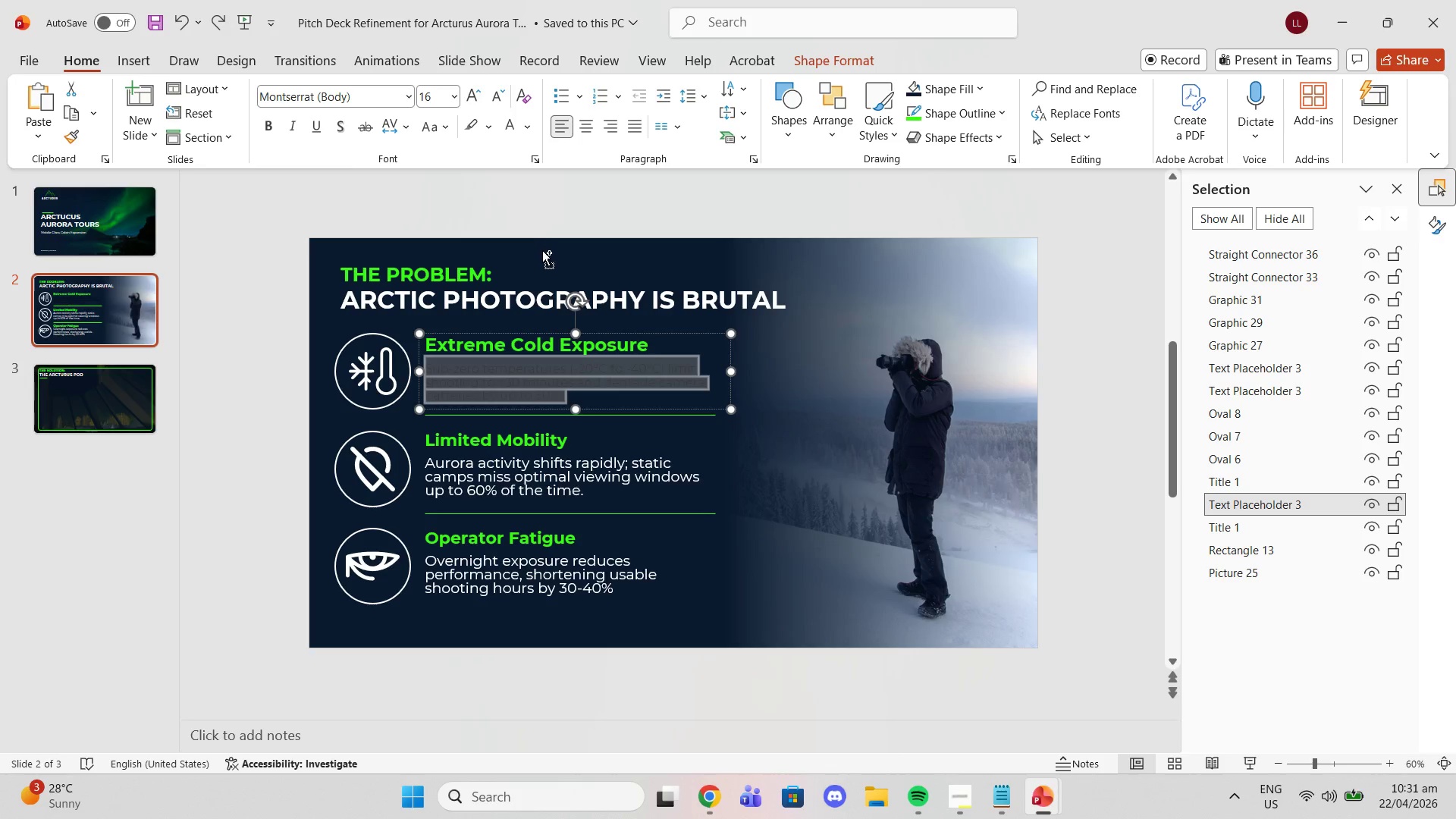 
key(Control+Z)
 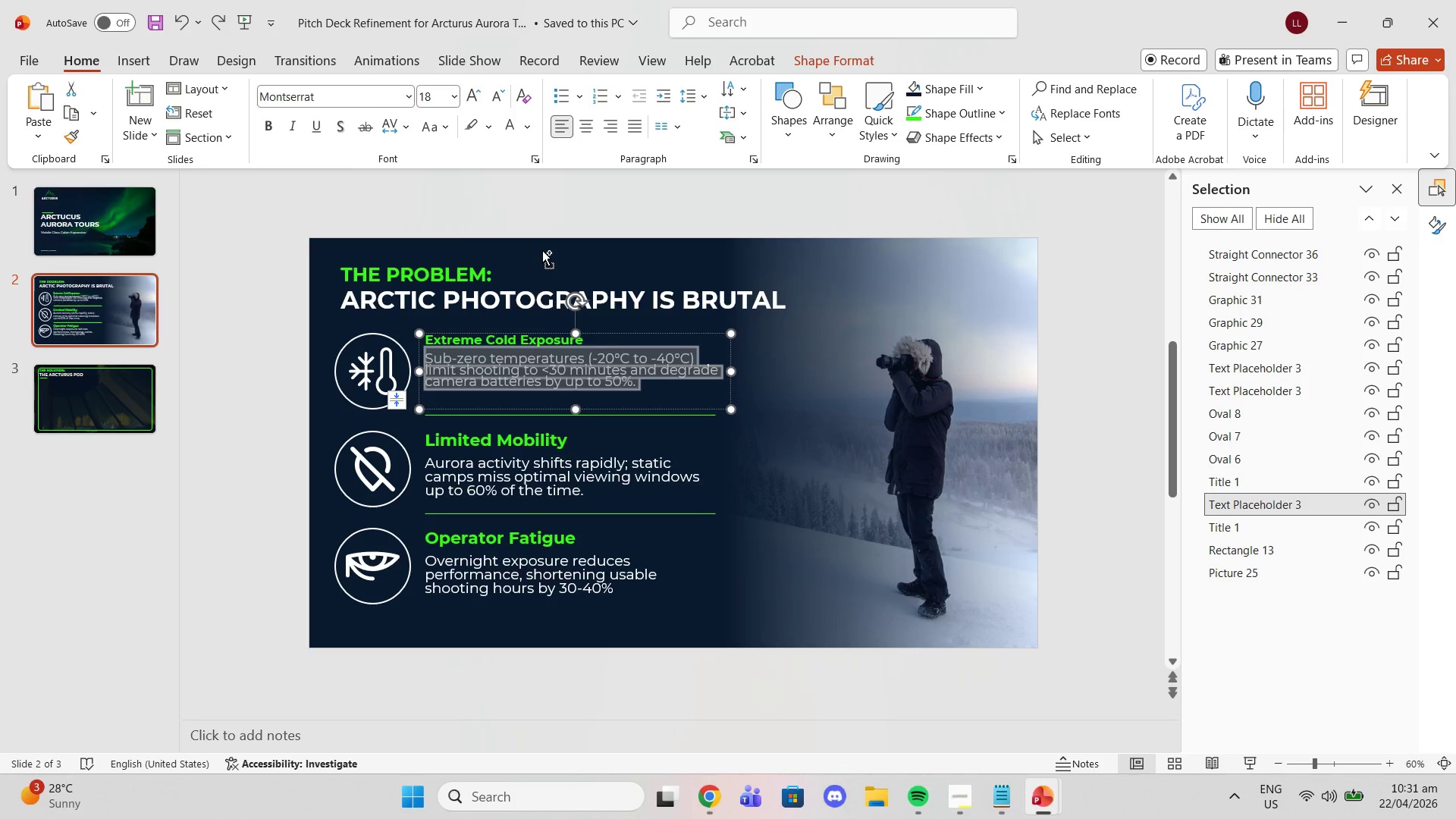 
key(Control+Z)
 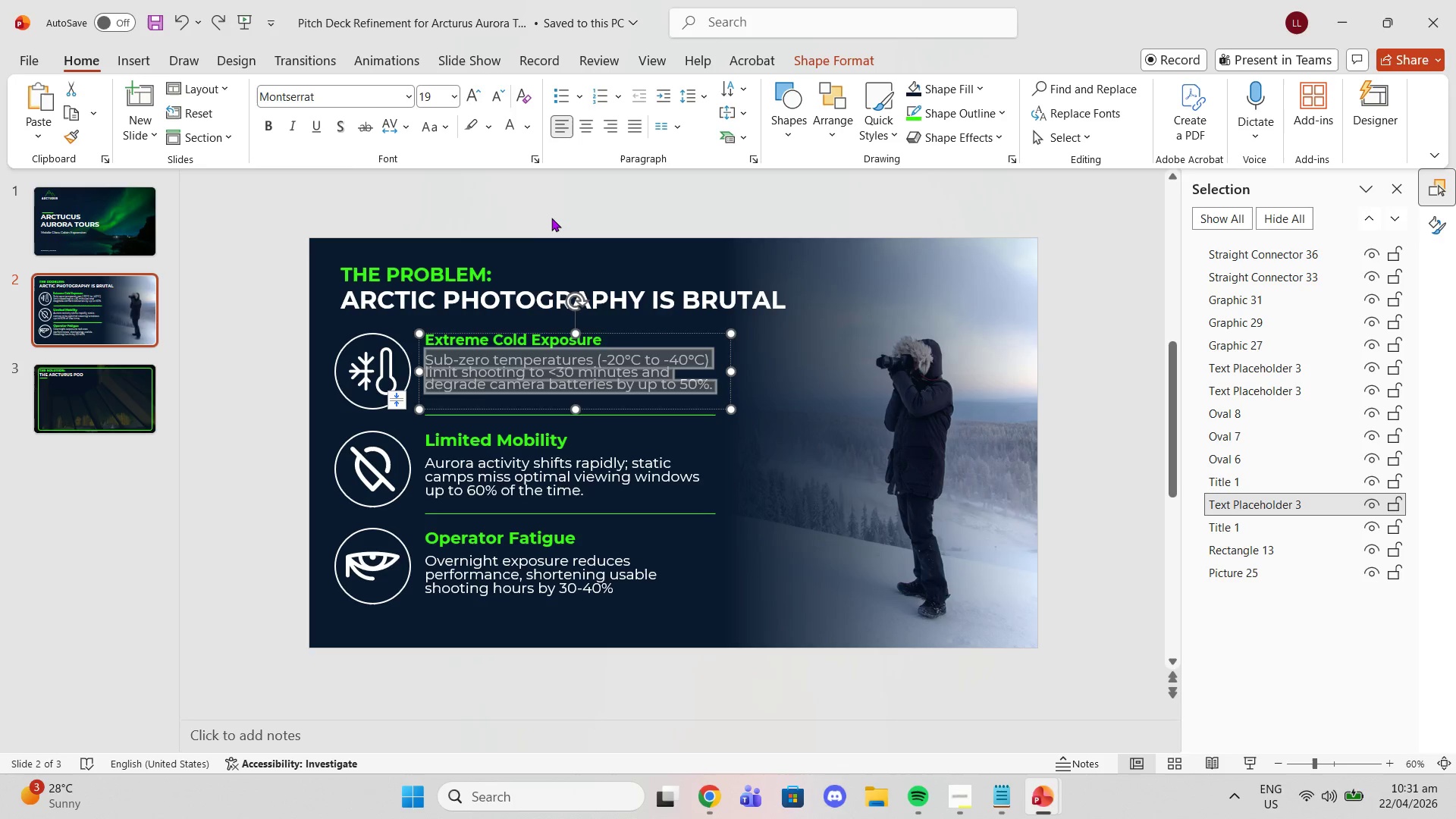 
key(Control+Z)
 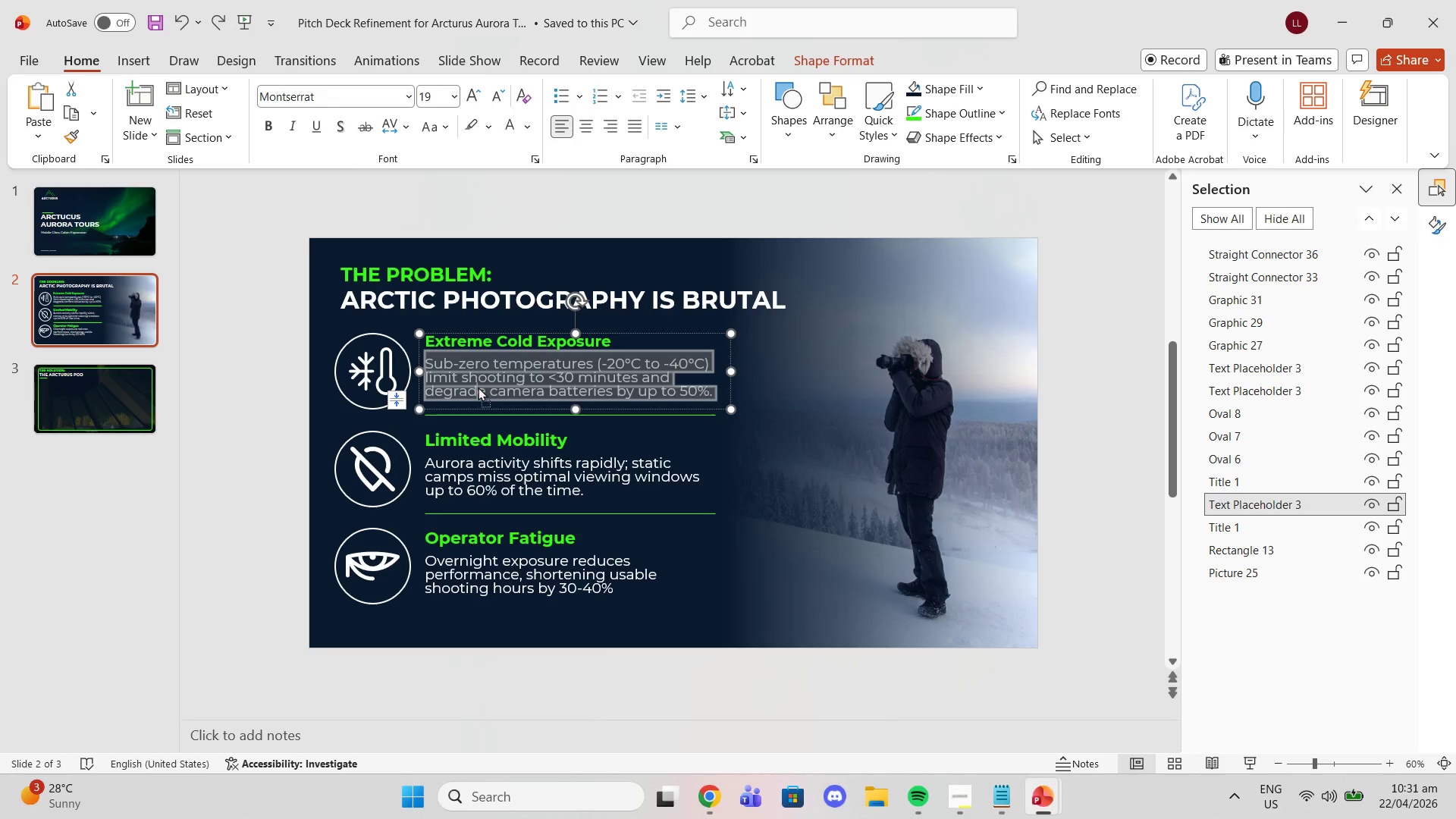 
double_click([483, 366])
 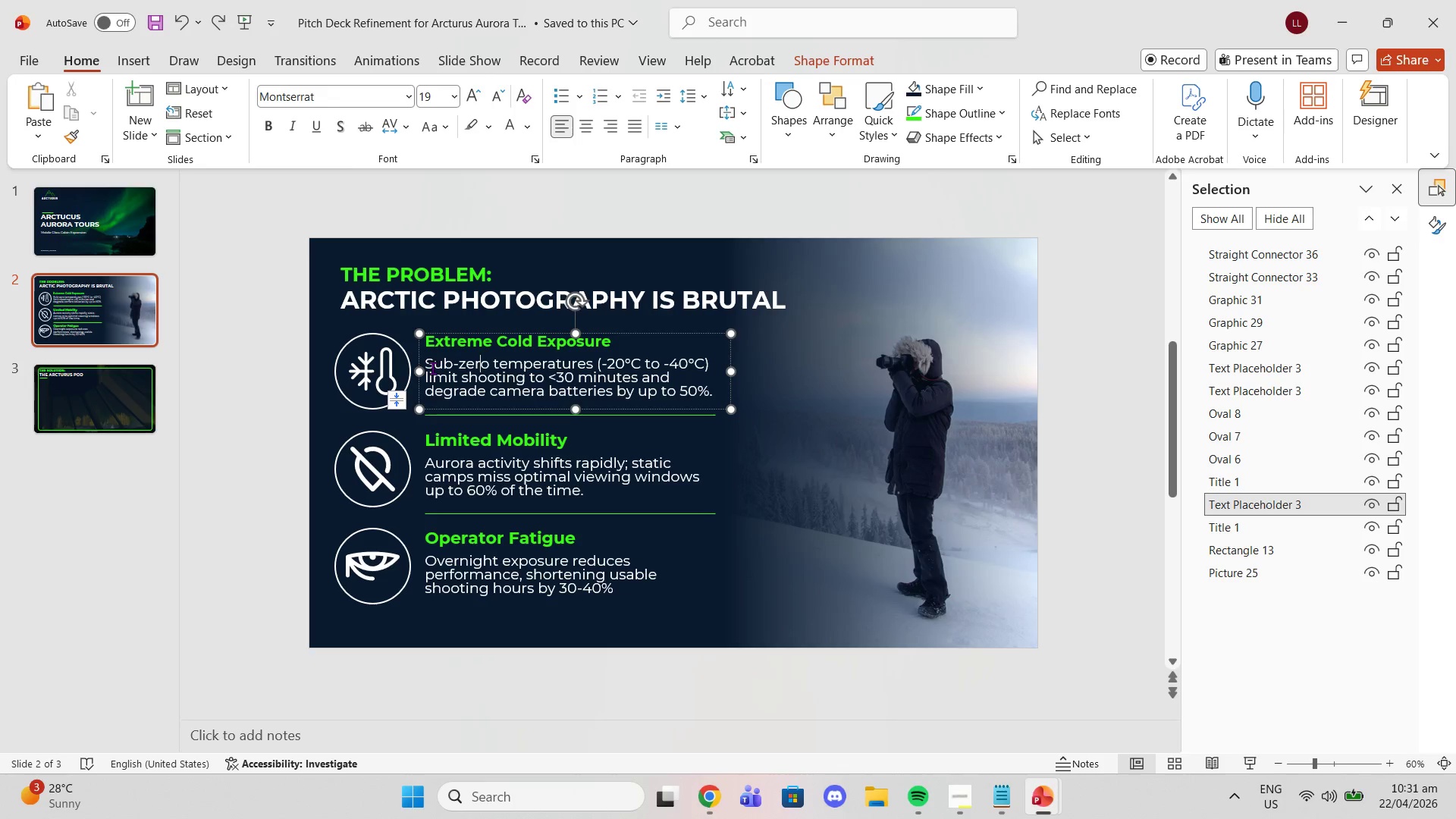 
left_click_drag(start_coordinate=[432, 368], to_coordinate=[730, 400])
 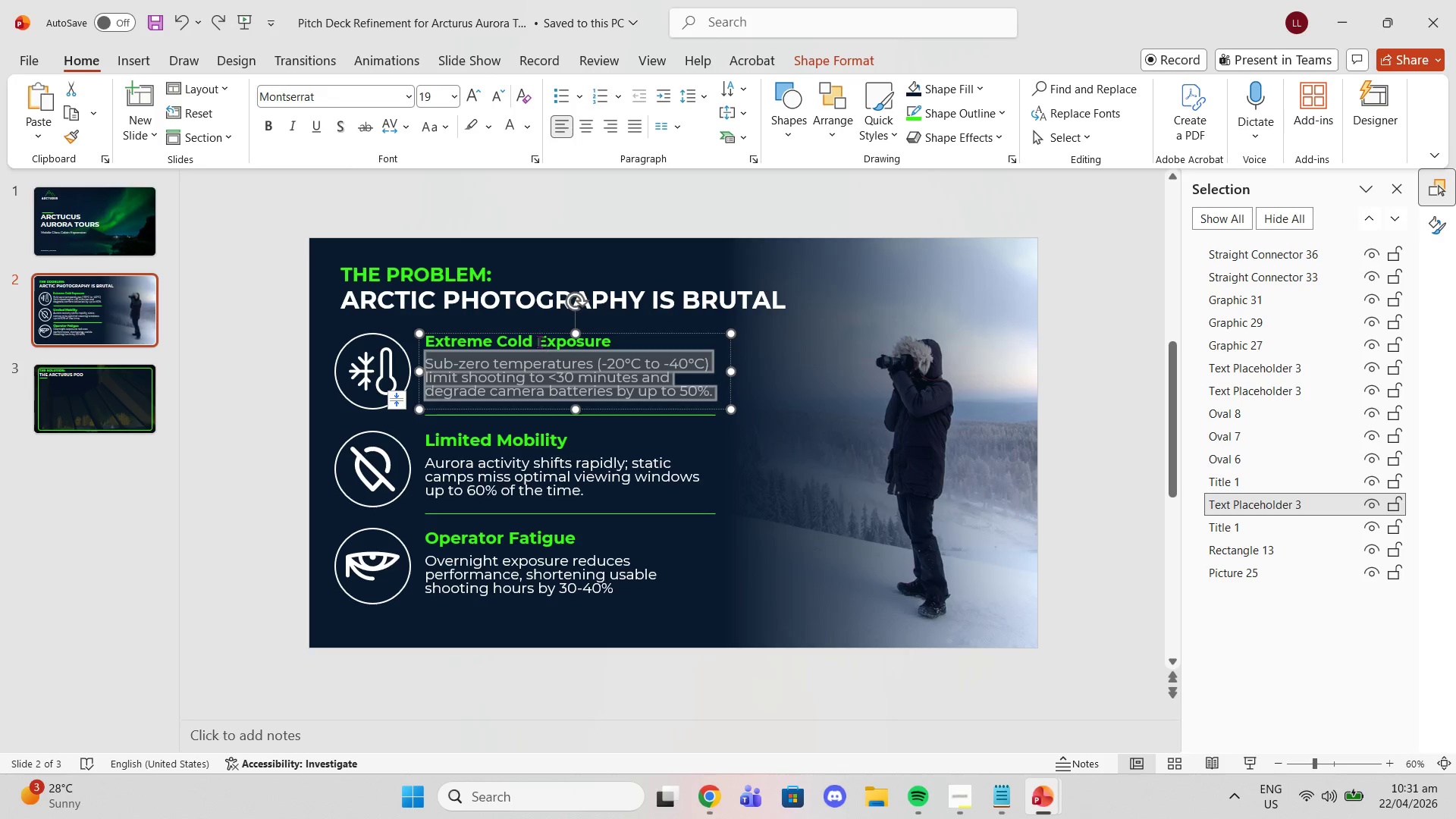 
left_click([536, 340])
 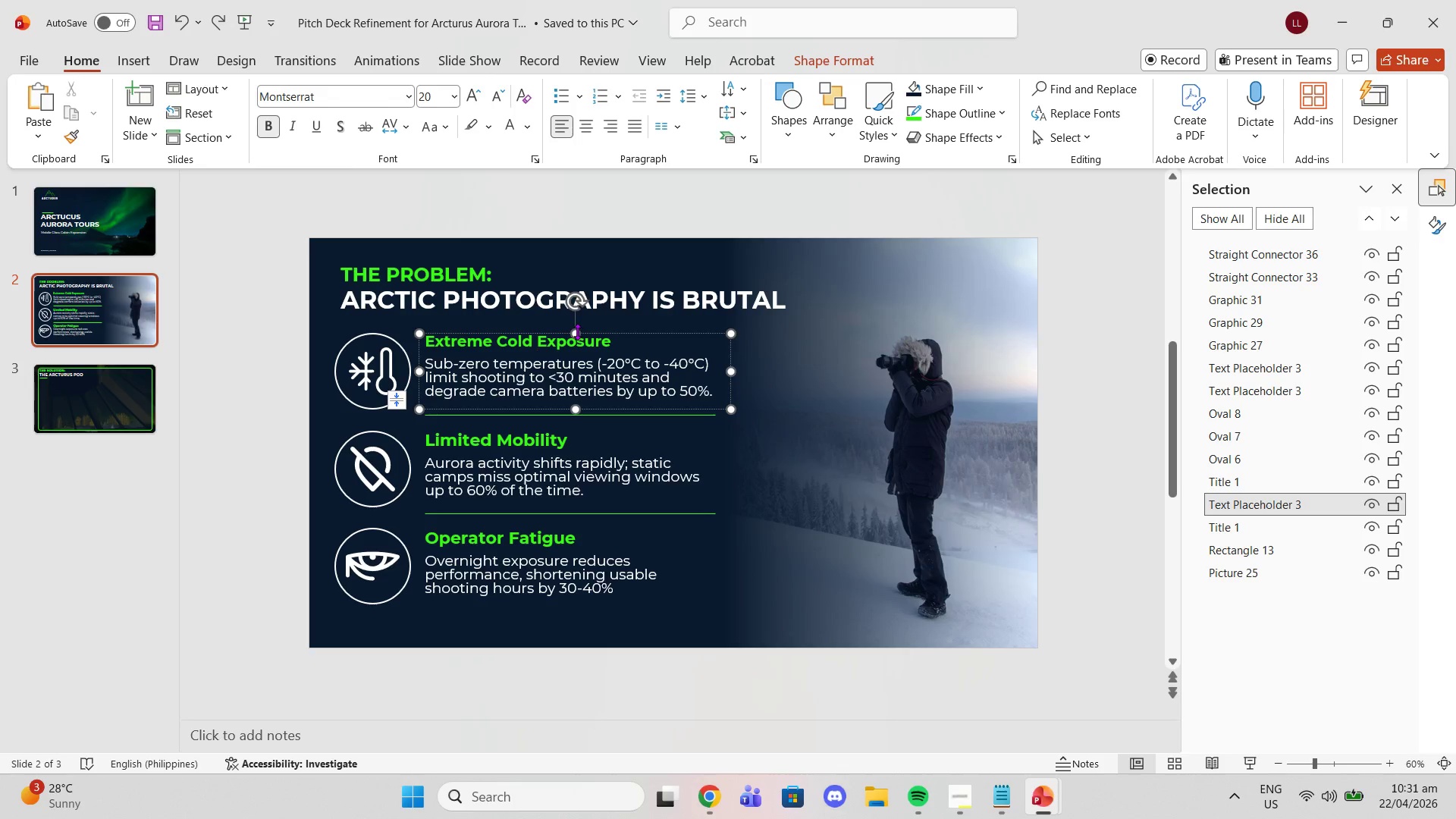 
left_click_drag(start_coordinate=[577, 331], to_coordinate=[577, 323])
 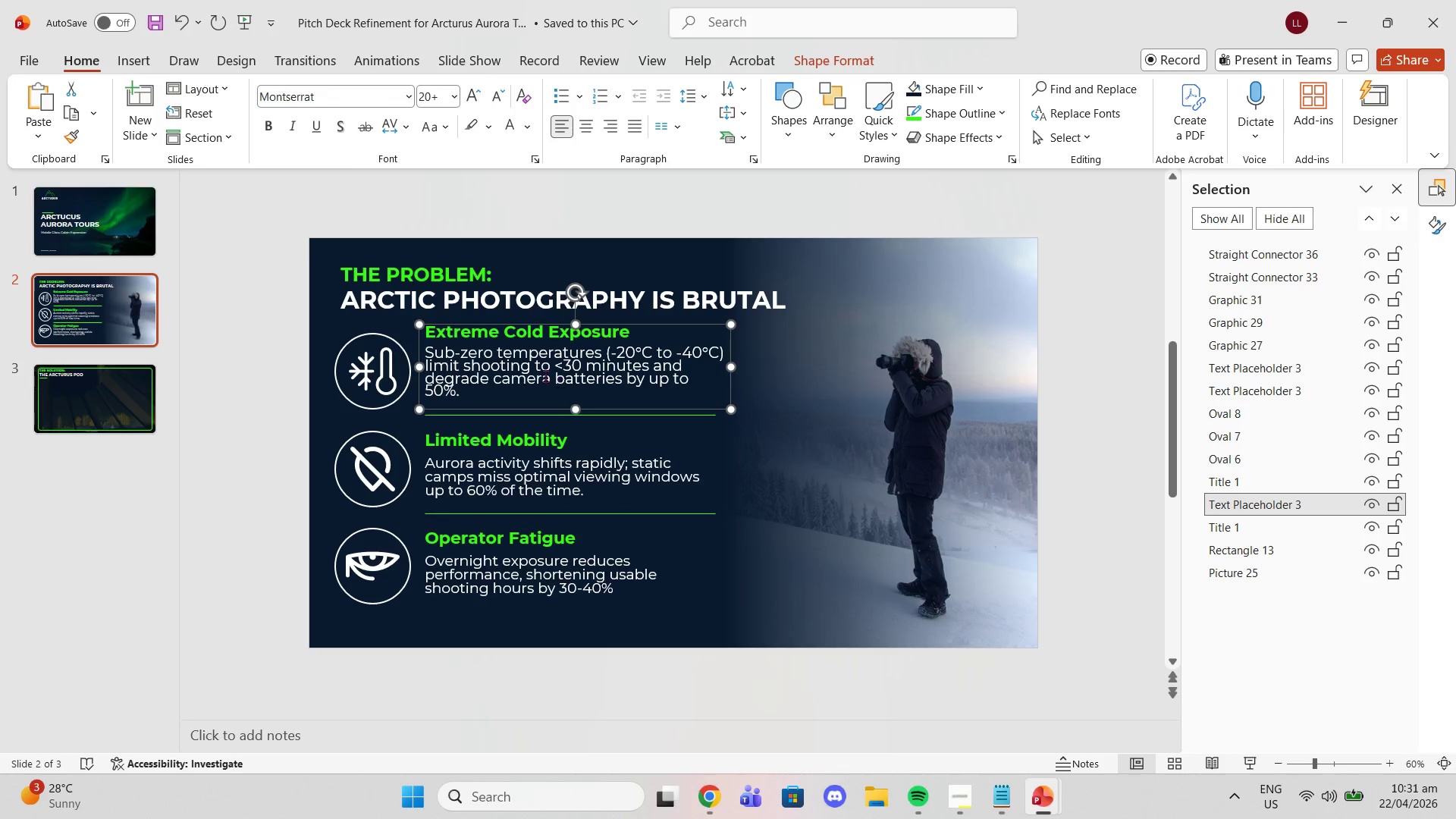 
left_click([539, 373])
 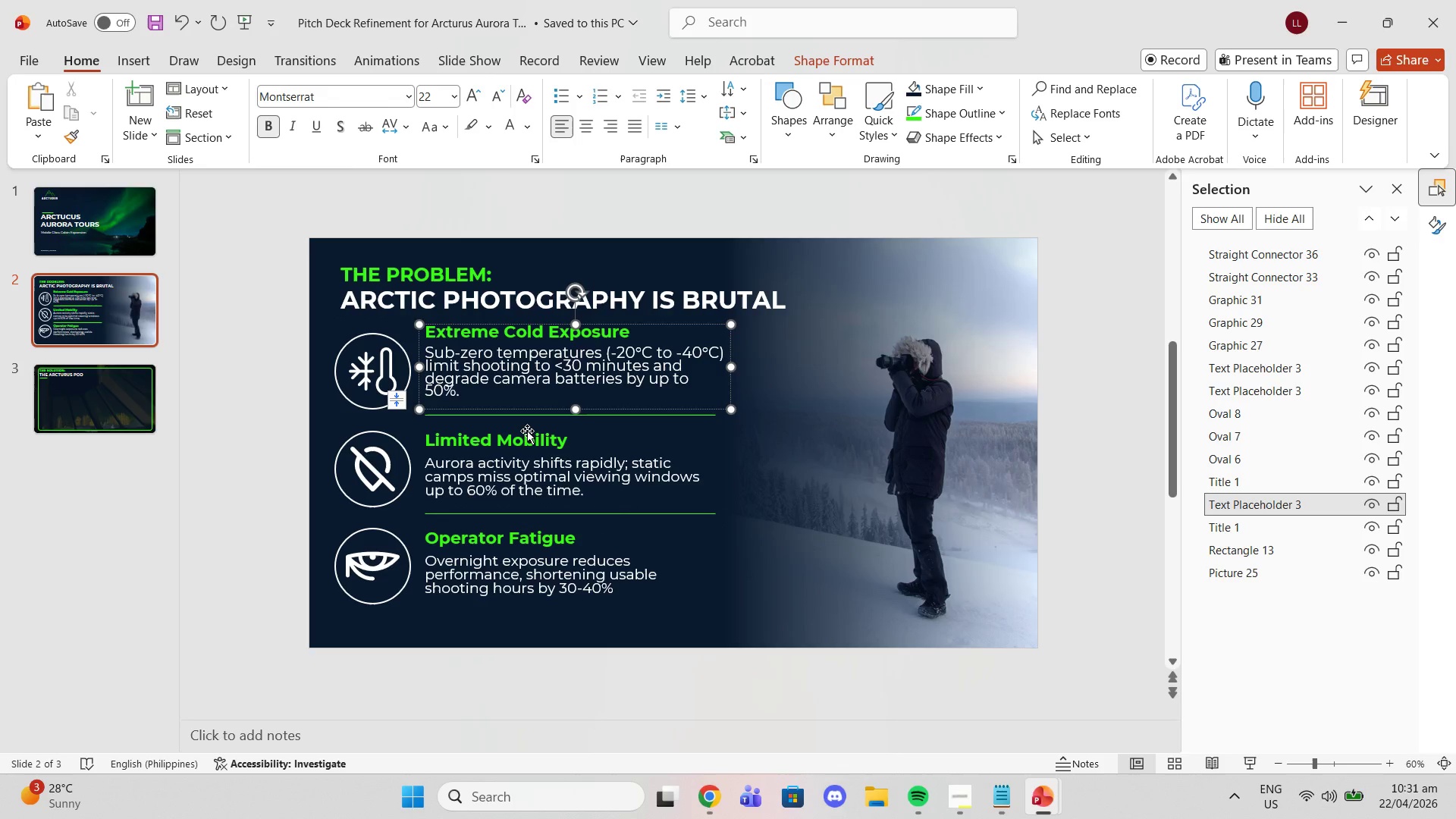 
left_click([524, 448])
 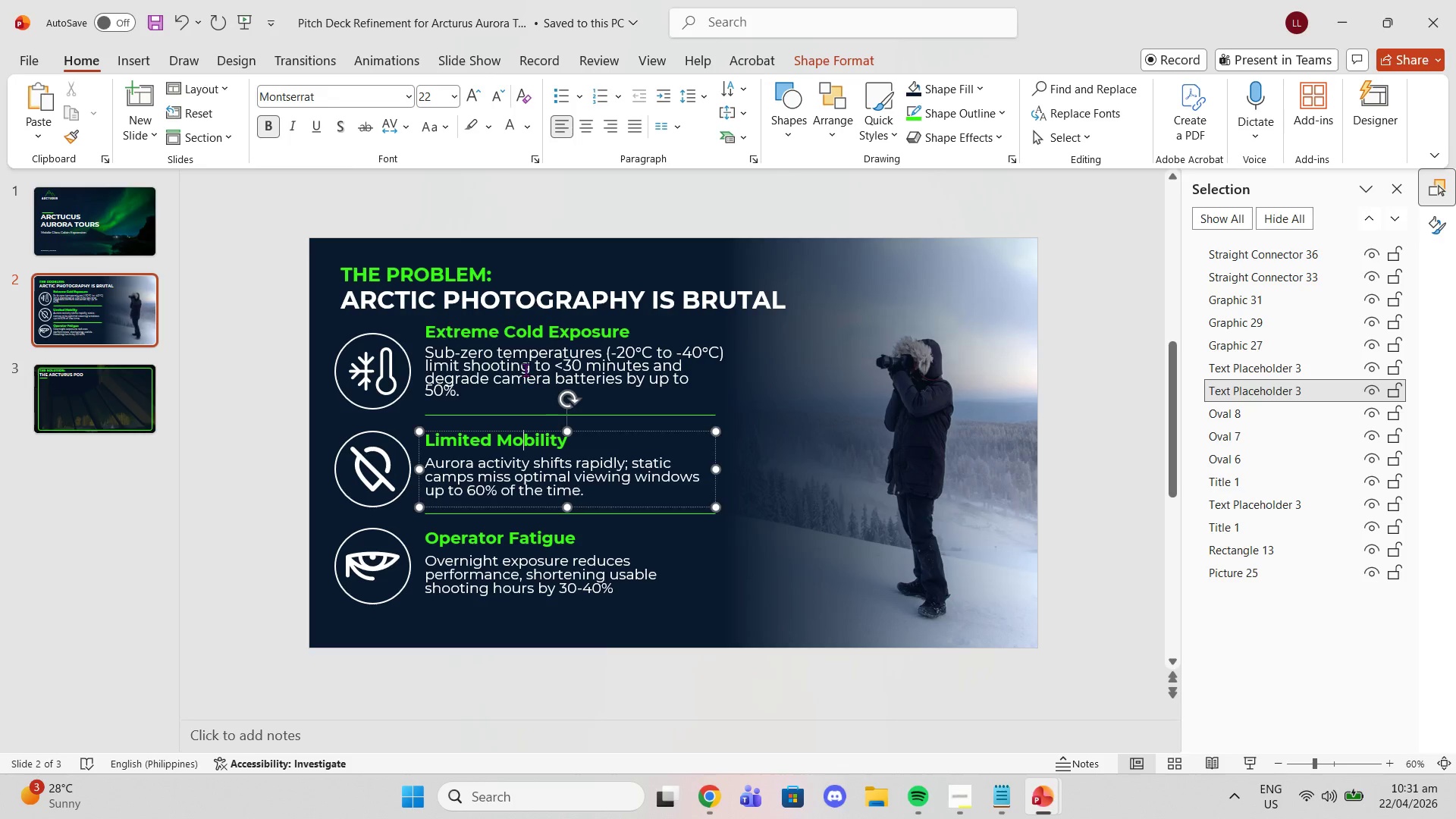 
left_click([526, 369])
 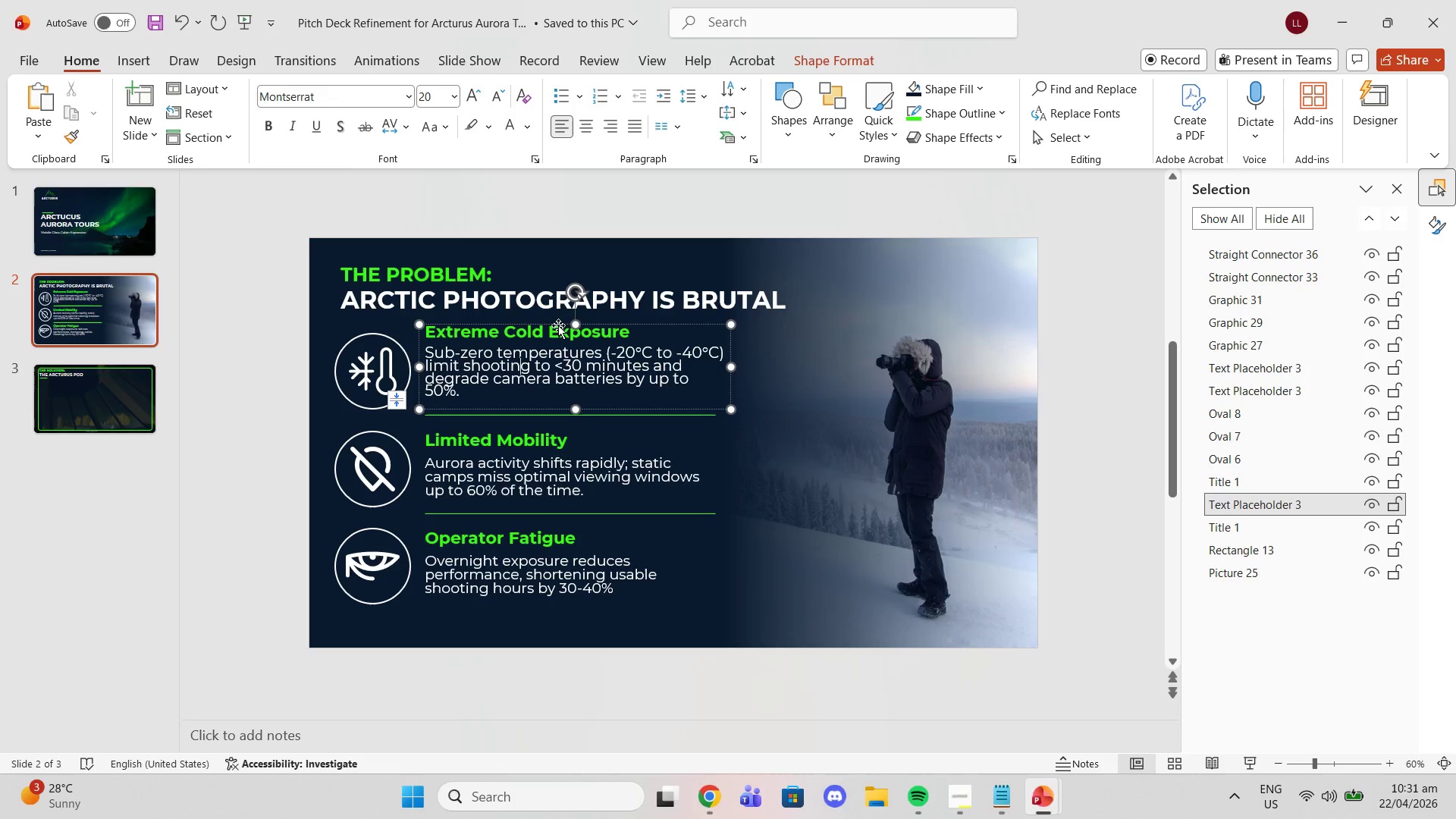 
left_click_drag(start_coordinate=[557, 326], to_coordinate=[563, 333])
 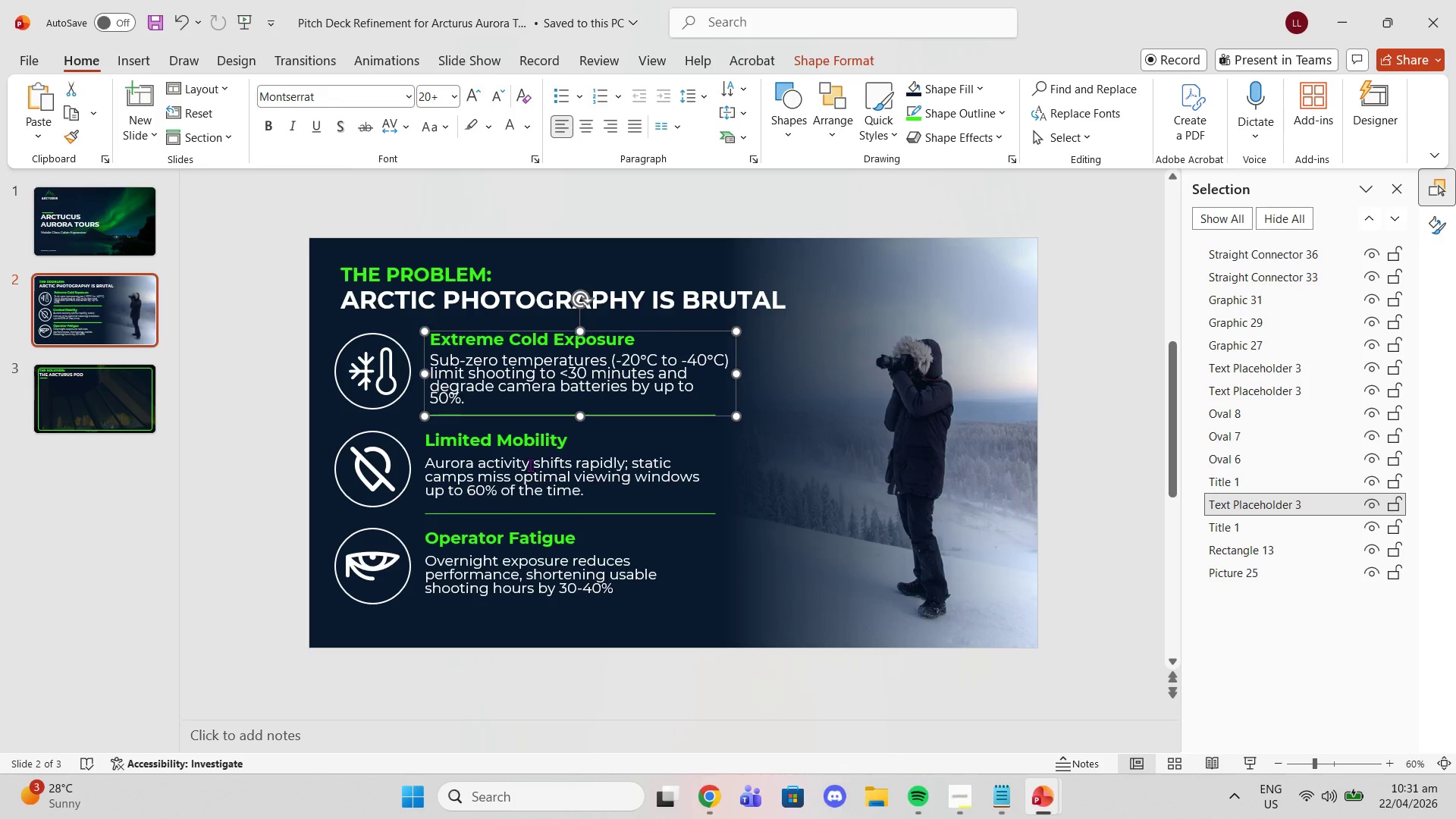 
left_click([530, 465])
 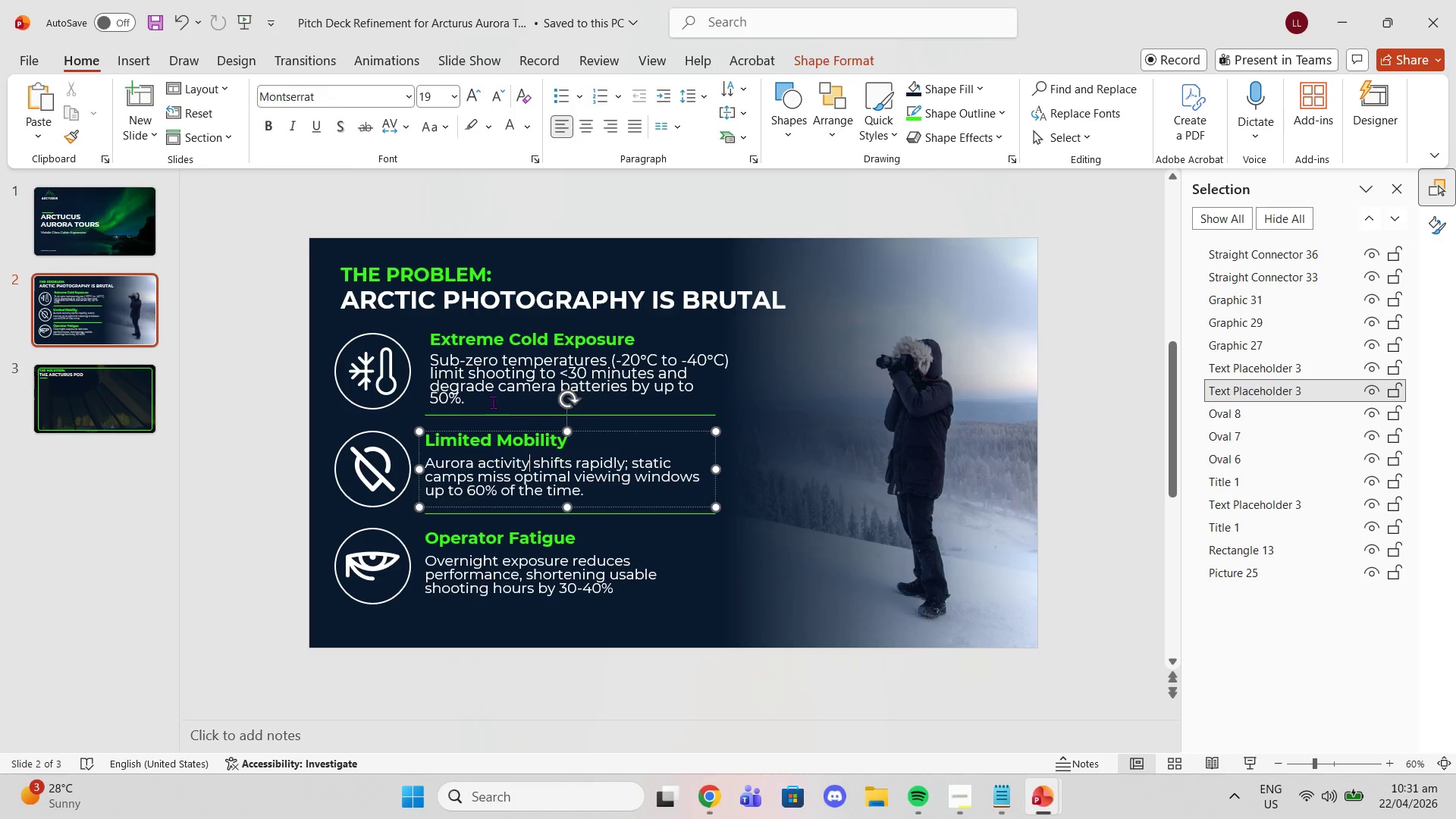 
left_click([493, 402])
 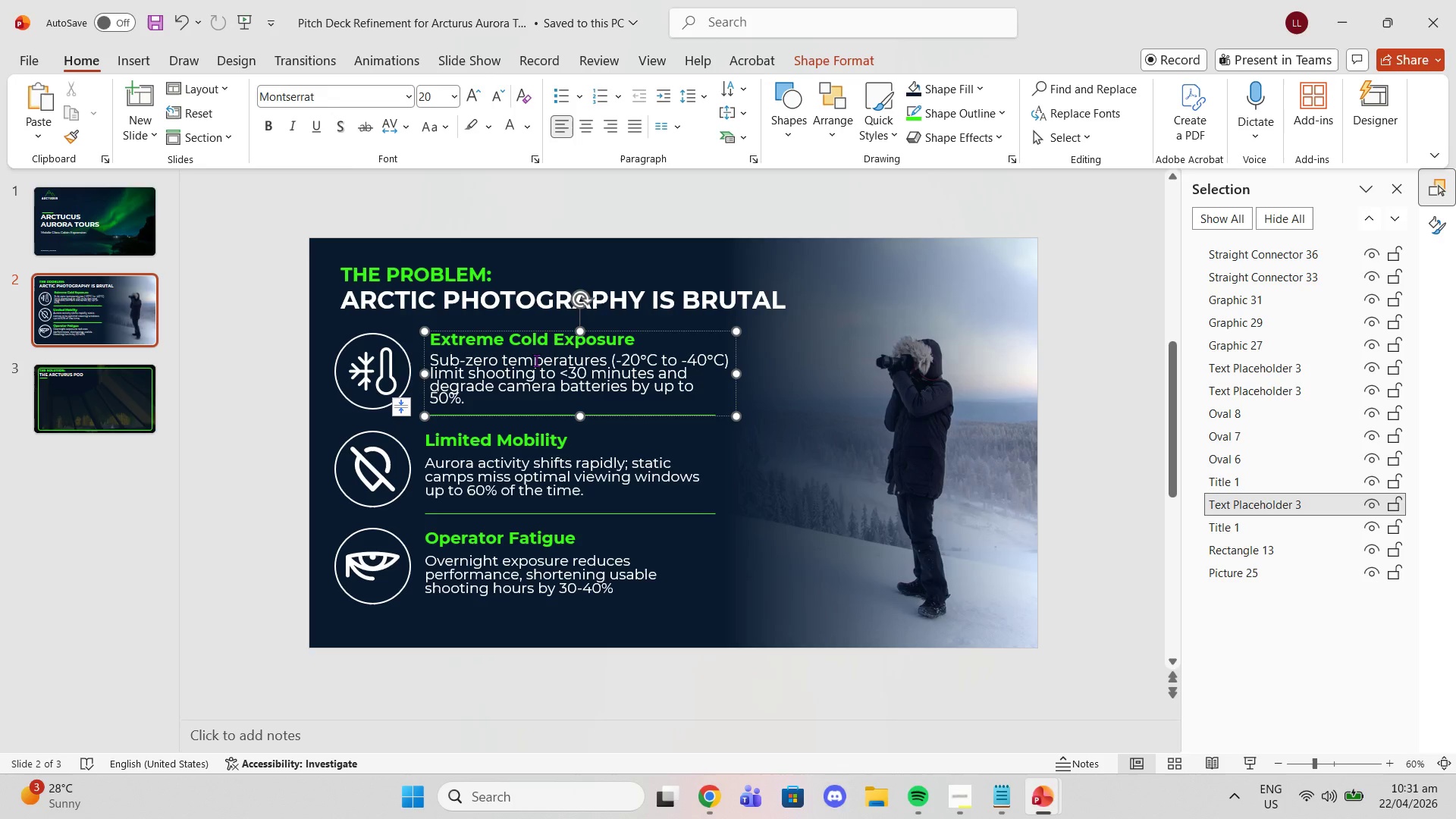 
key(Control+Z)
 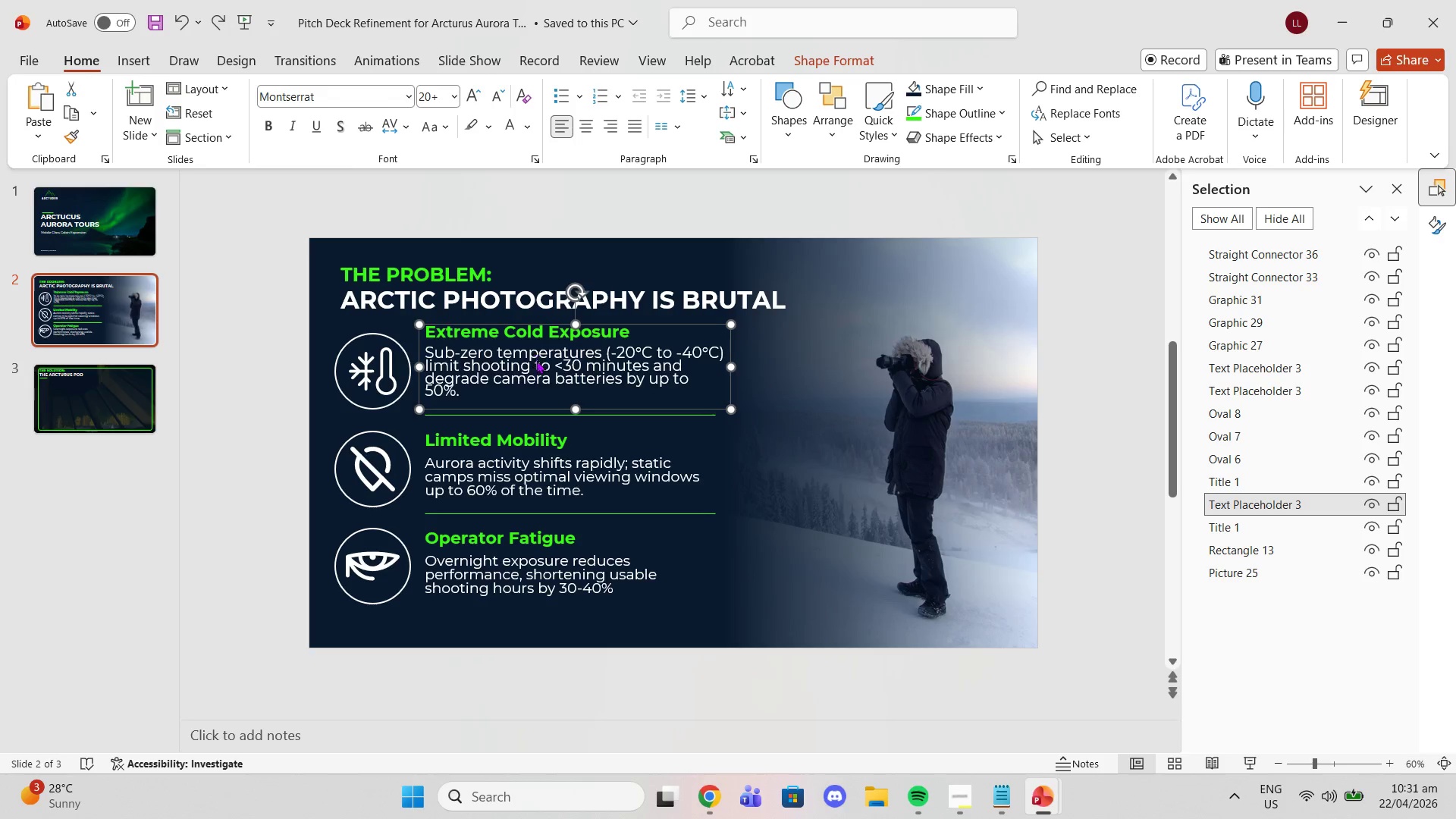 
key(Control+Z)
 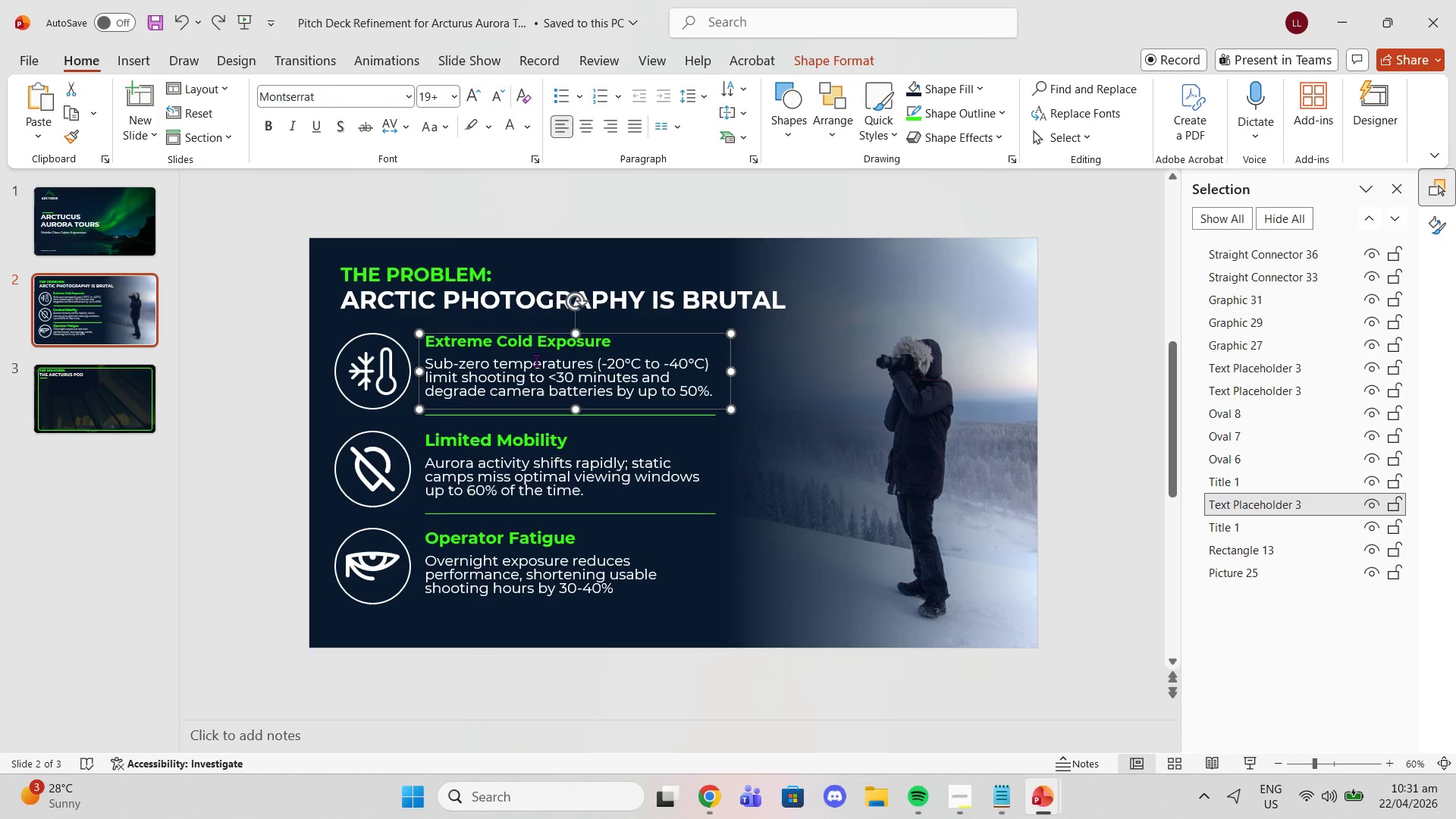 
key(Control+Z)
 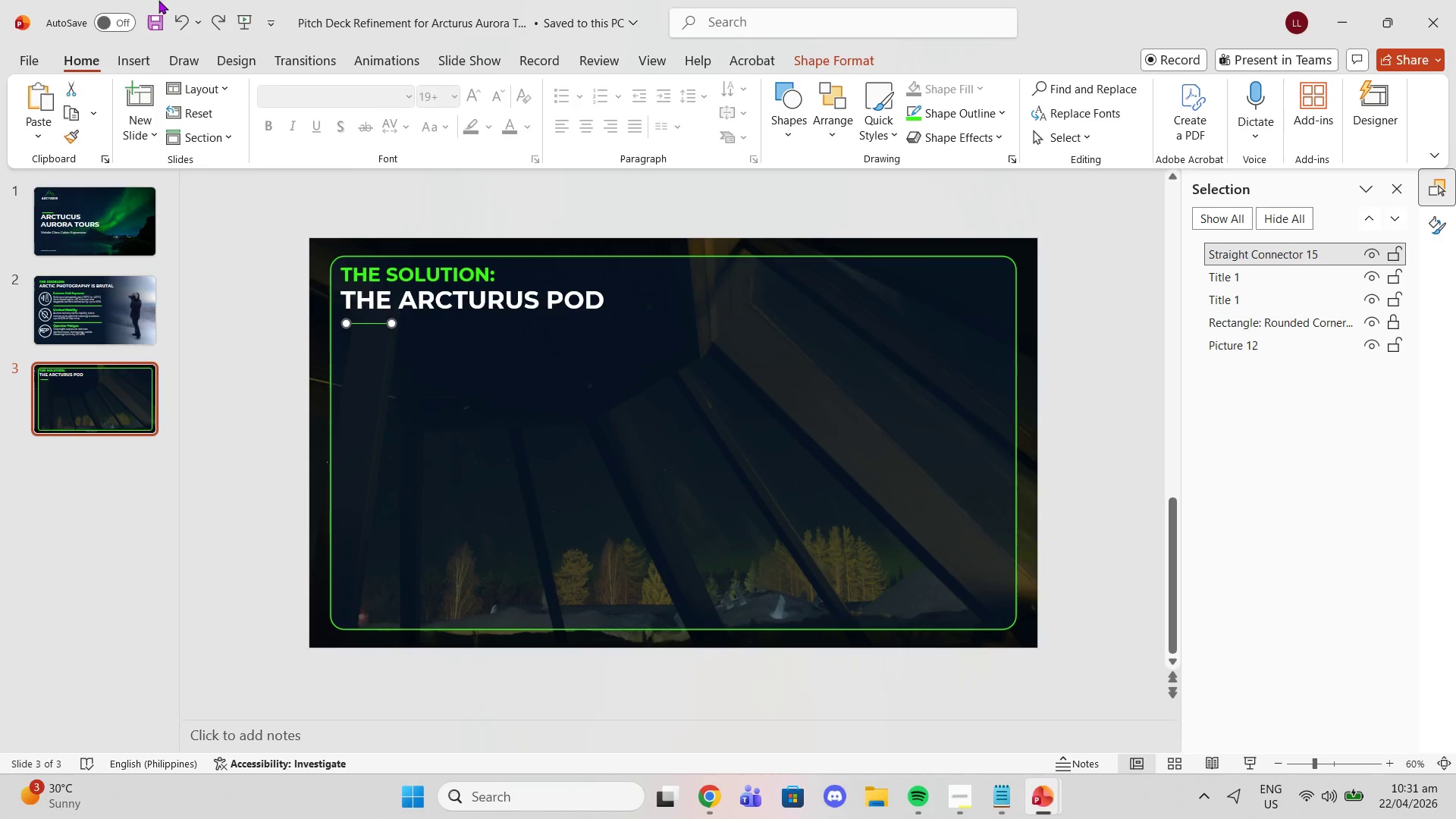 
left_click([211, 17])
 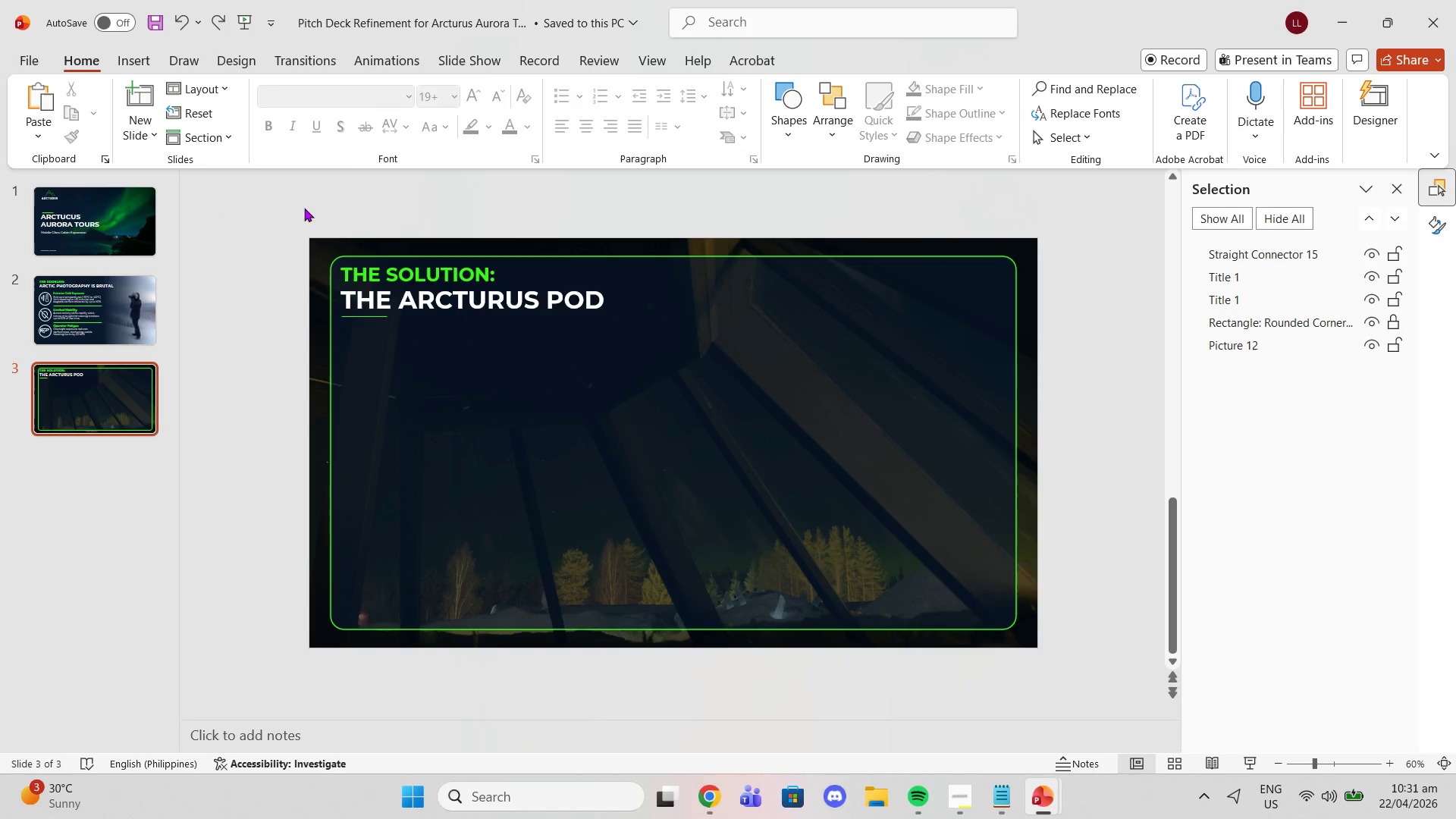 
scroll: coordinate [301, 294], scroll_direction: down, amount: 1.0
 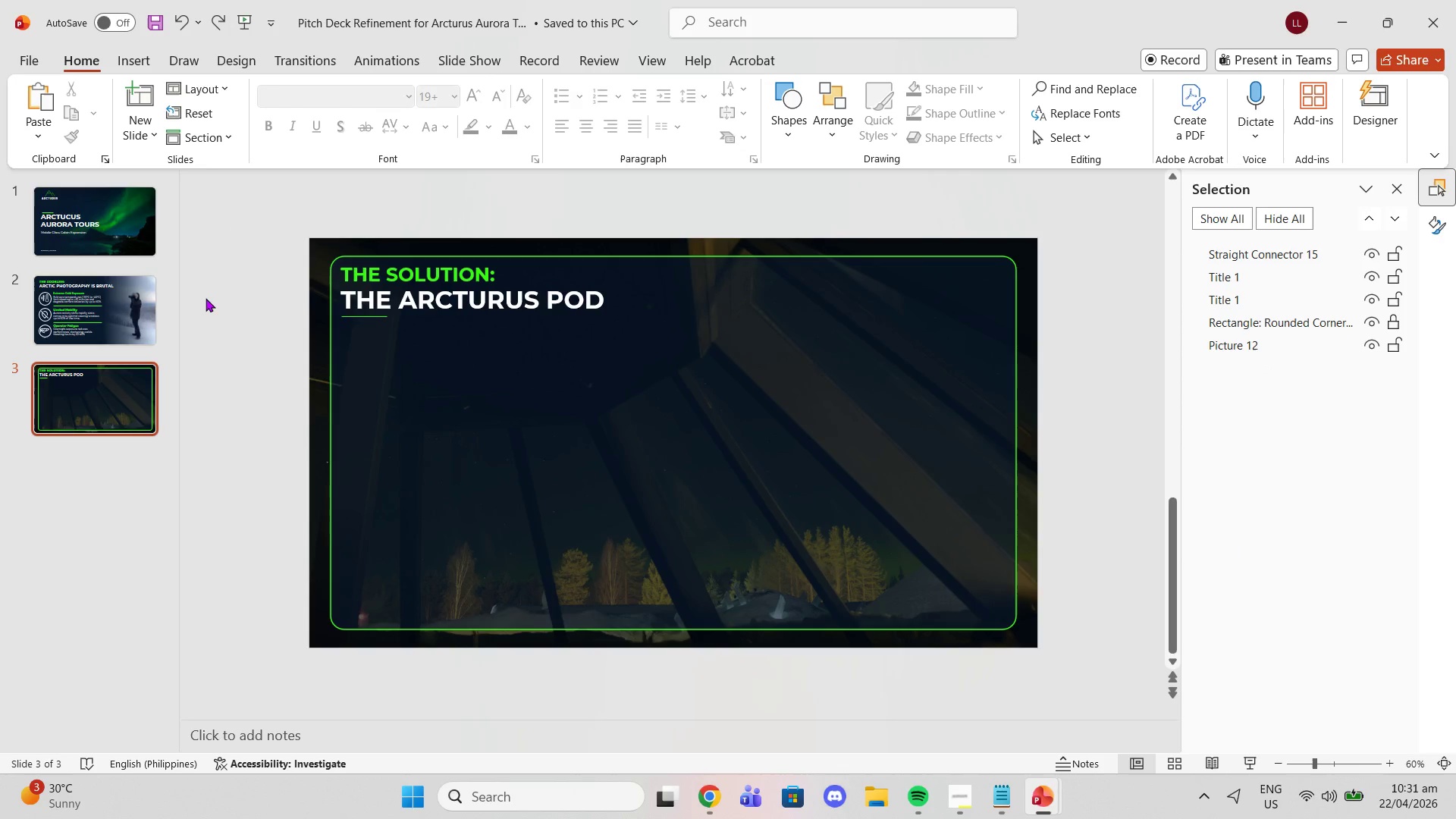 
scroll: coordinate [203, 299], scroll_direction: up, amount: 1.0
 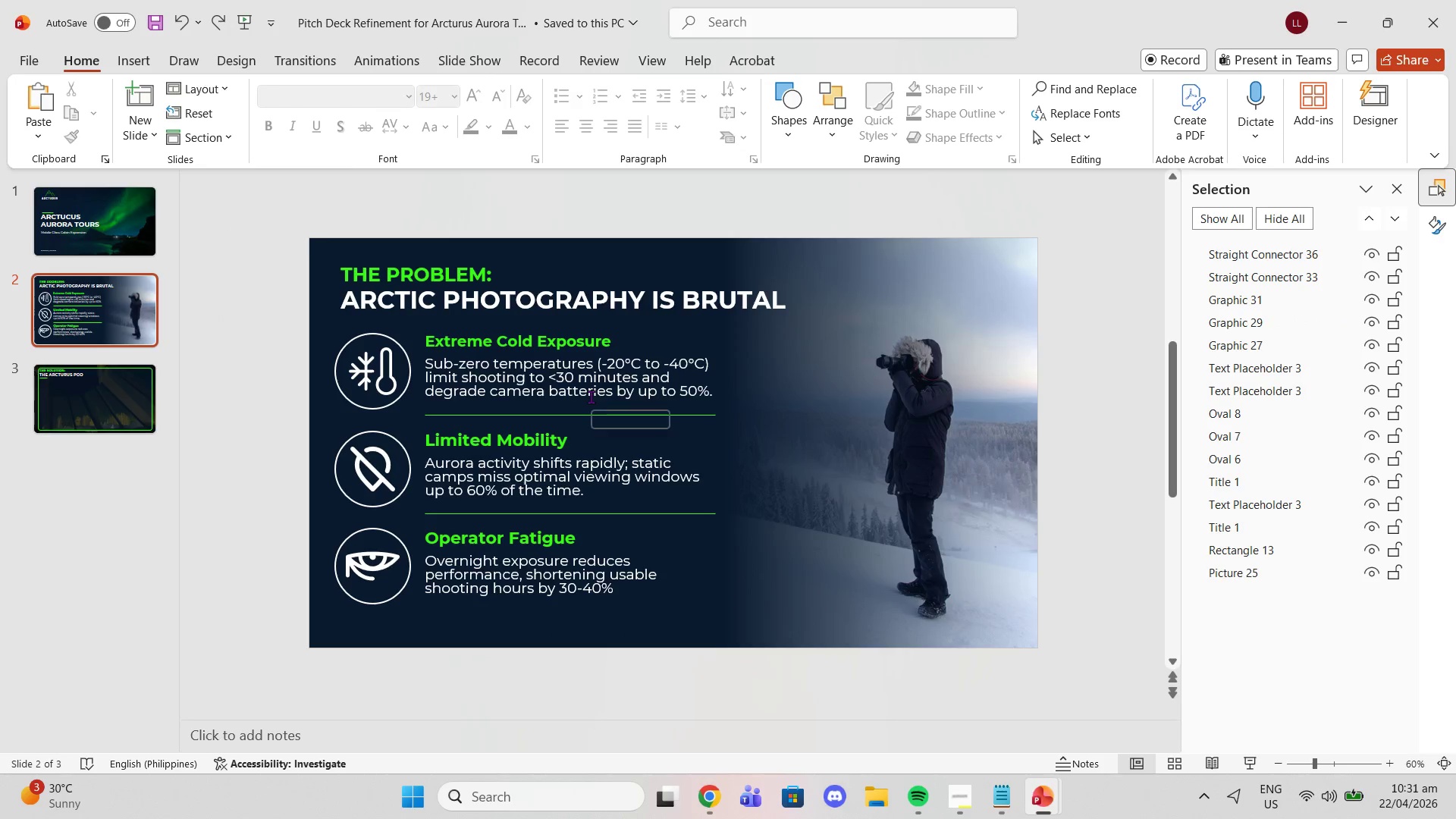 
left_click([591, 397])
 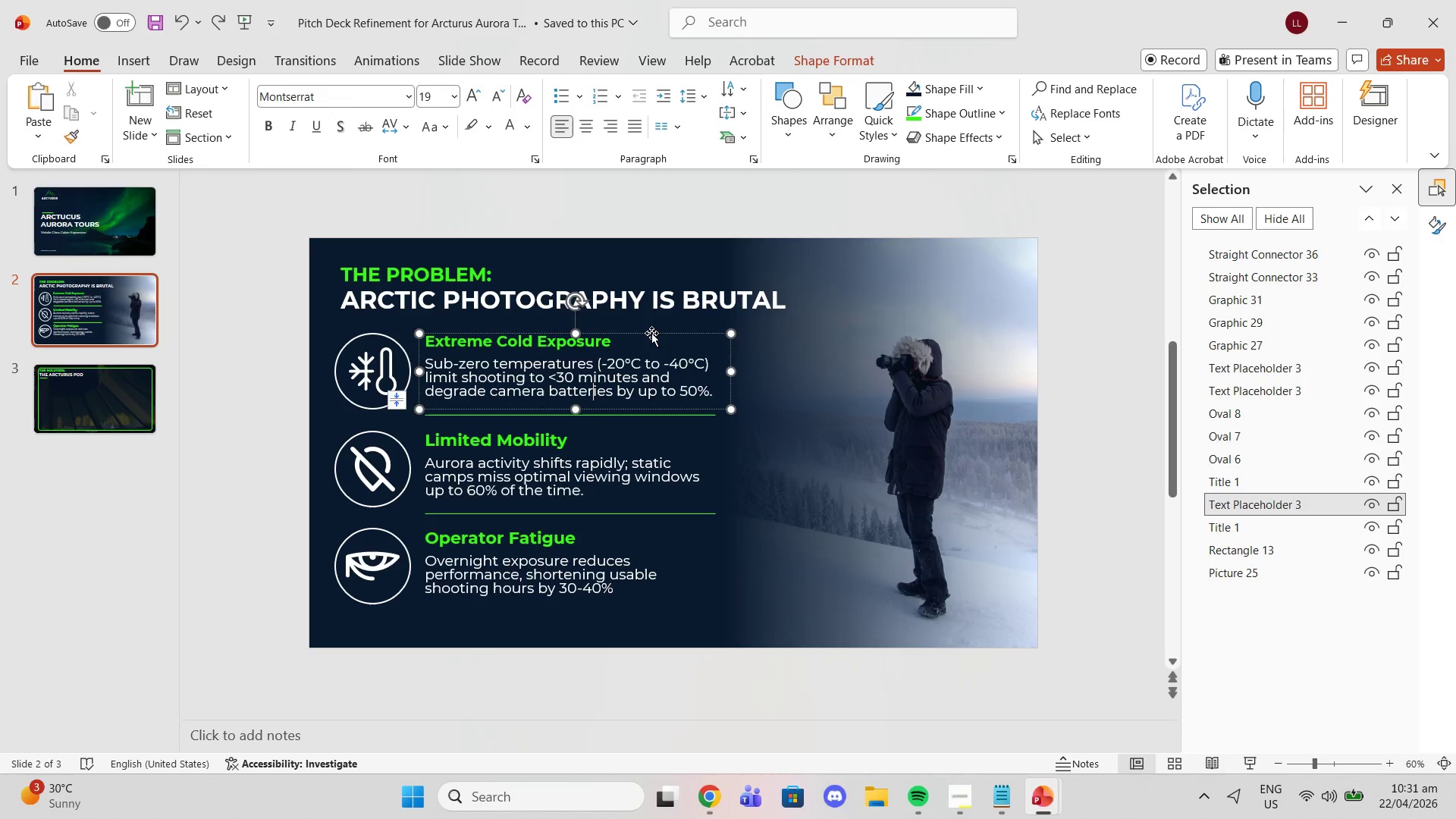 
left_click([650, 331])
 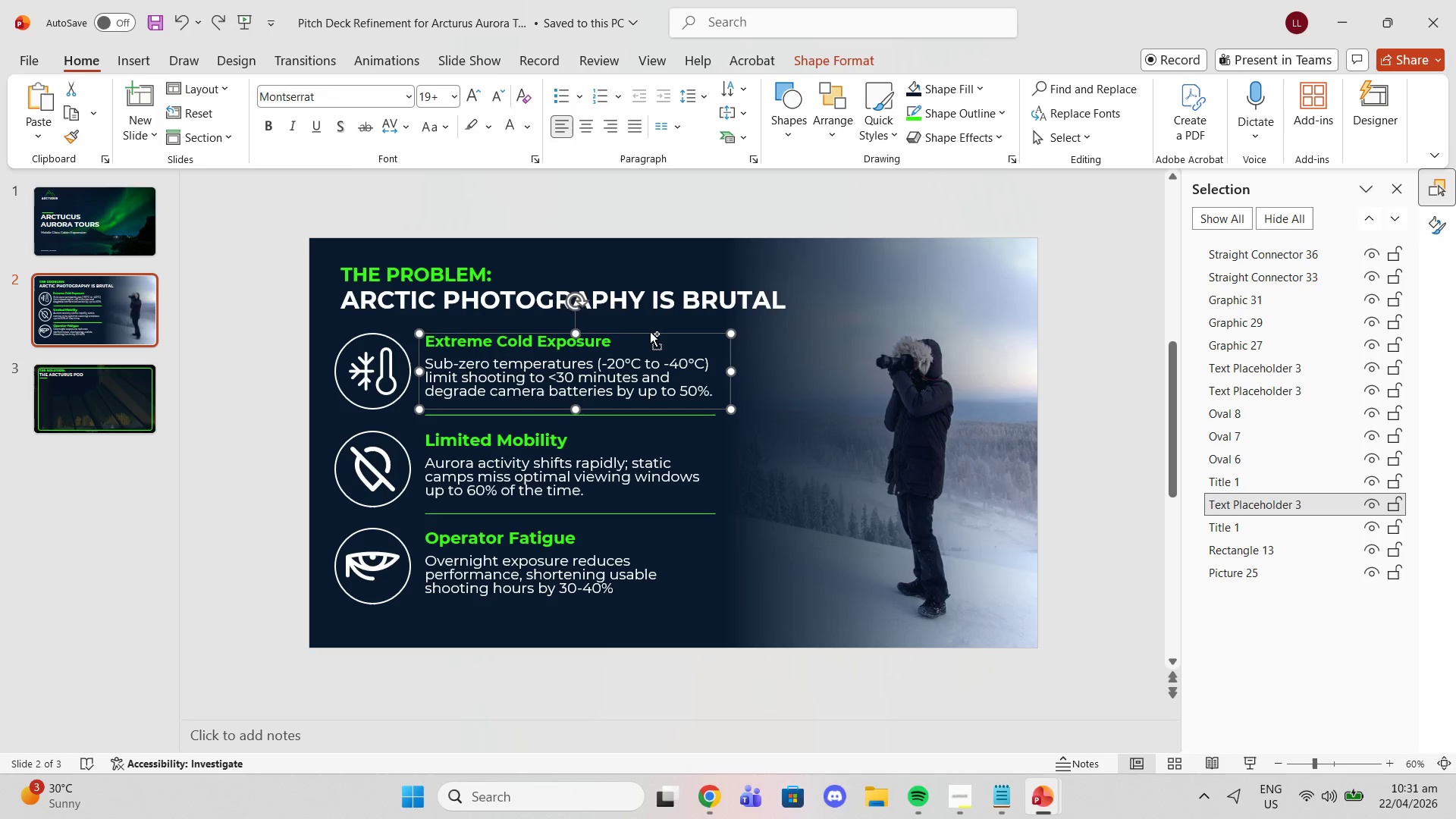 
key(Control+C)
 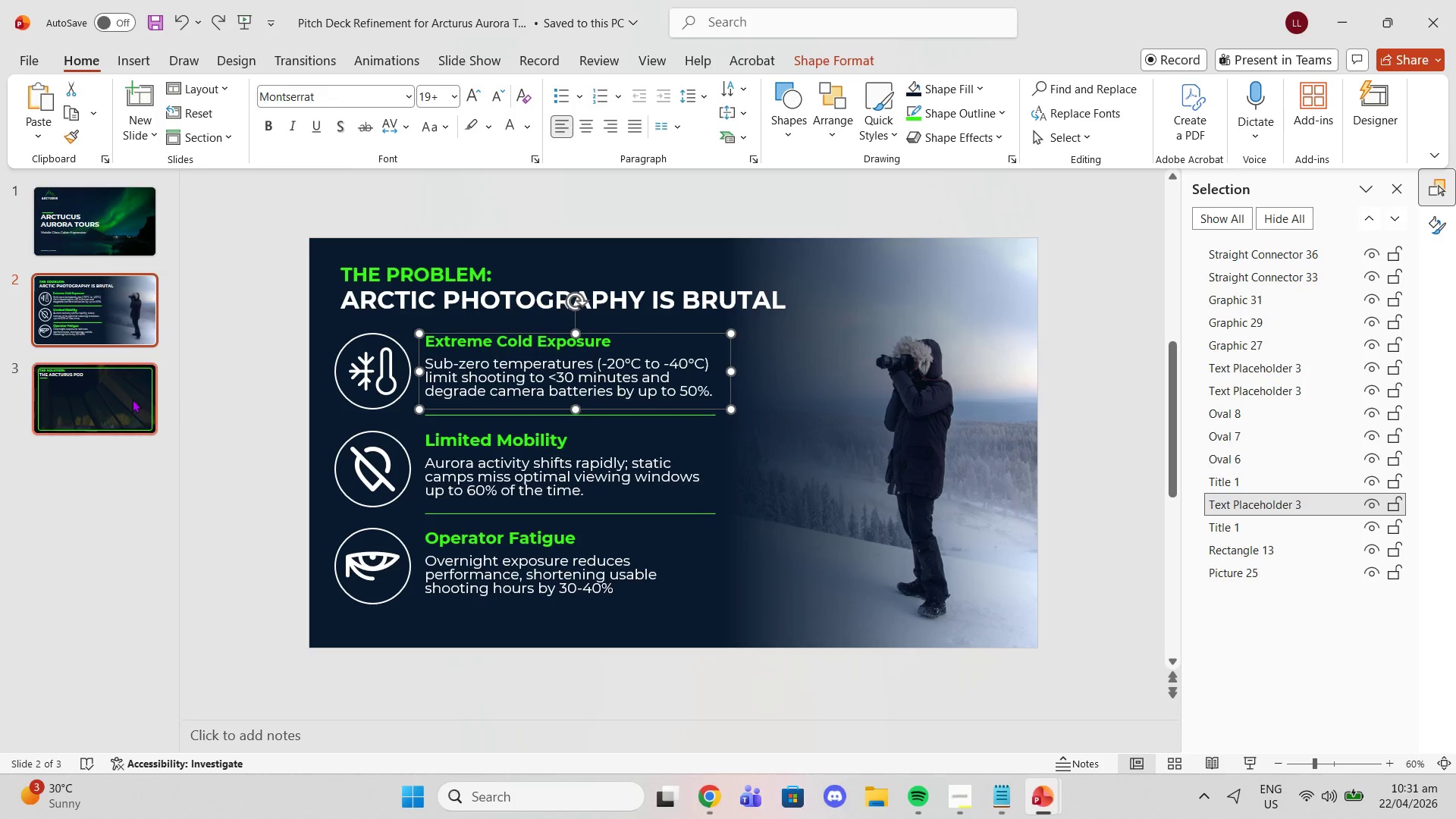 
left_click([132, 399])
 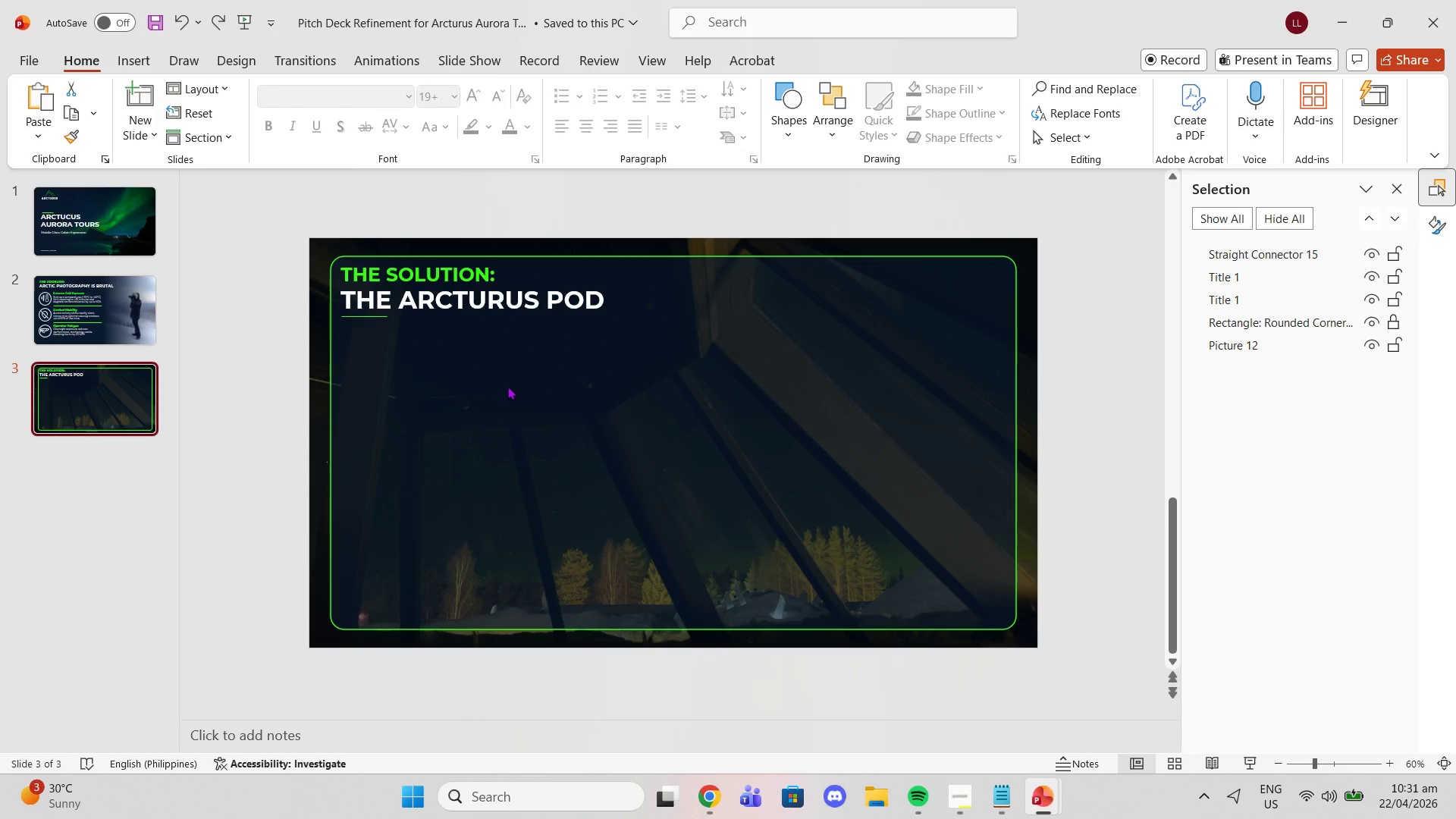 
key(Control+V)
 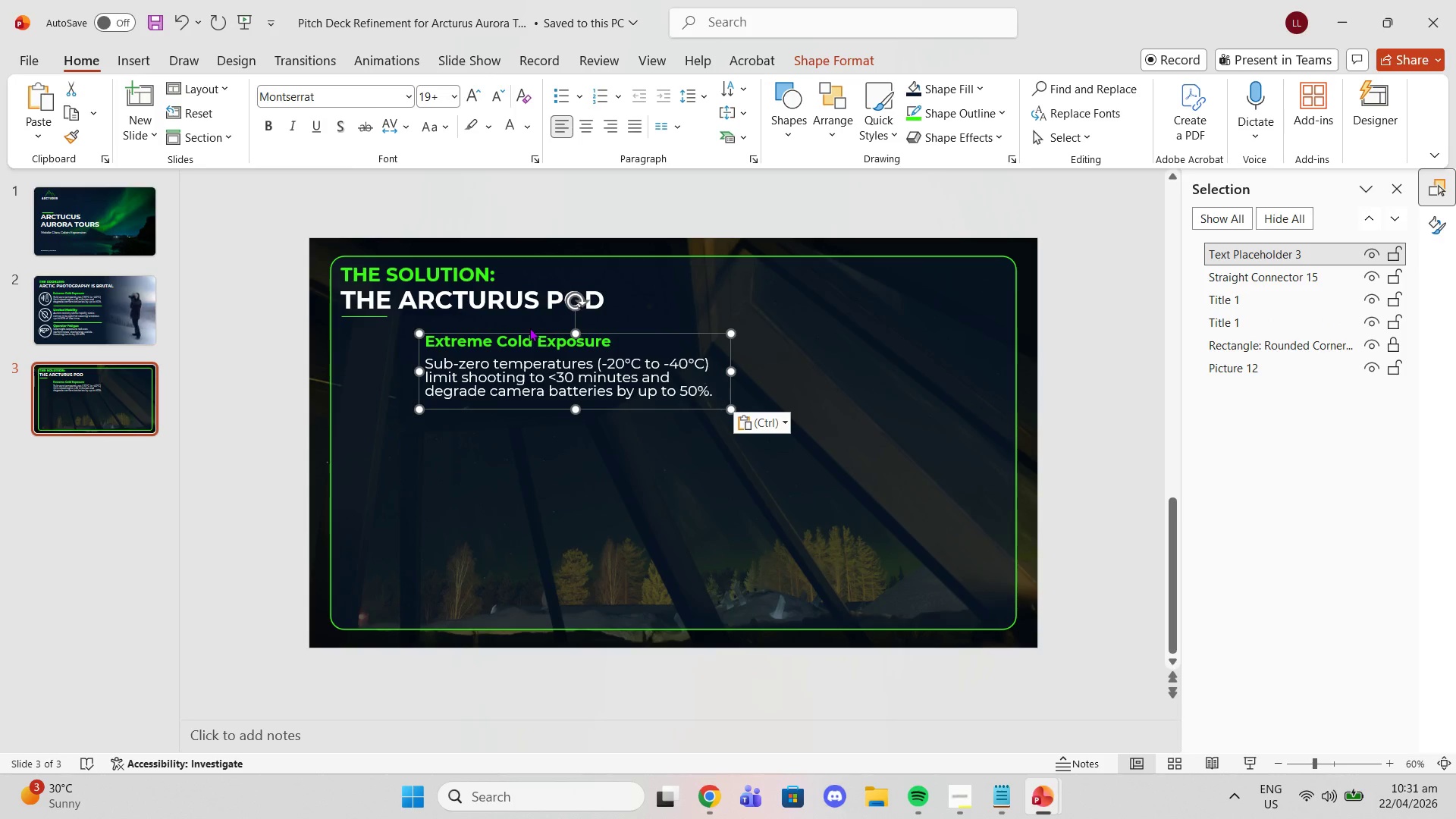 
left_click_drag(start_coordinate=[529, 333], to_coordinate=[455, 339])
 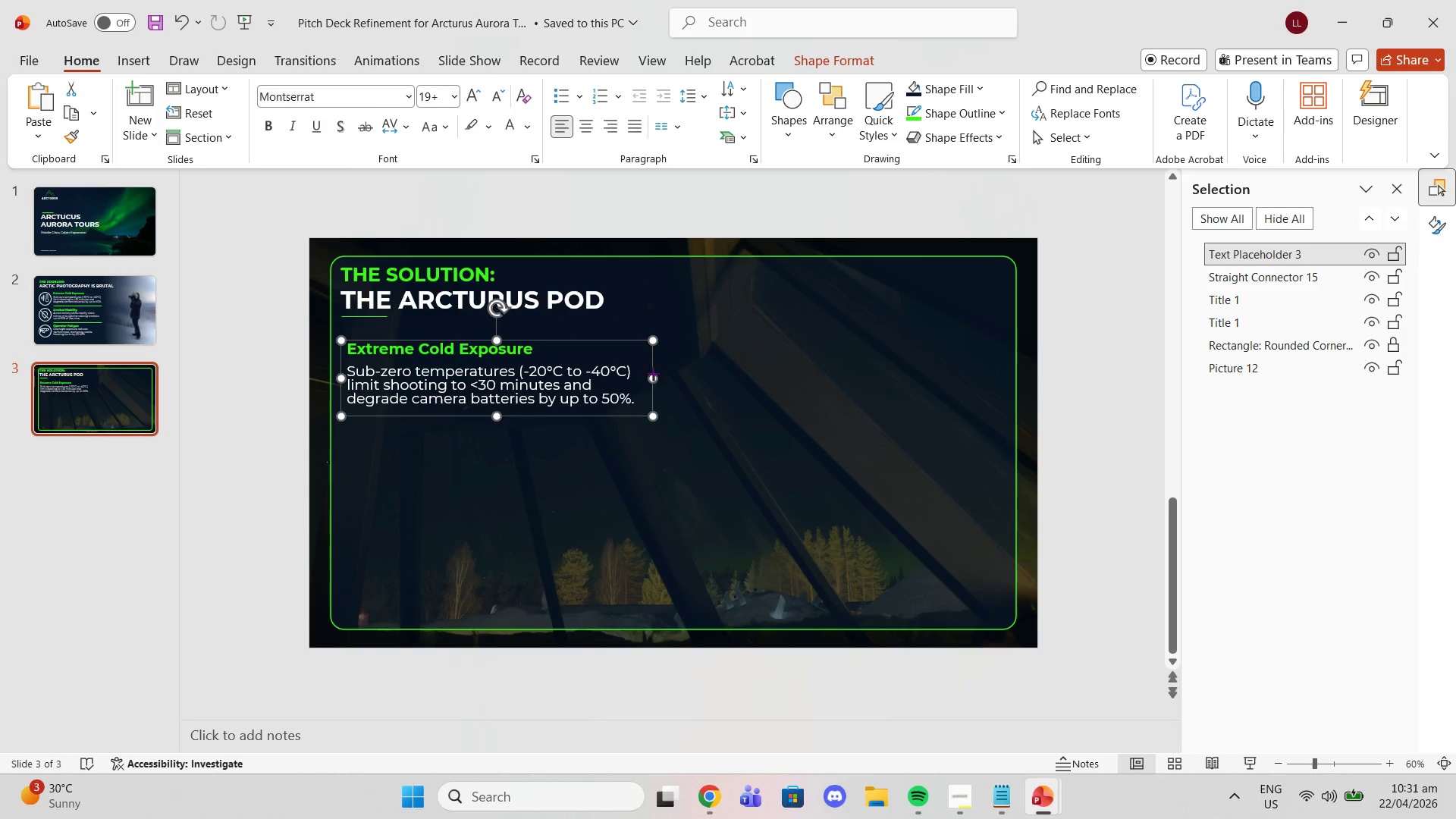 
left_click_drag(start_coordinate=[653, 372], to_coordinate=[1002, 384])
 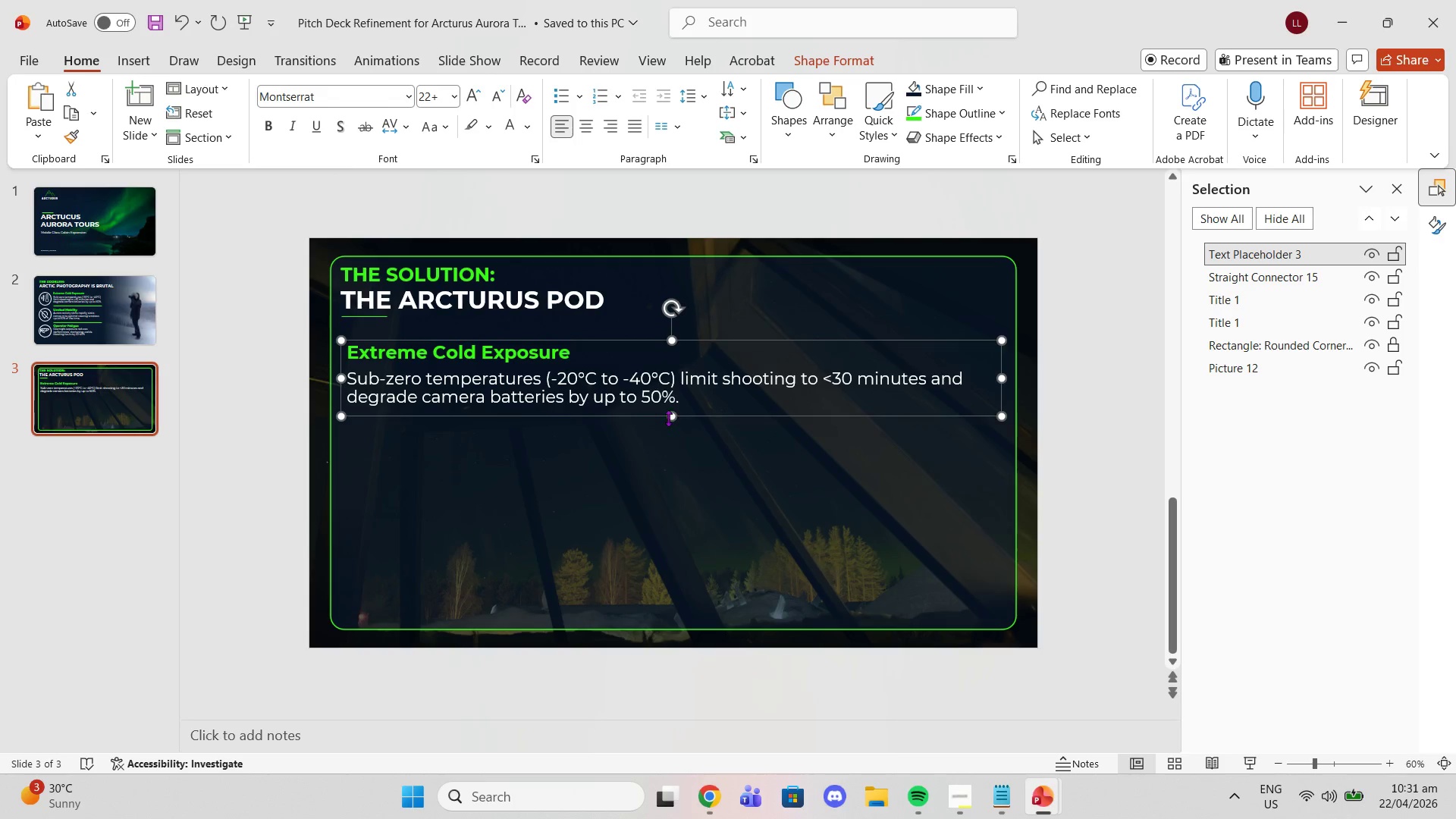 
left_click_drag(start_coordinate=[669, 418], to_coordinate=[673, 453])
 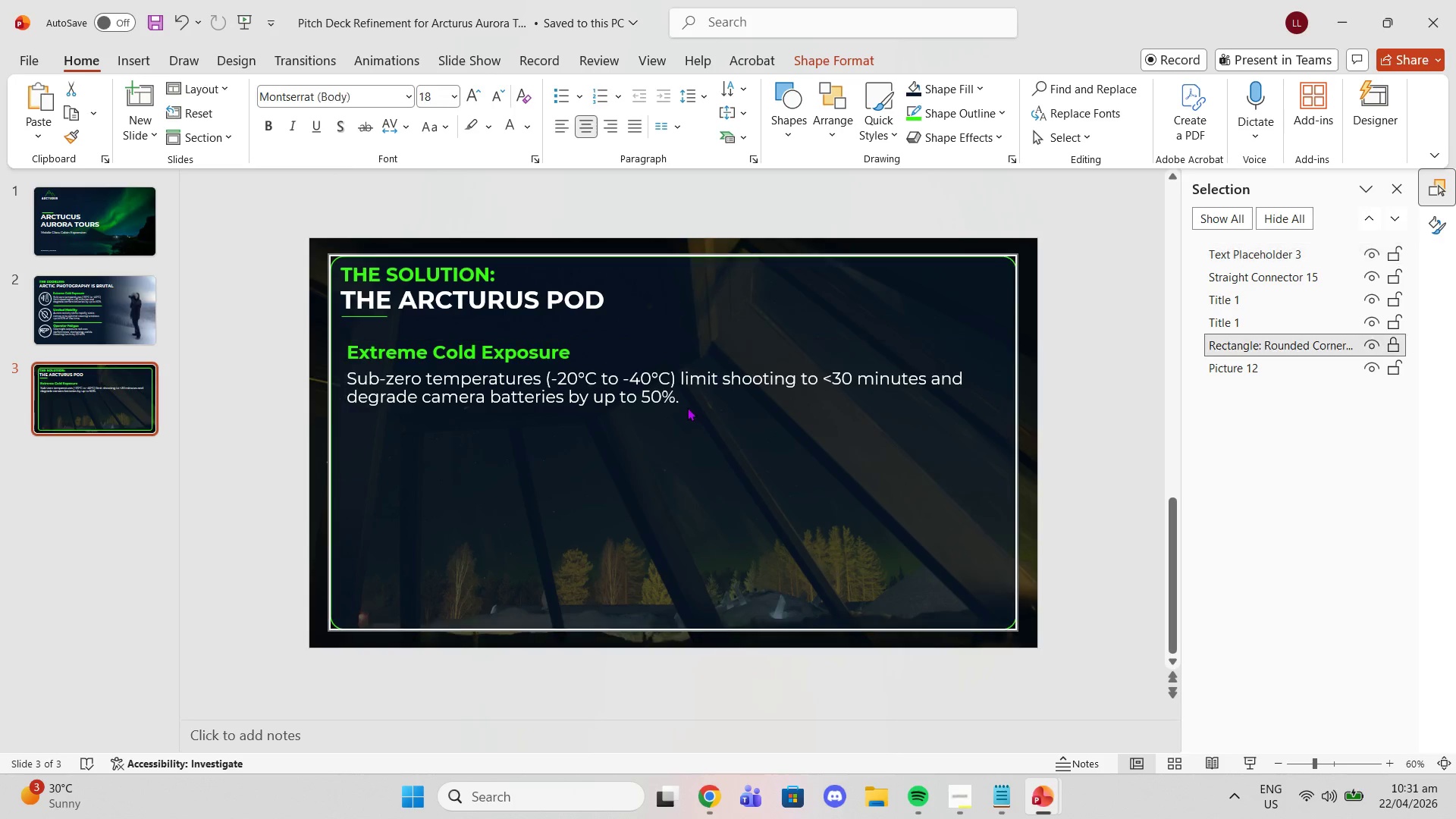 
left_click_drag(start_coordinate=[688, 408], to_coordinate=[677, 404])
 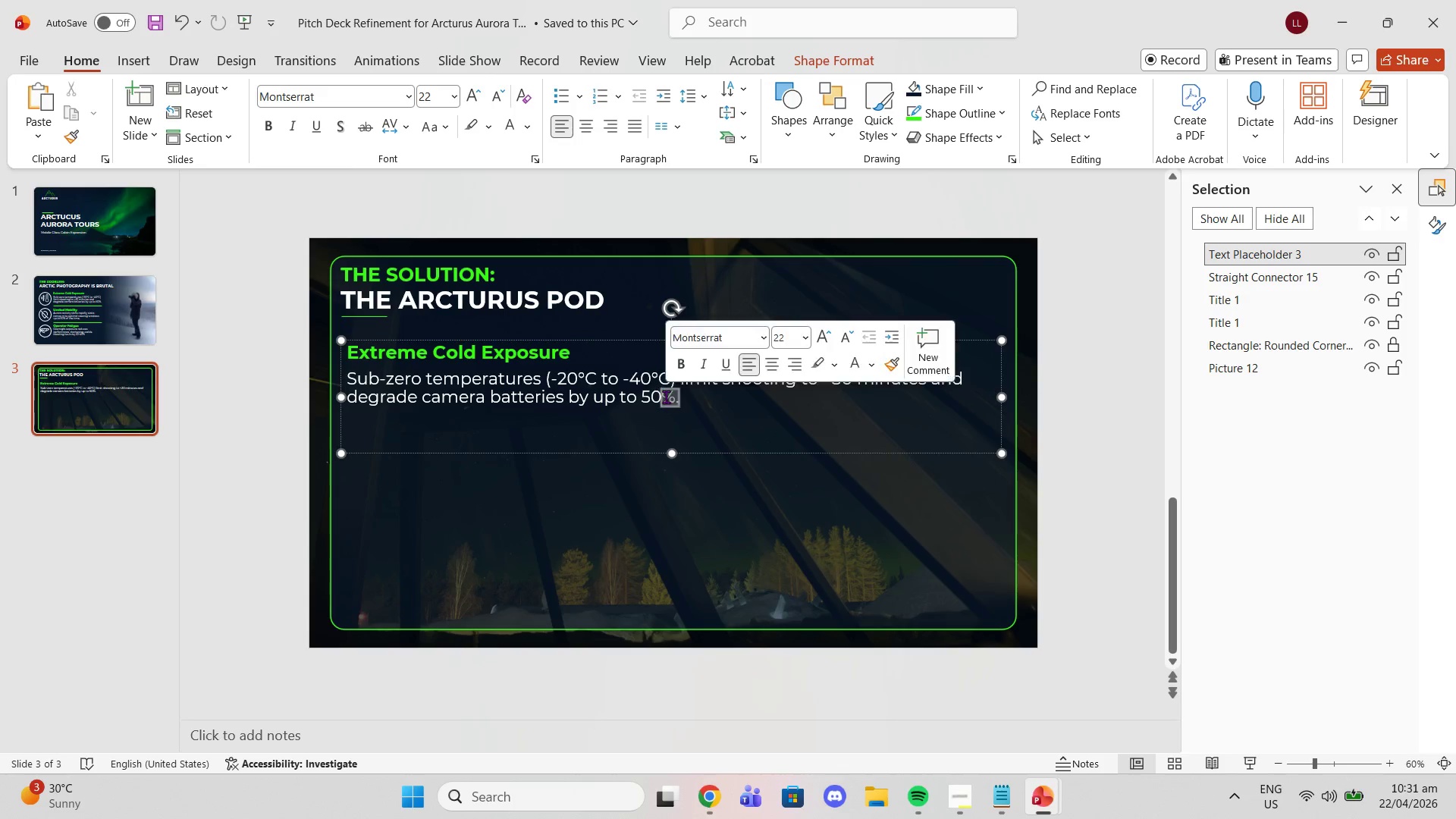 
double_click([666, 397])
 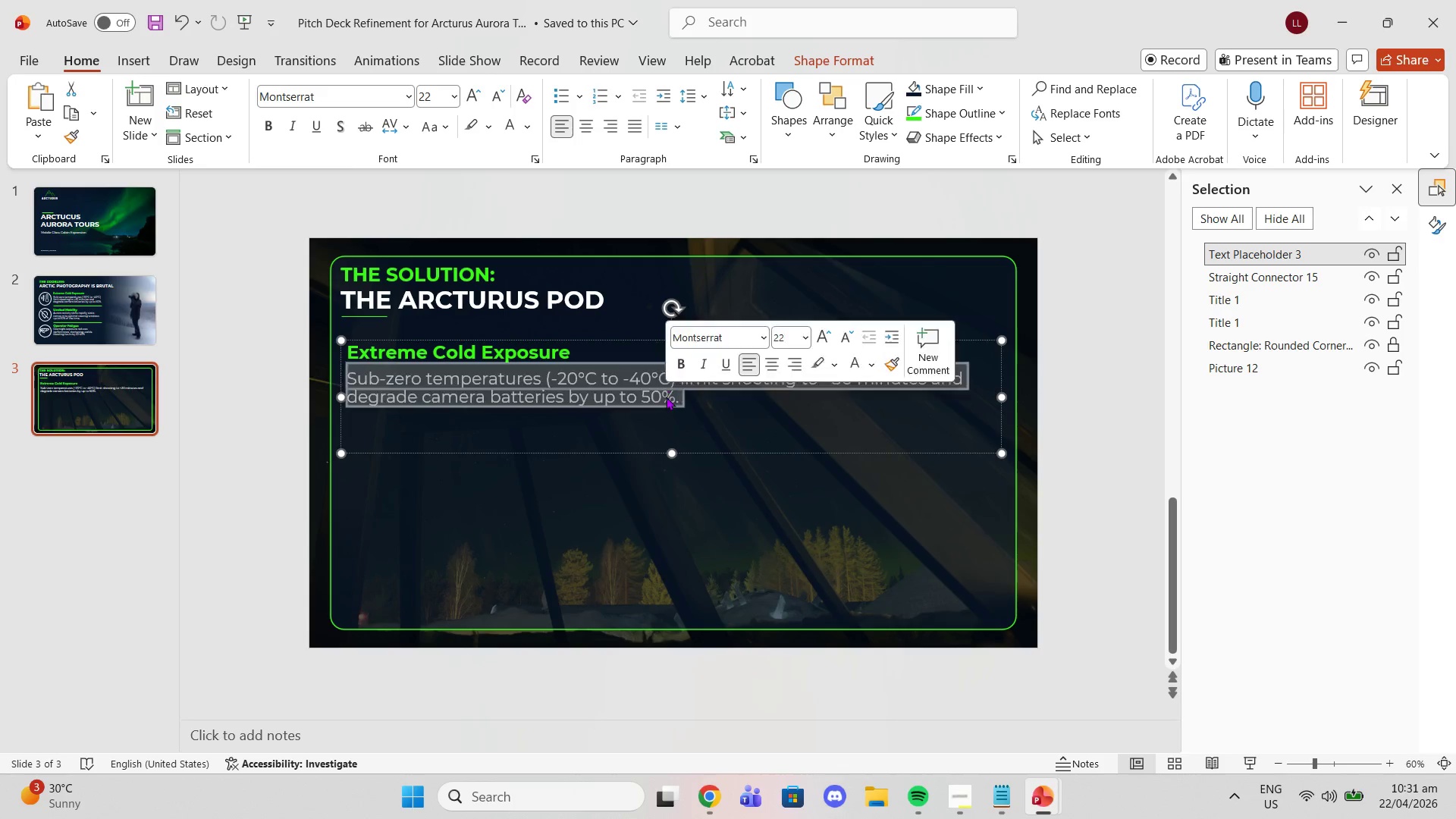 
triple_click([666, 397])
 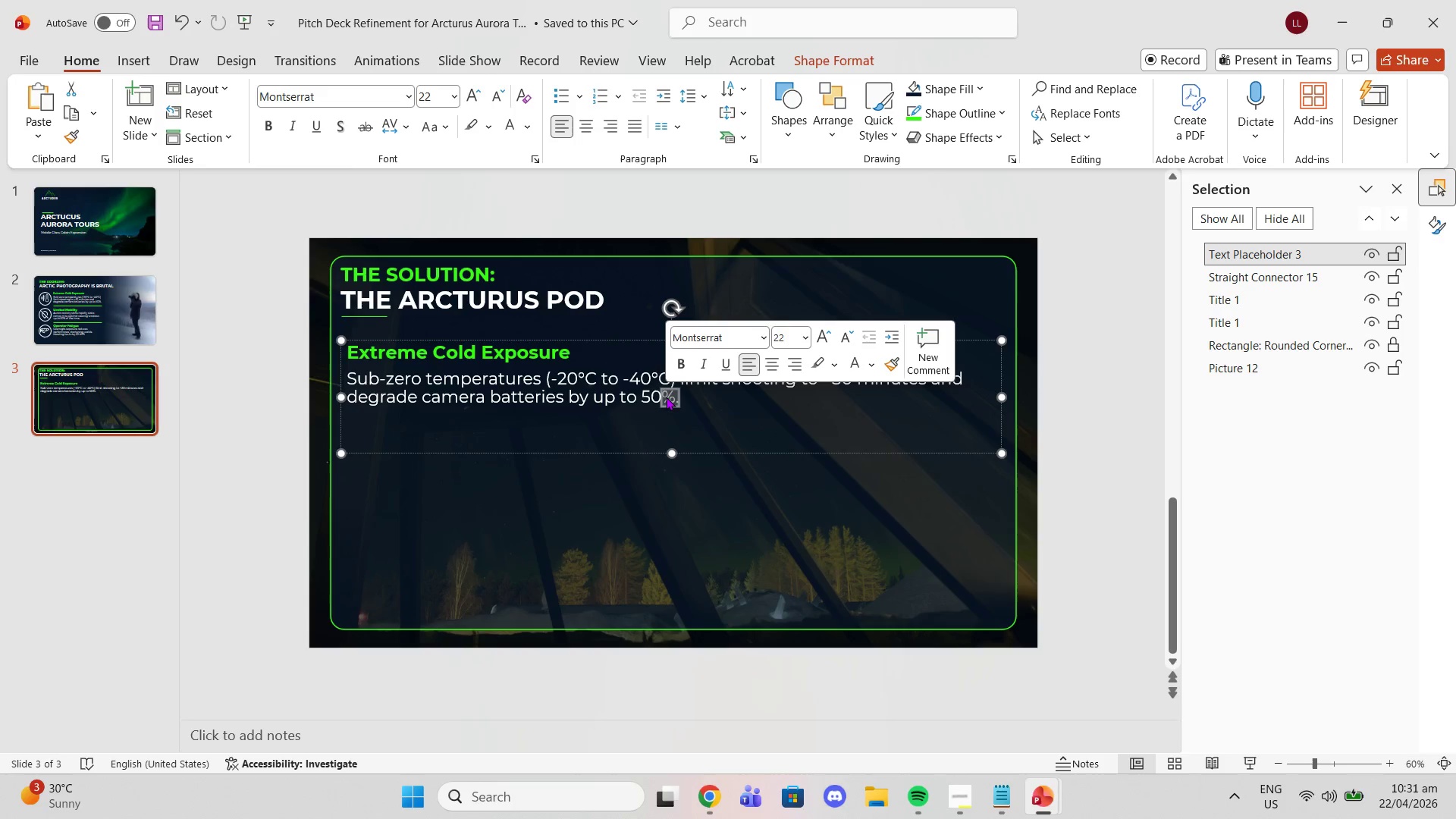 
triple_click([666, 397])
 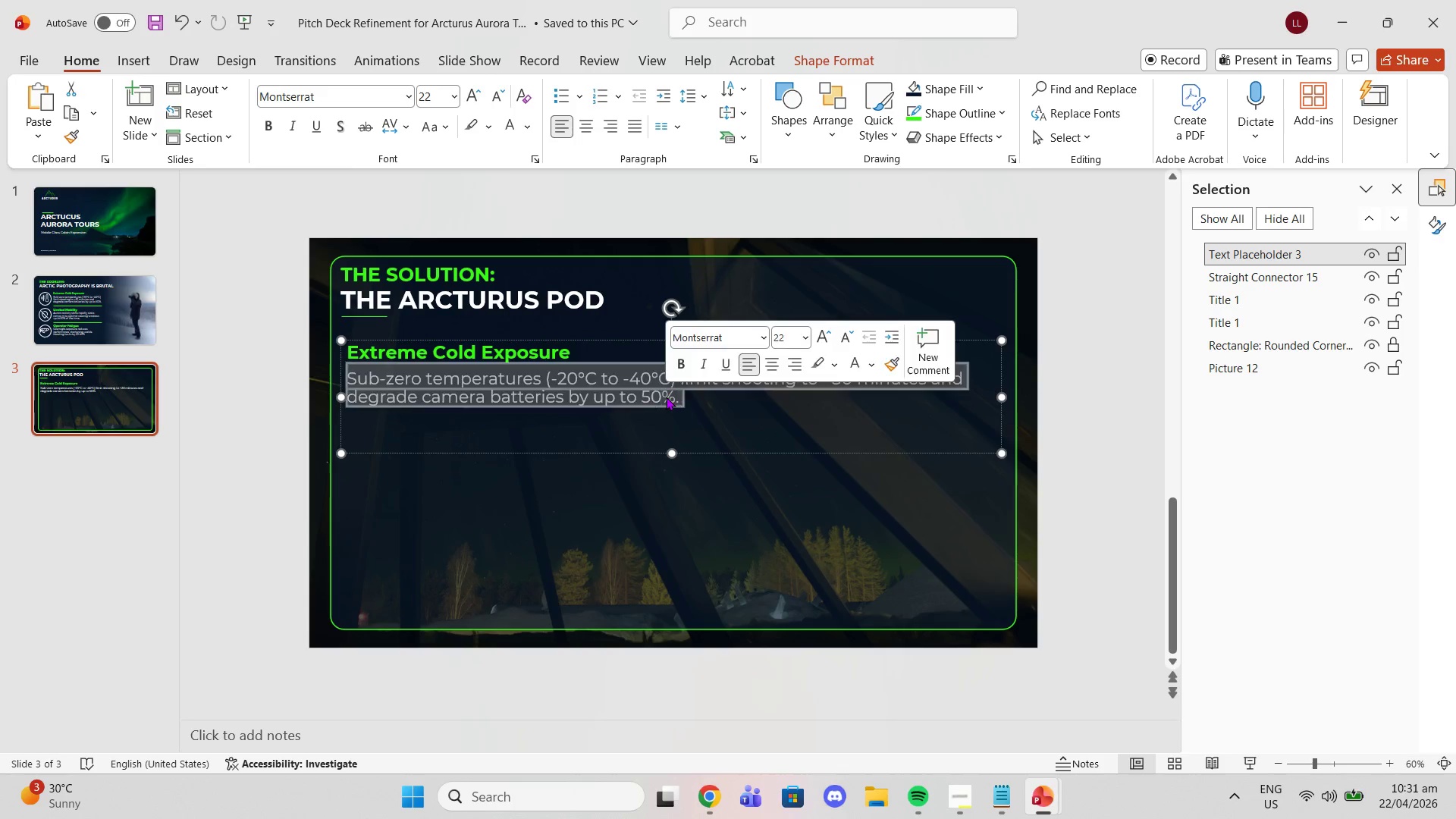 
triple_click([666, 397])
 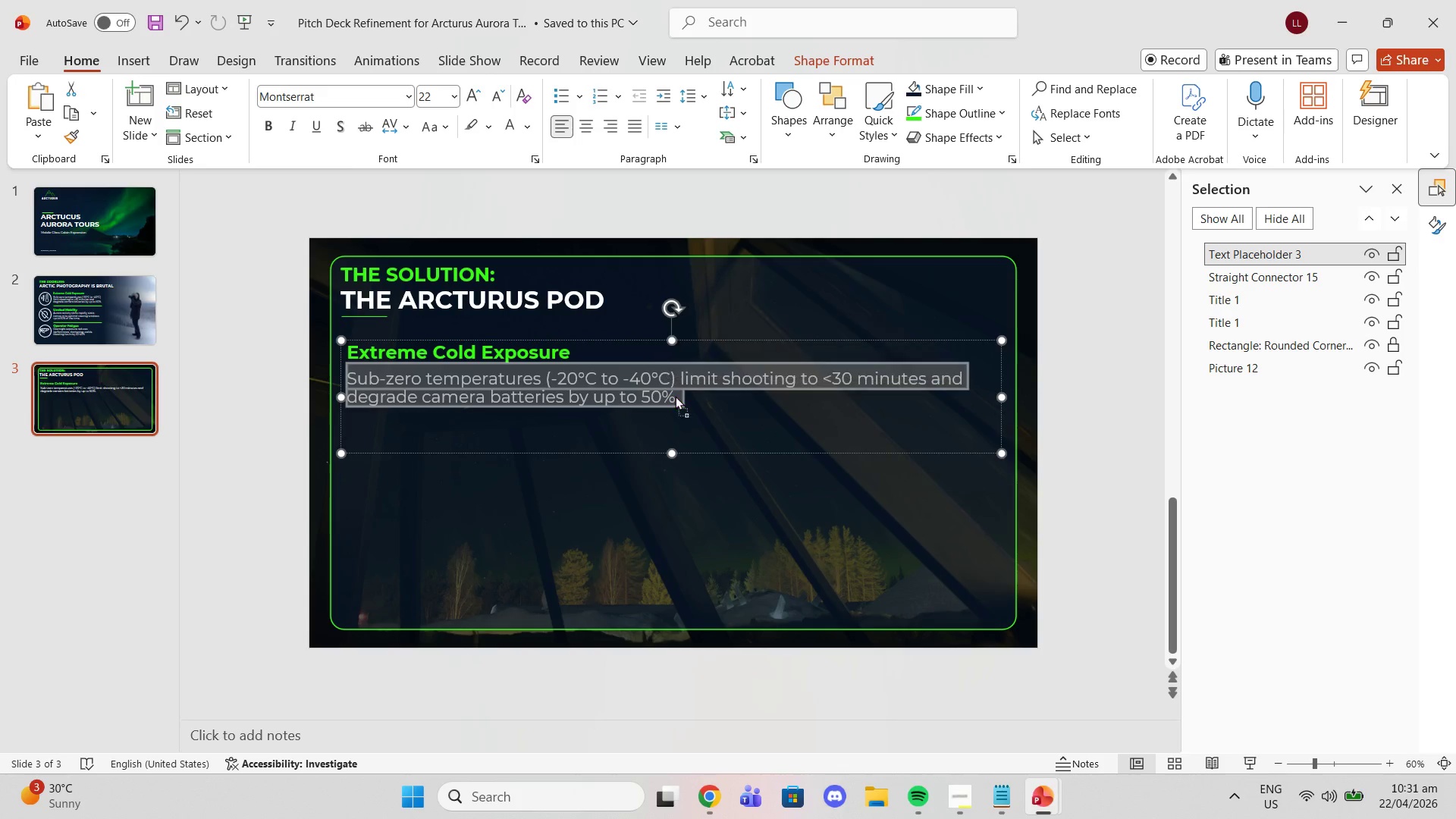 
left_click([675, 396])
 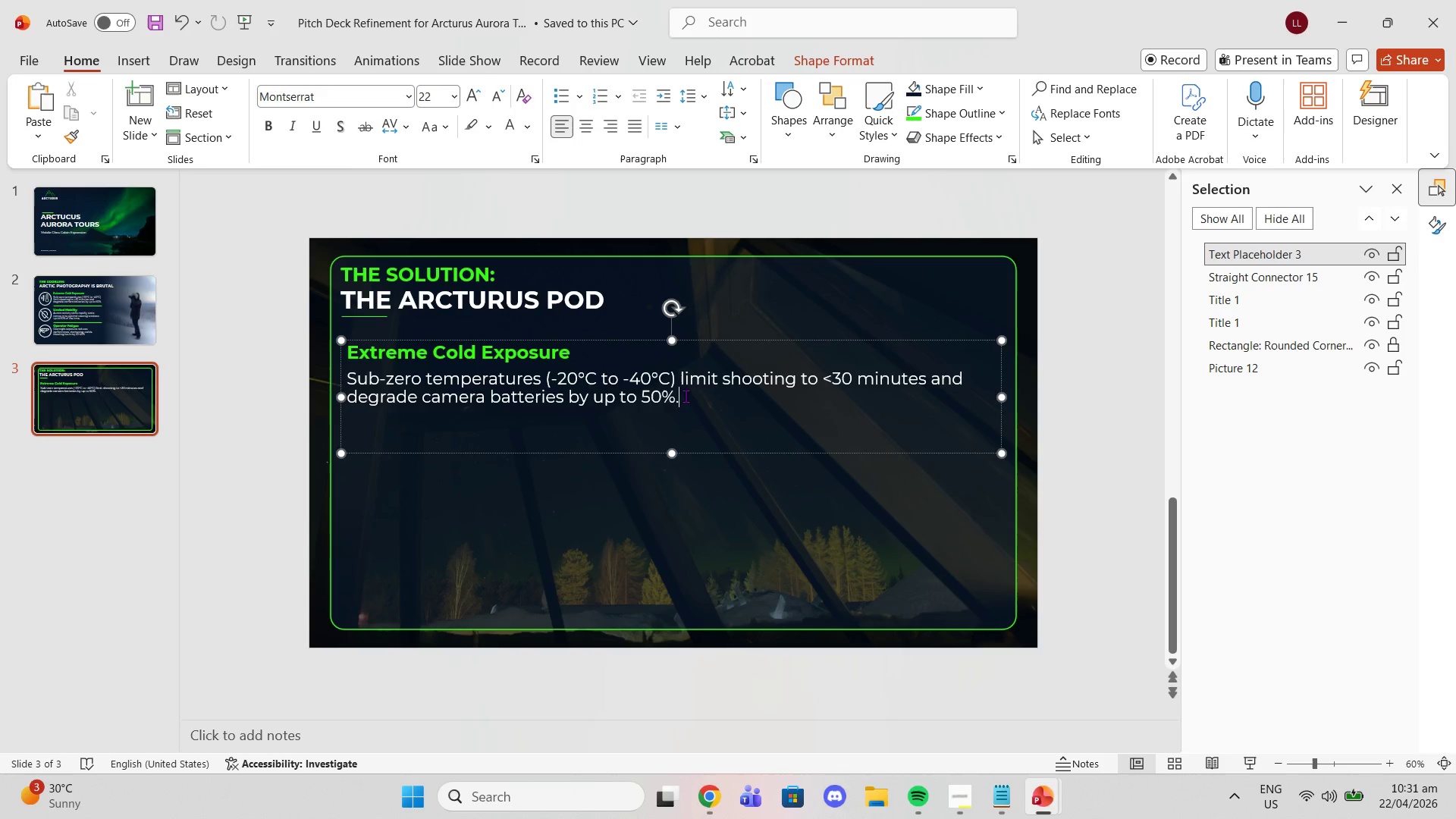 
left_click_drag(start_coordinate=[686, 396], to_coordinate=[362, 321])
 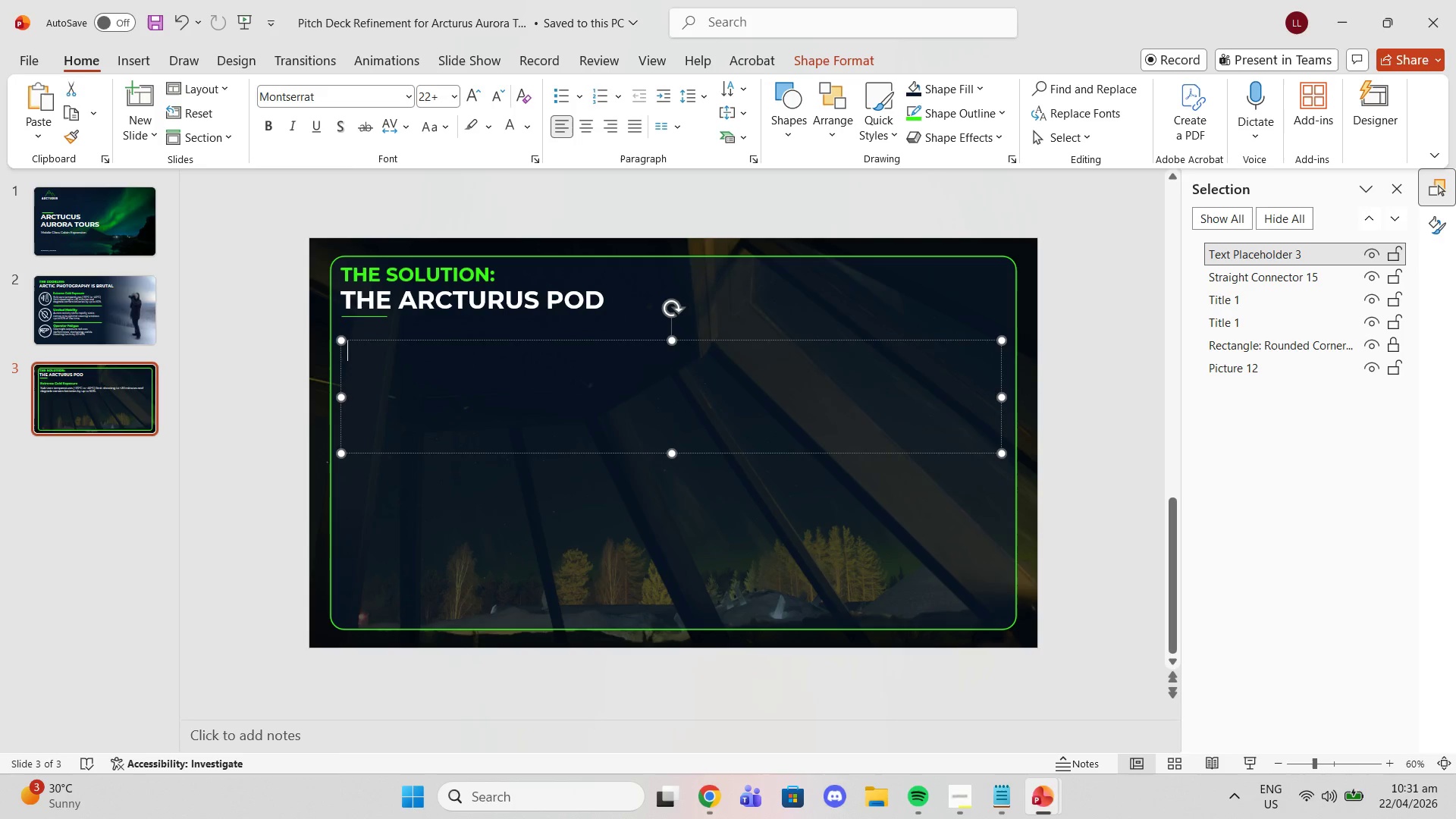 
key(Backspace)
 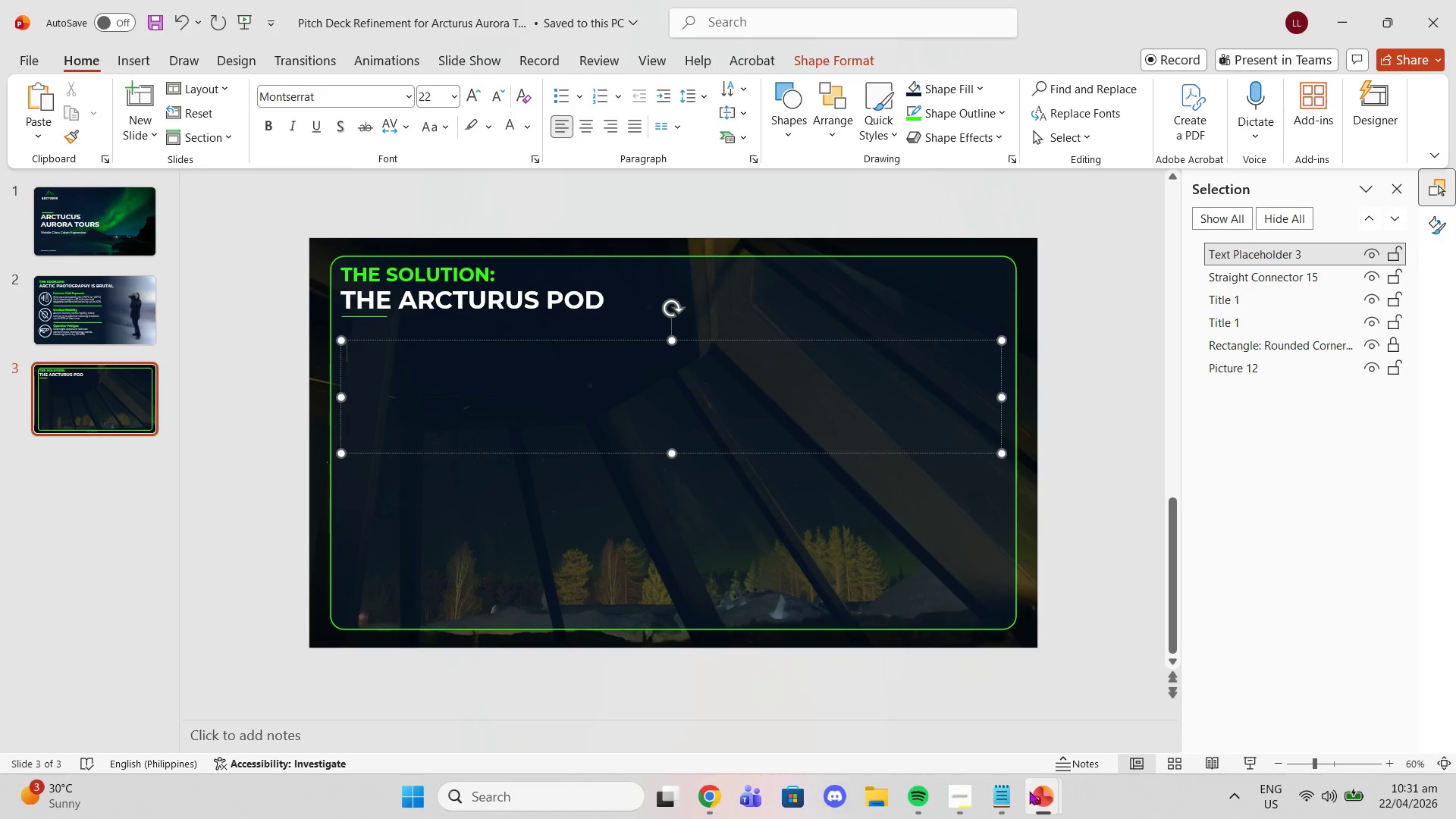 
left_click([993, 791])
 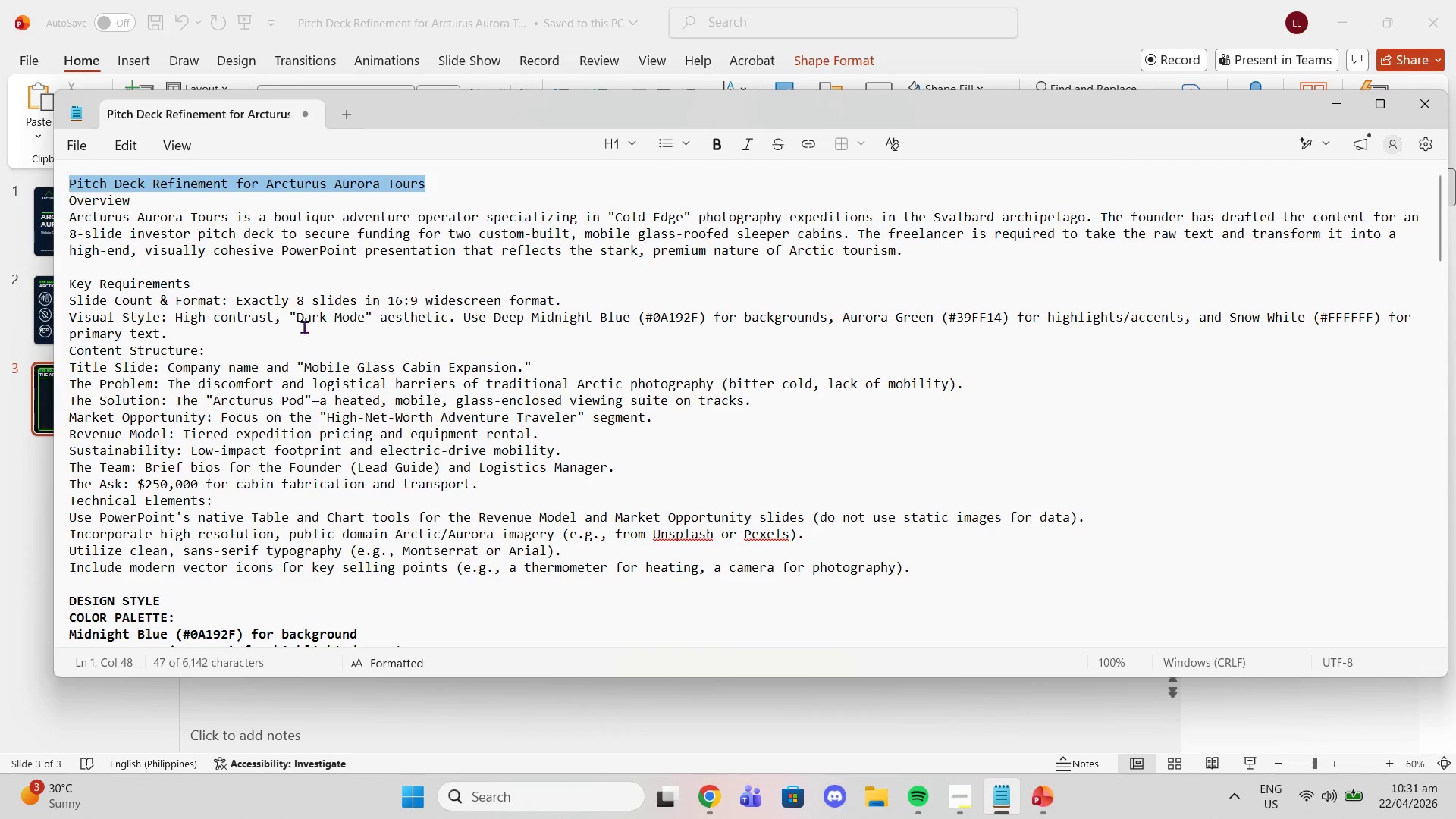 
scroll: coordinate [176, 465], scroll_direction: down, amount: 12.0
 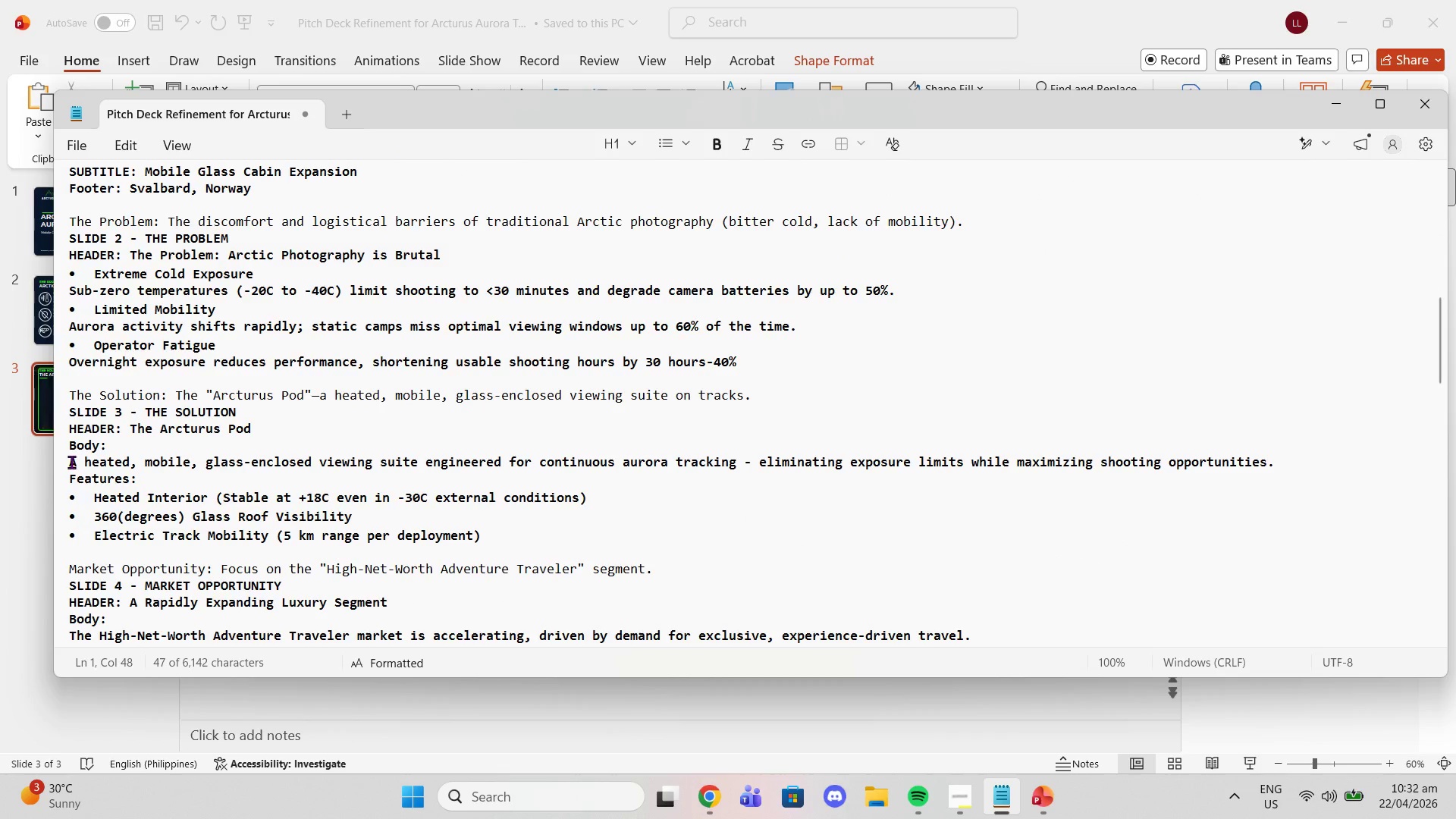 
left_click_drag(start_coordinate=[71, 462], to_coordinate=[1279, 463])
 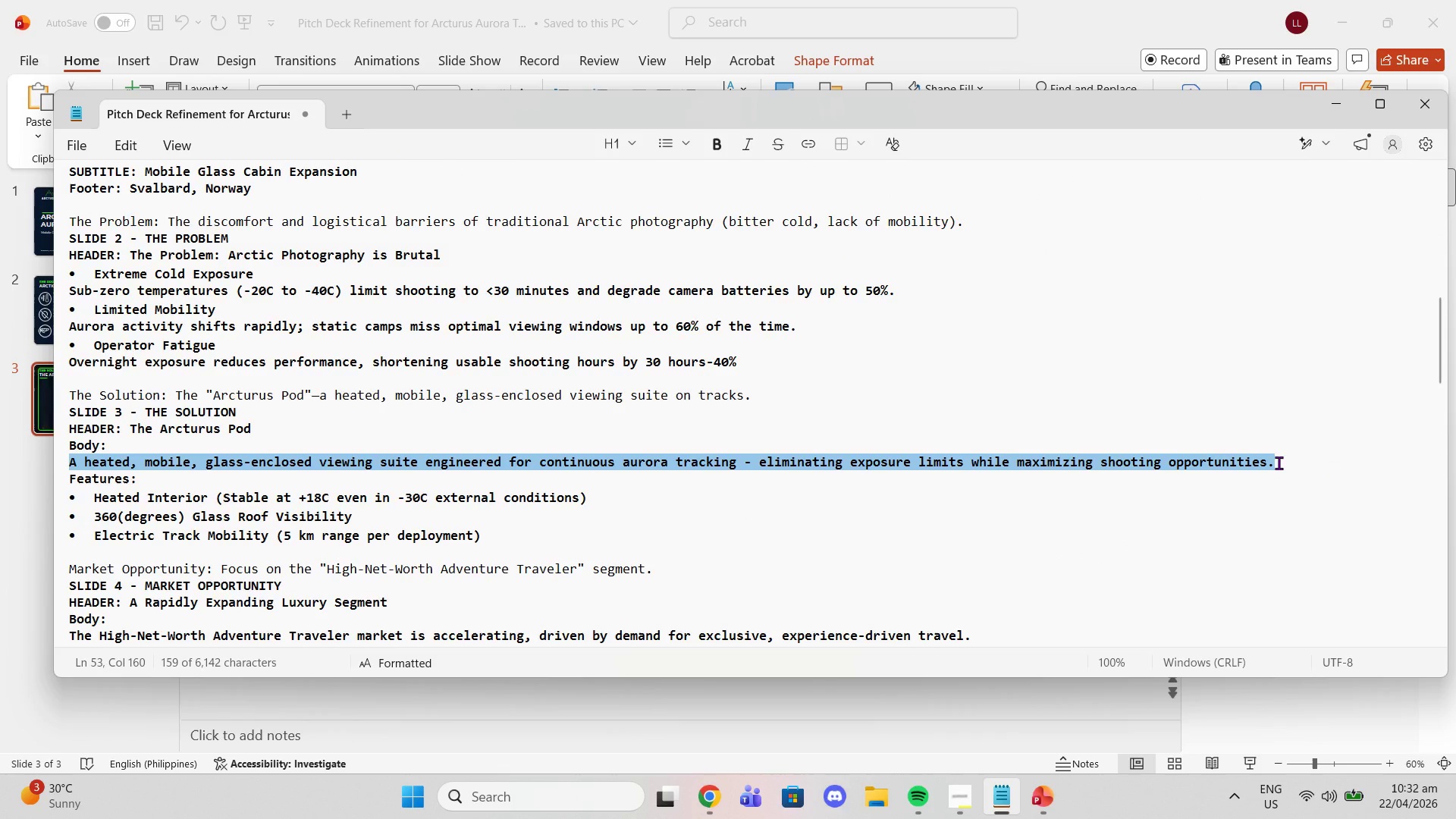 
key(Control+C)
 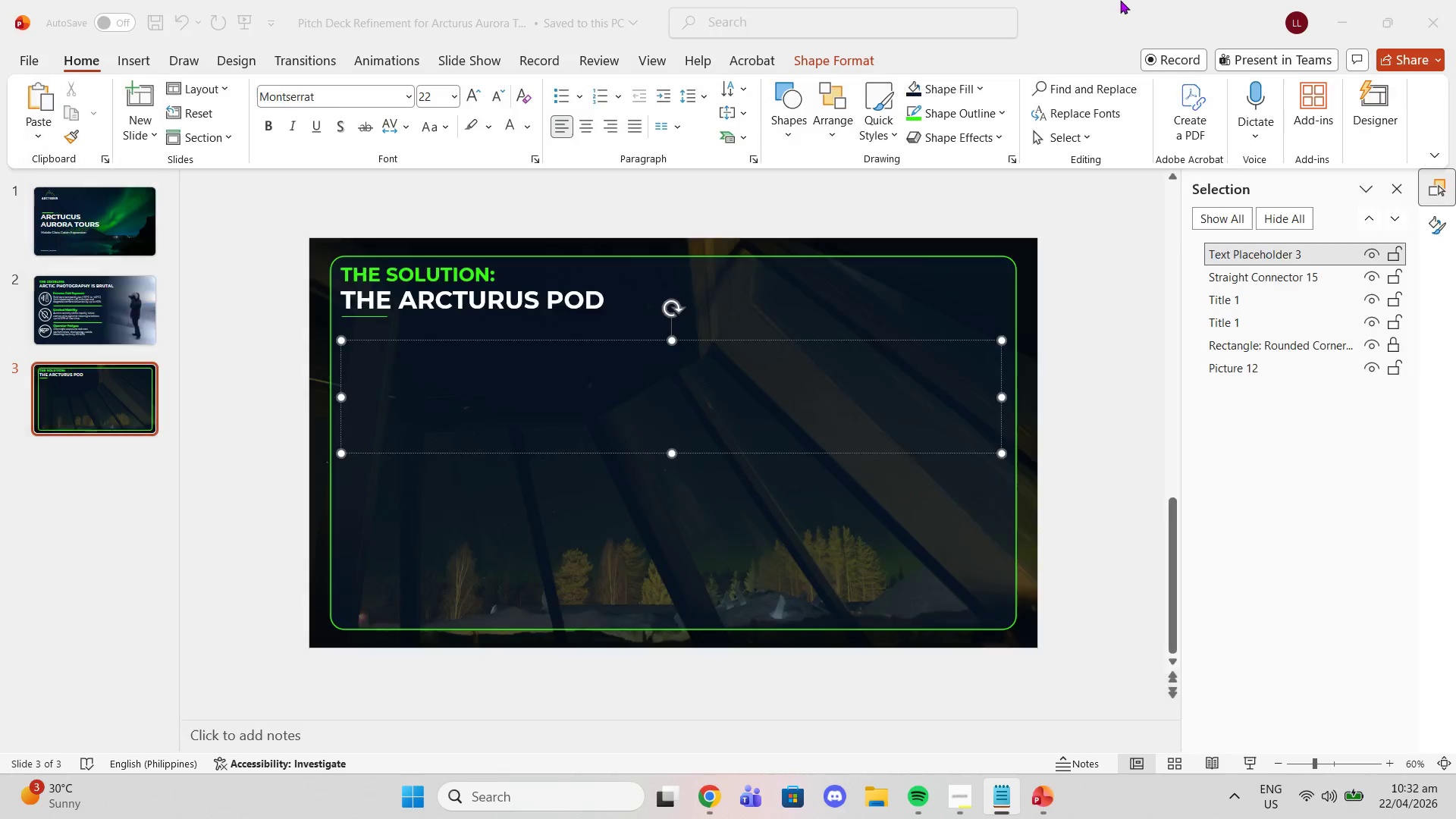 
left_click([1120, 0])
 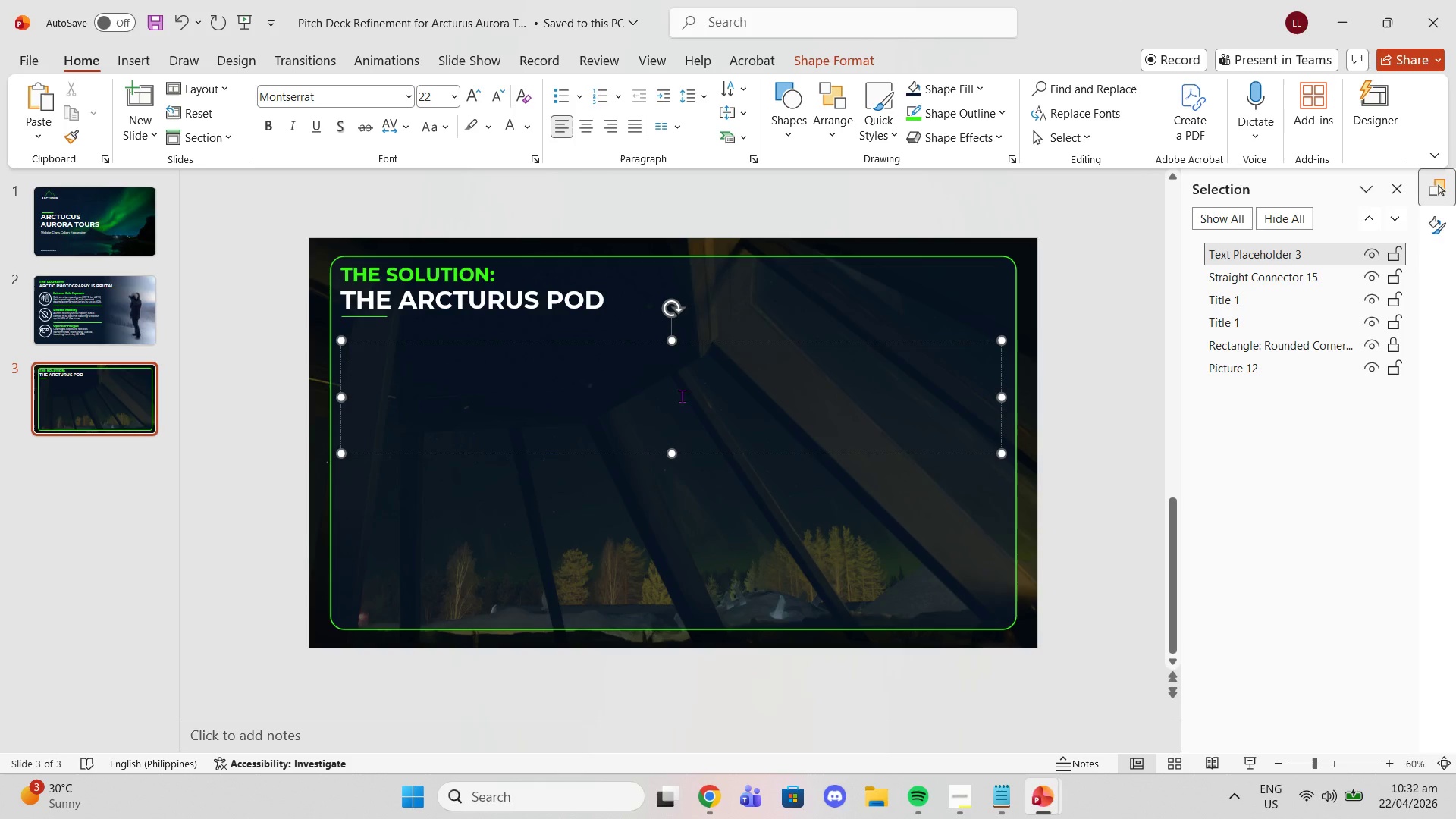 
key(Control+V)
 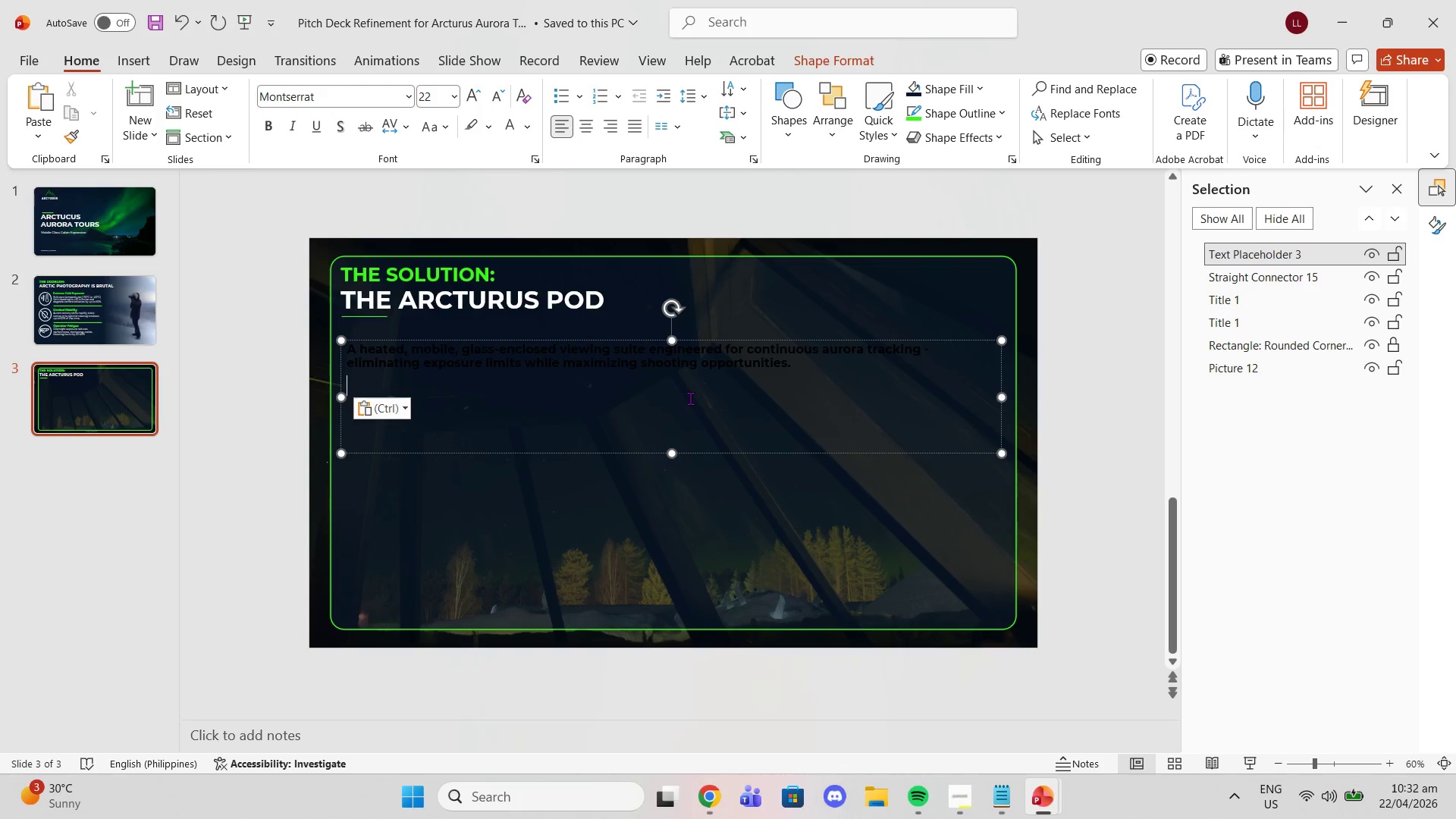 
key(Control+ControlLeft)
 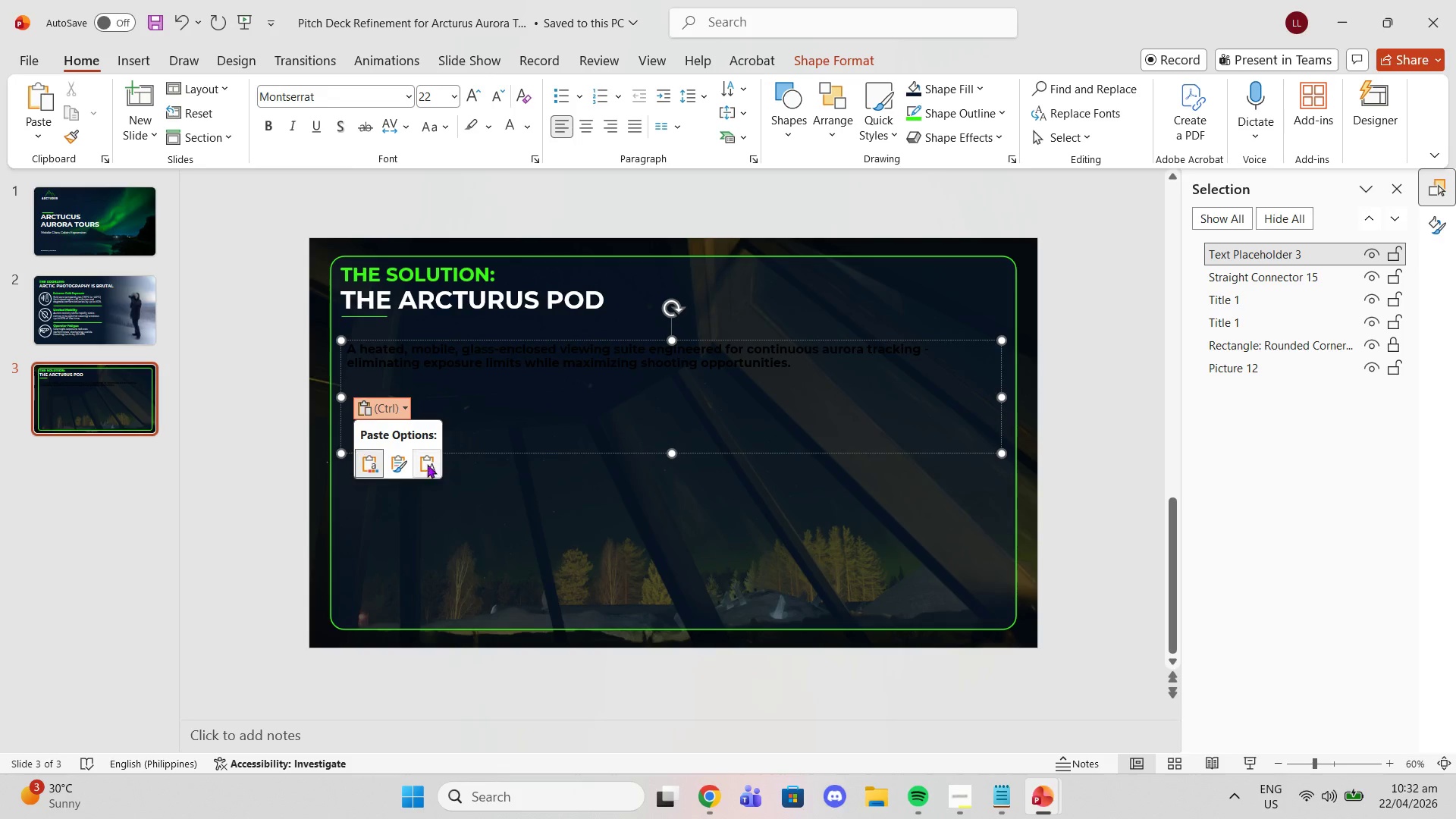 
left_click([431, 459])
 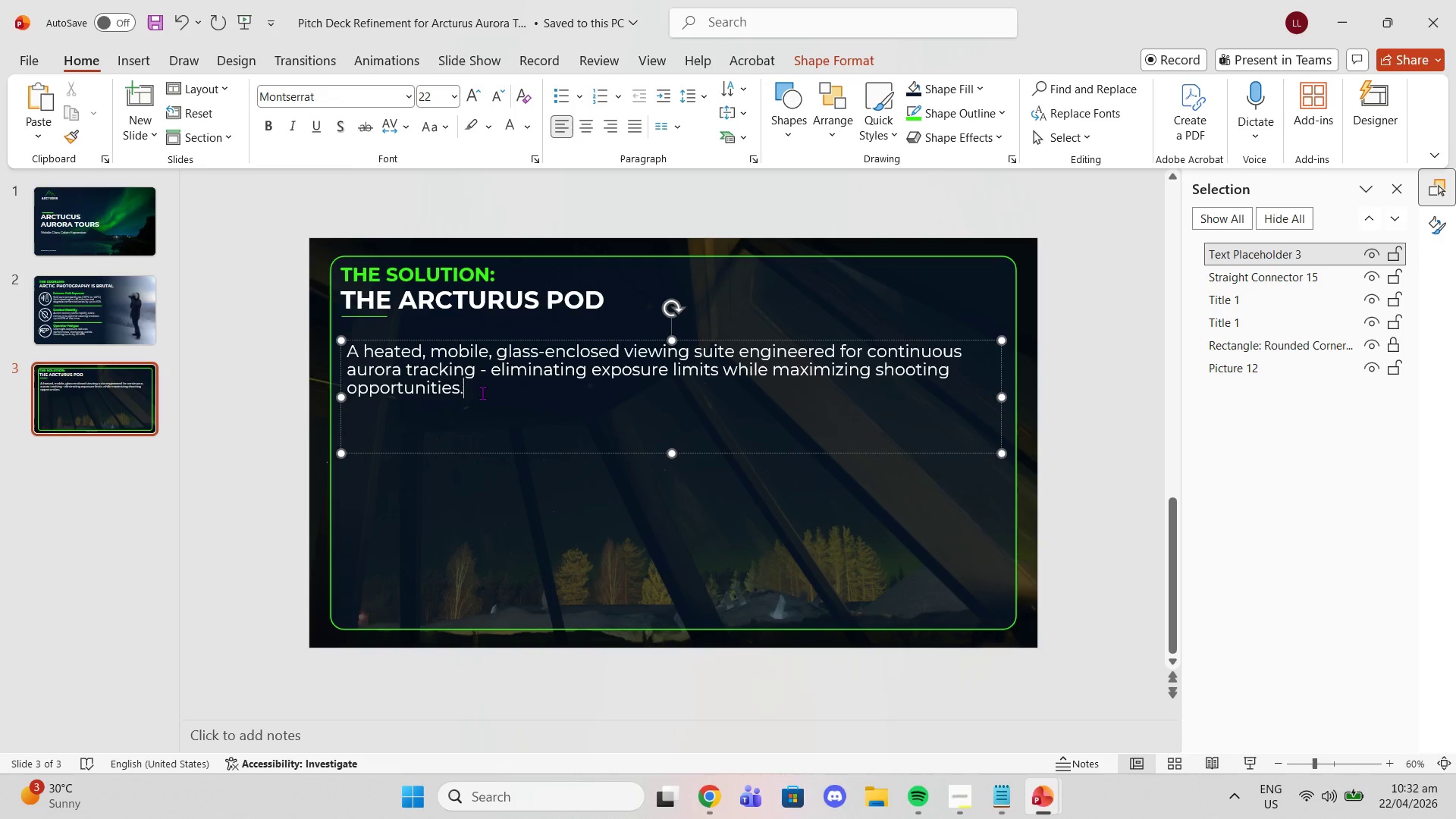 
left_click_drag(start_coordinate=[482, 393], to_coordinate=[241, 325])
 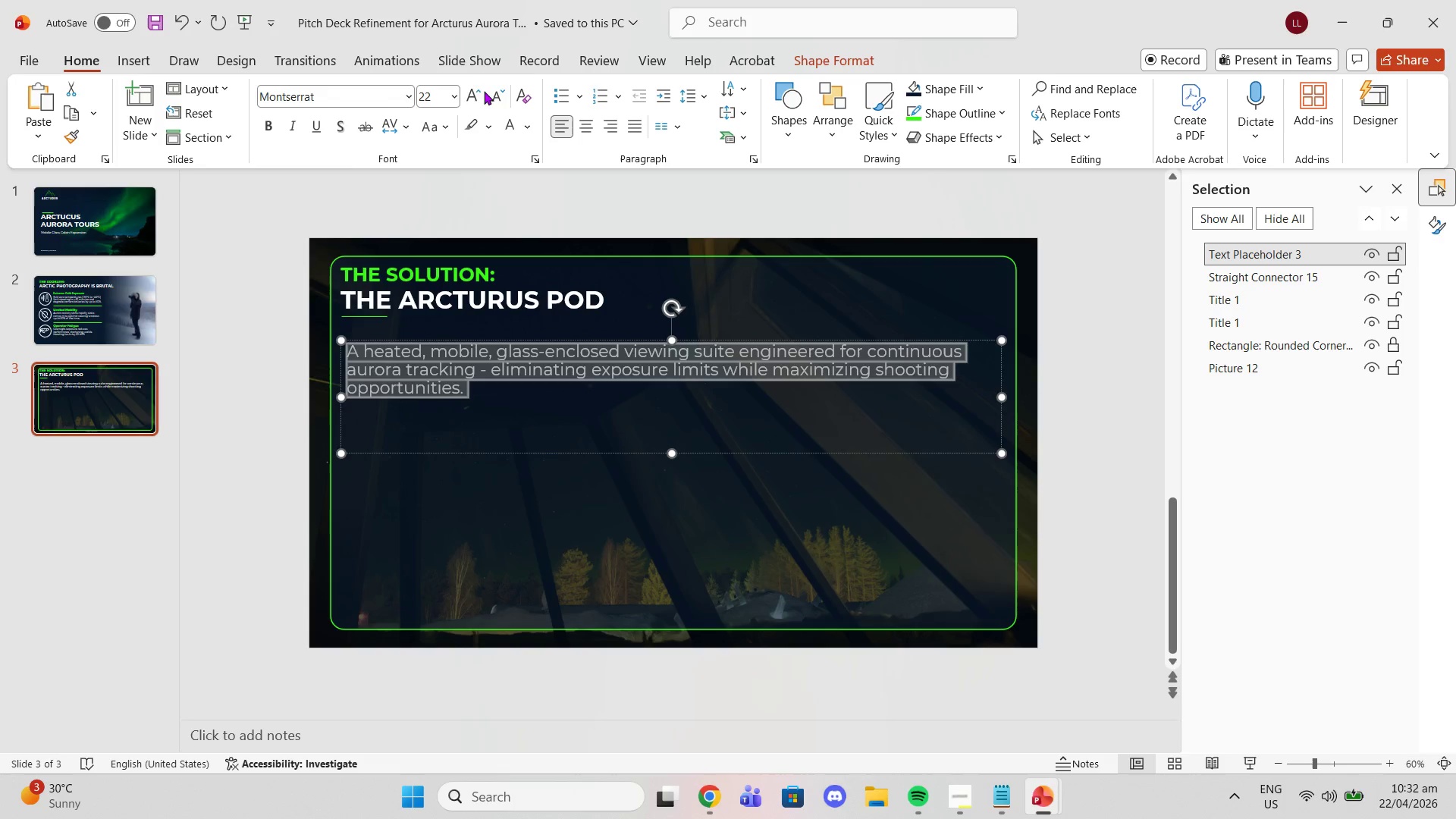 
left_click([479, 91])
 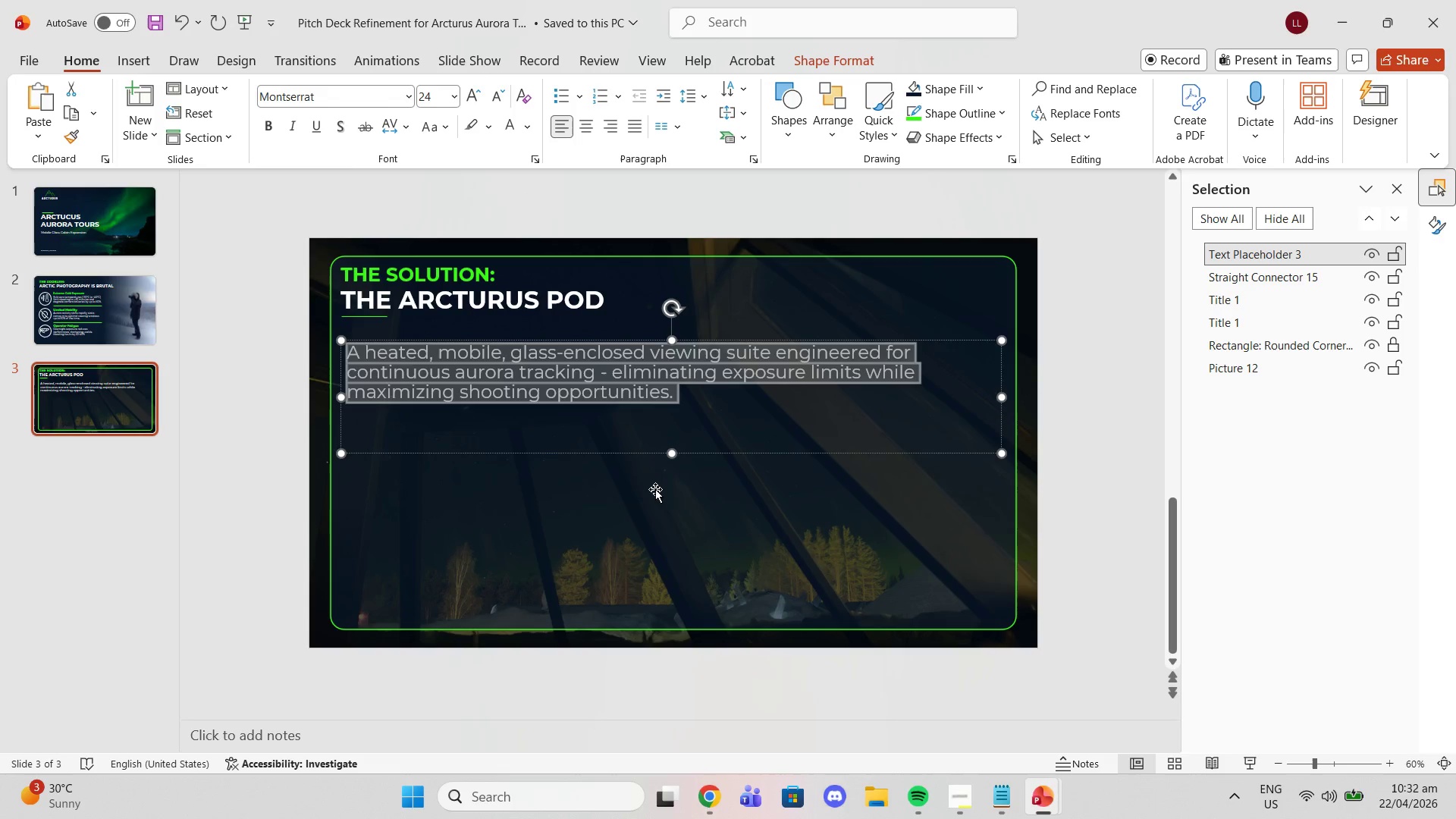 
left_click_drag(start_coordinate=[673, 453], to_coordinate=[677, 421])
 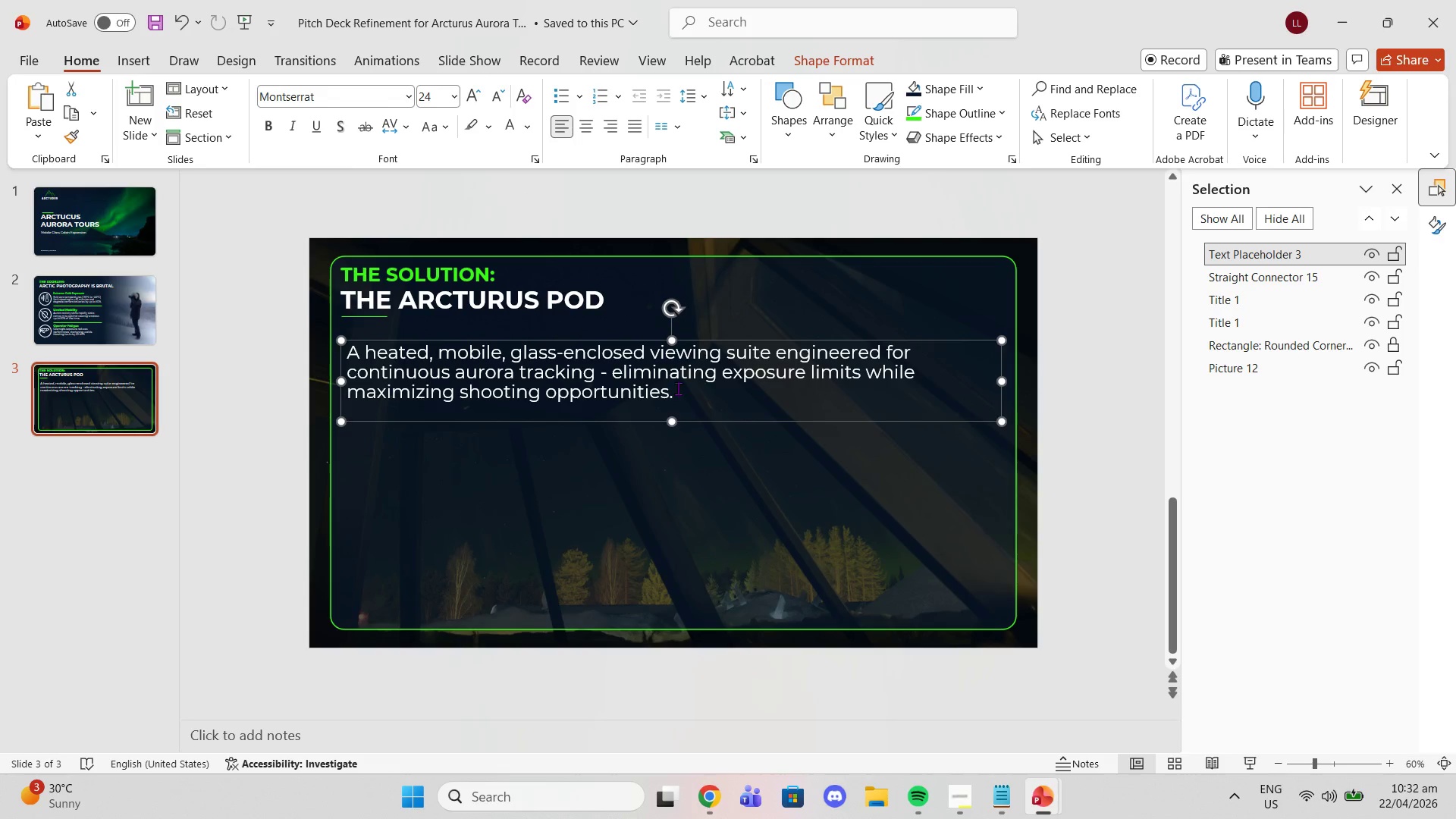 
left_click_drag(start_coordinate=[678, 388], to_coordinate=[252, 323])
 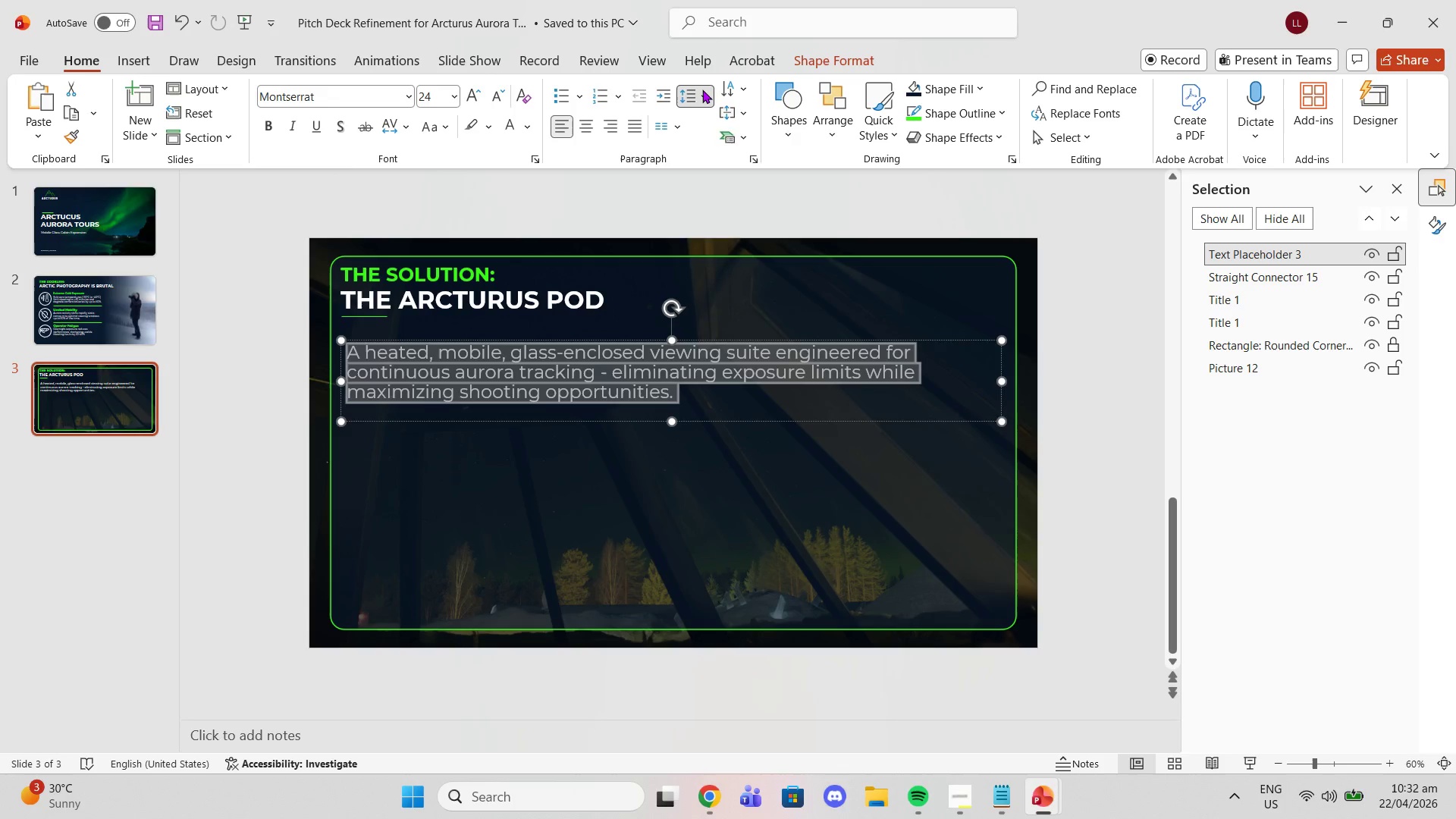 
left_click([702, 89])
 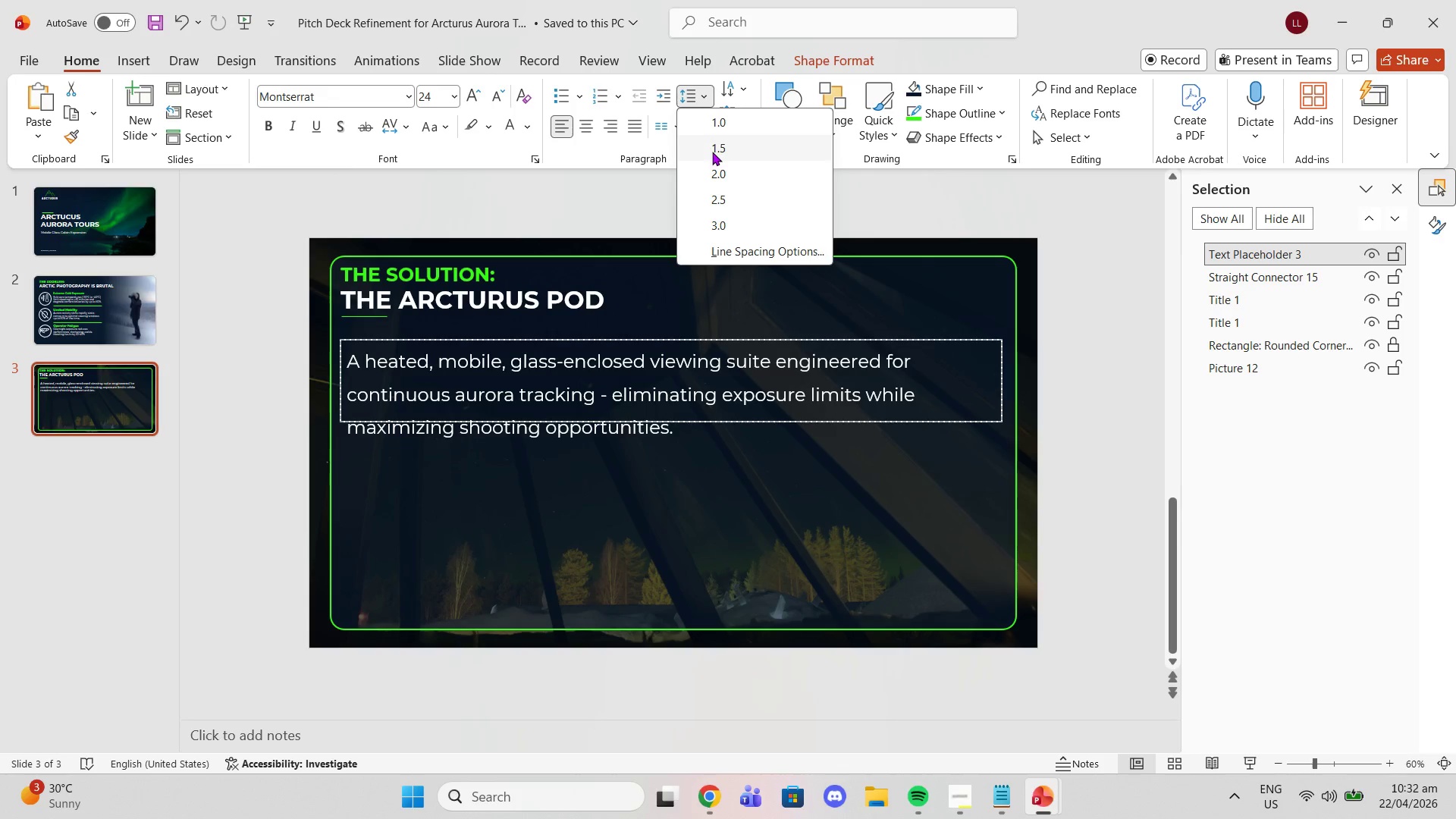 
left_click([712, 152])
 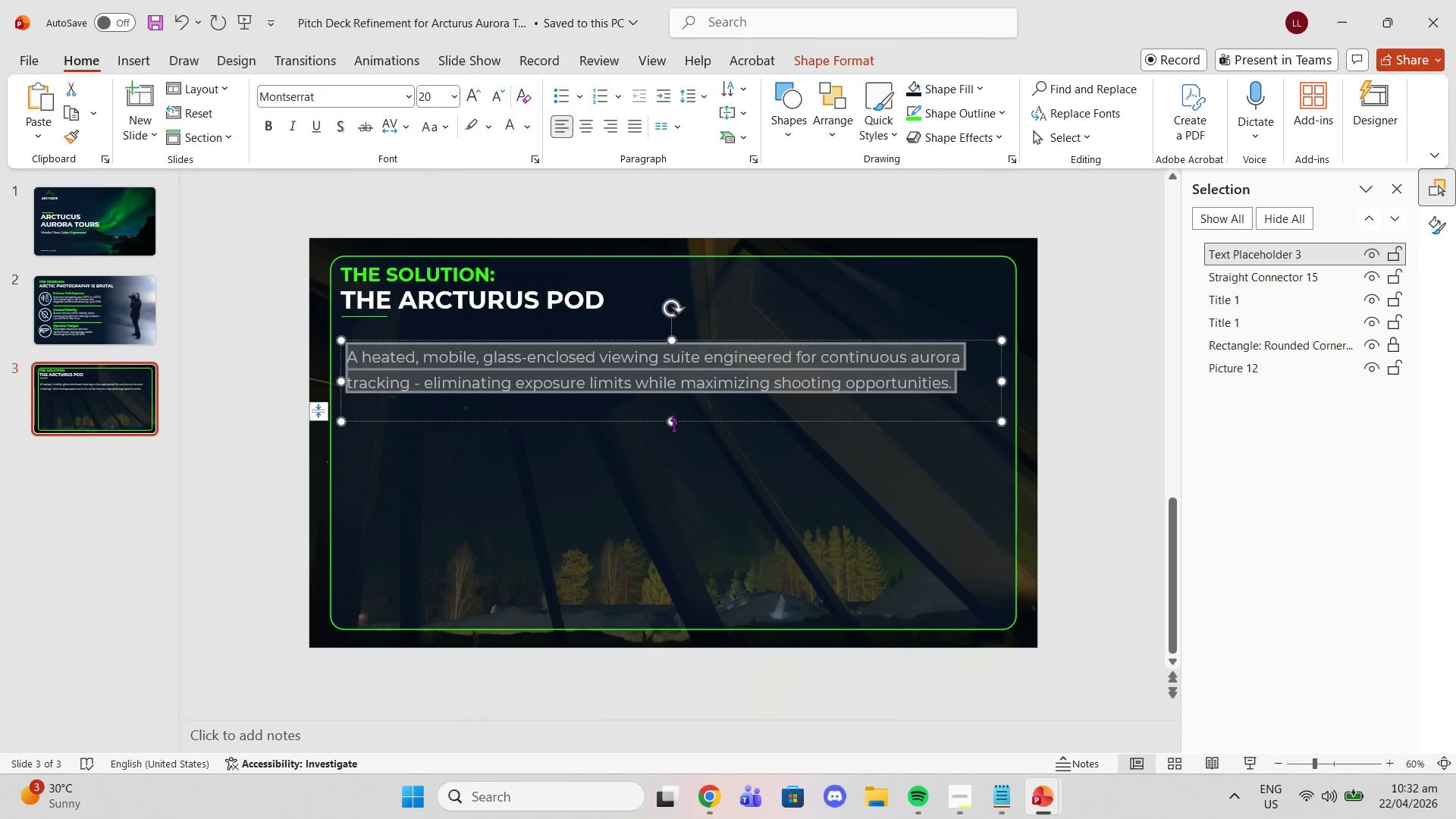 
left_click_drag(start_coordinate=[673, 425], to_coordinate=[673, 450])
 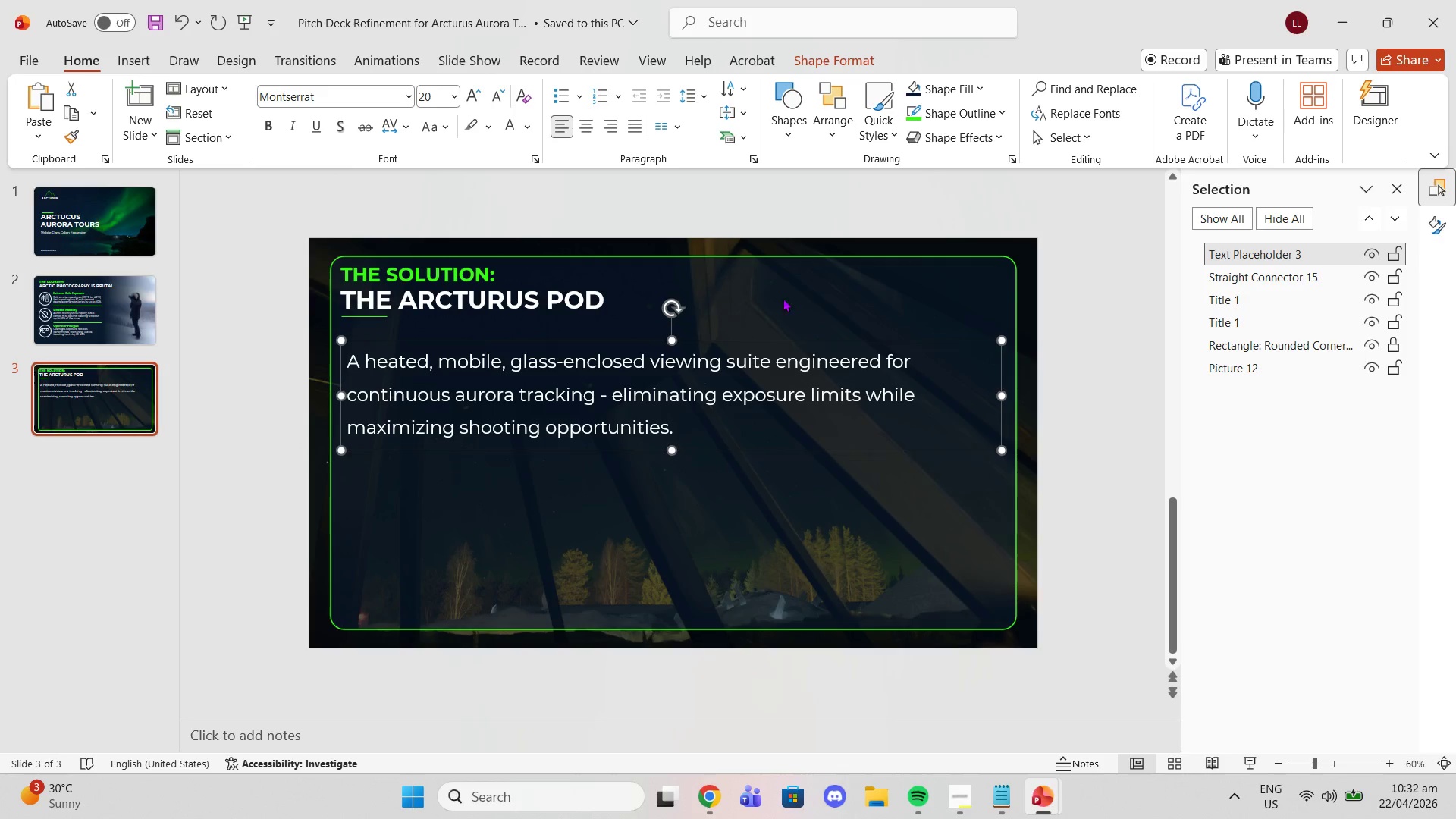 
left_click([783, 286])
 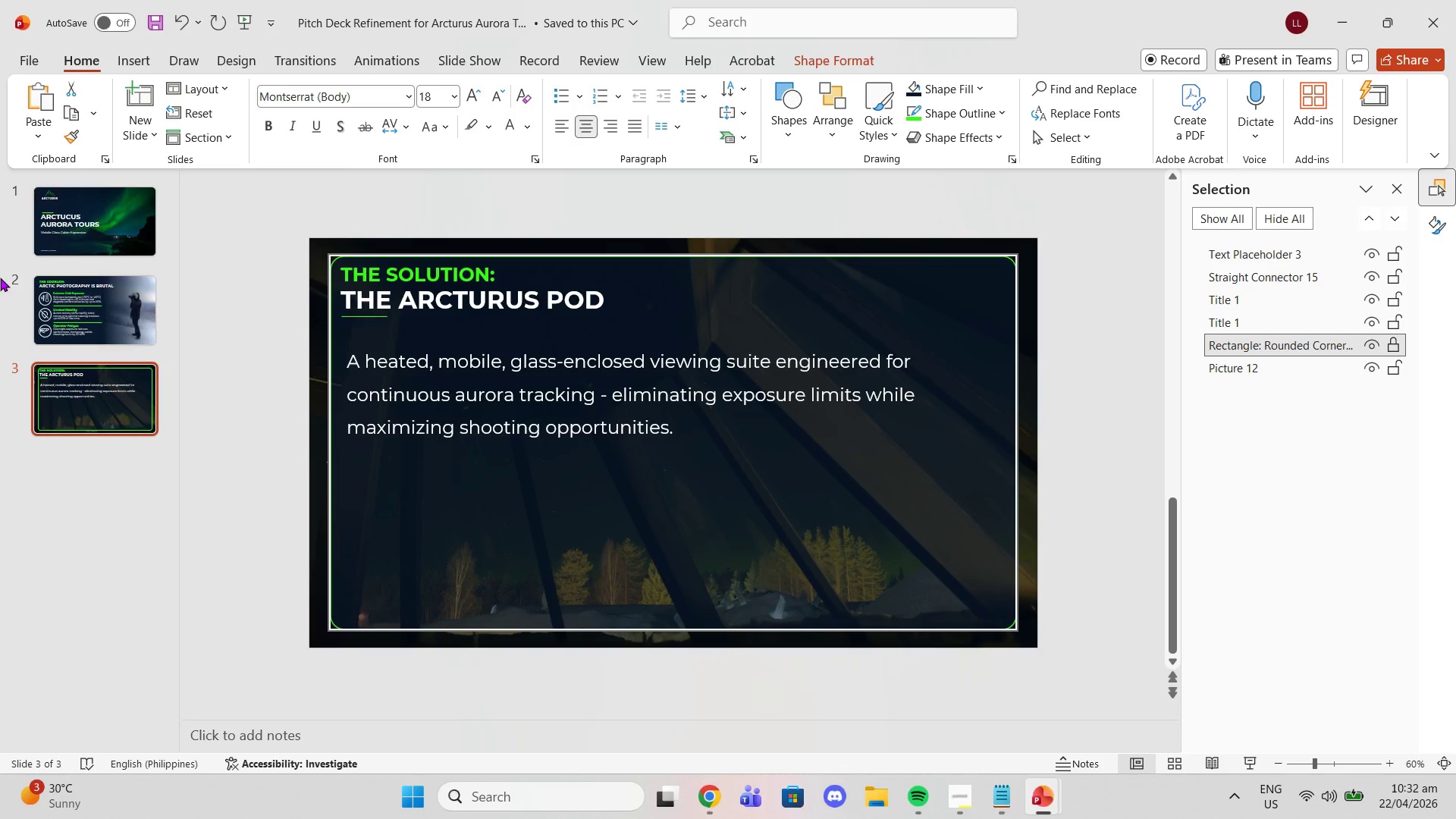 
left_click([61, 300])
 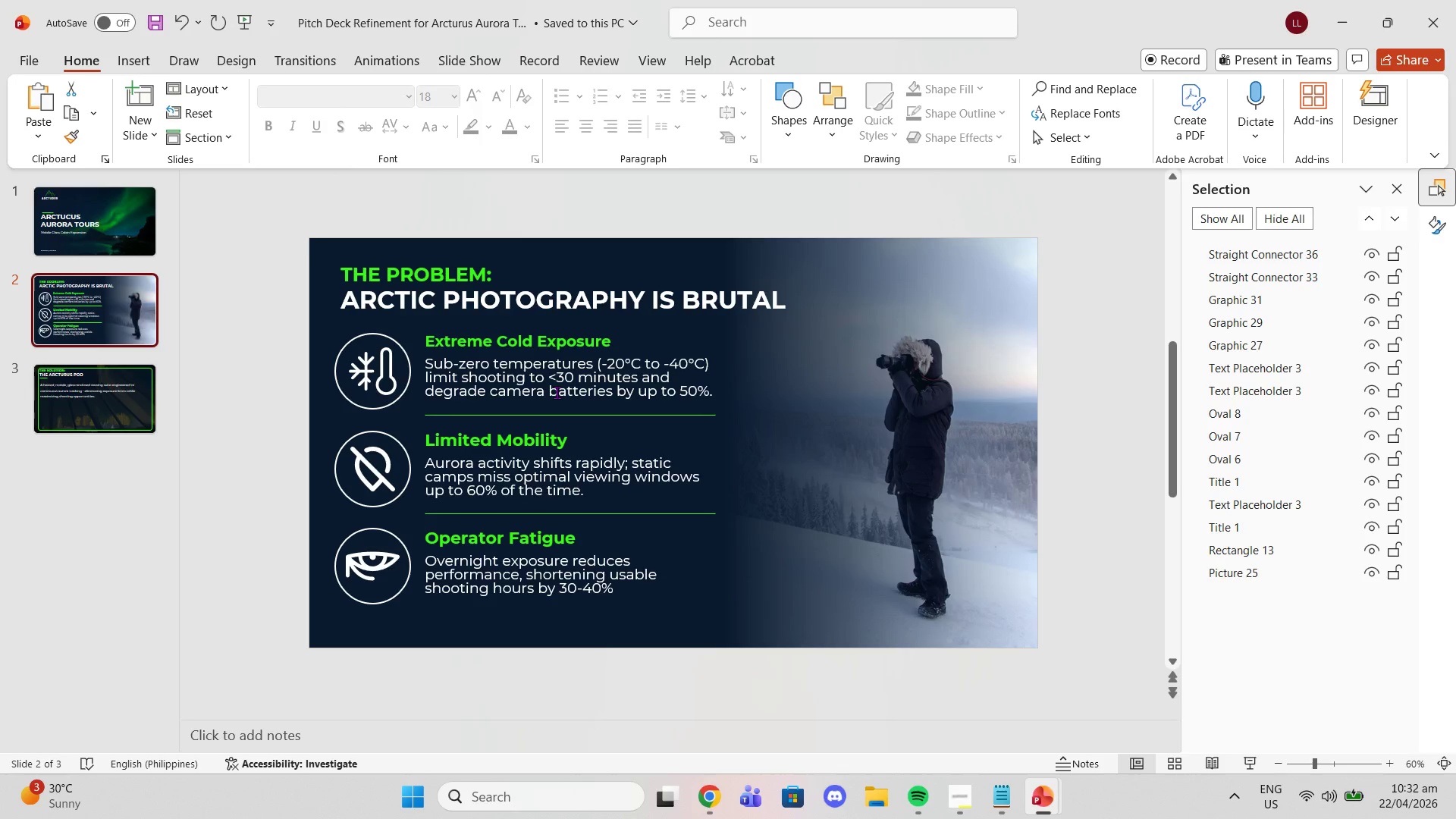 
left_click([538, 344])
 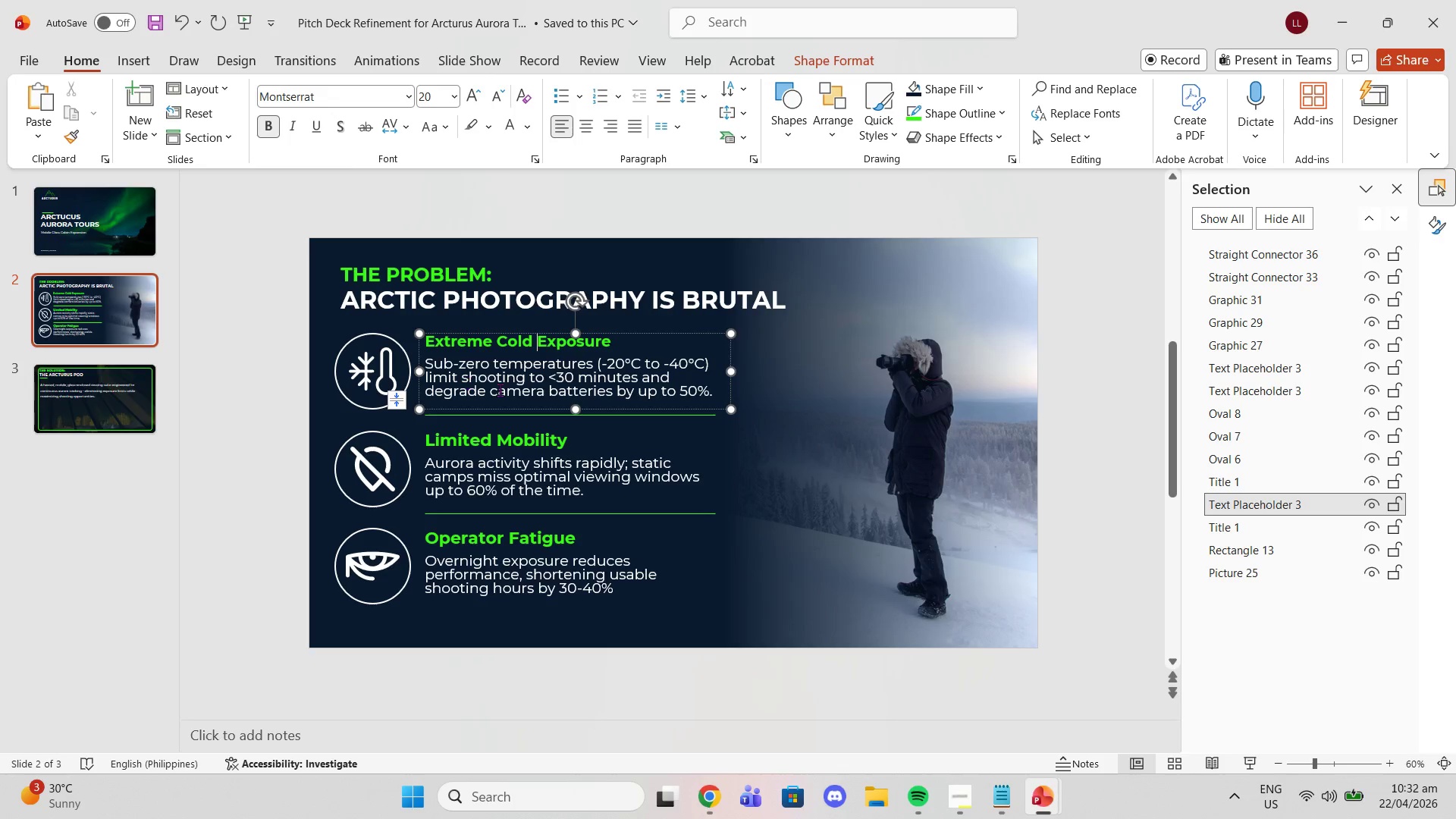 
left_click_drag(start_coordinate=[574, 410], to_coordinate=[574, 416])
 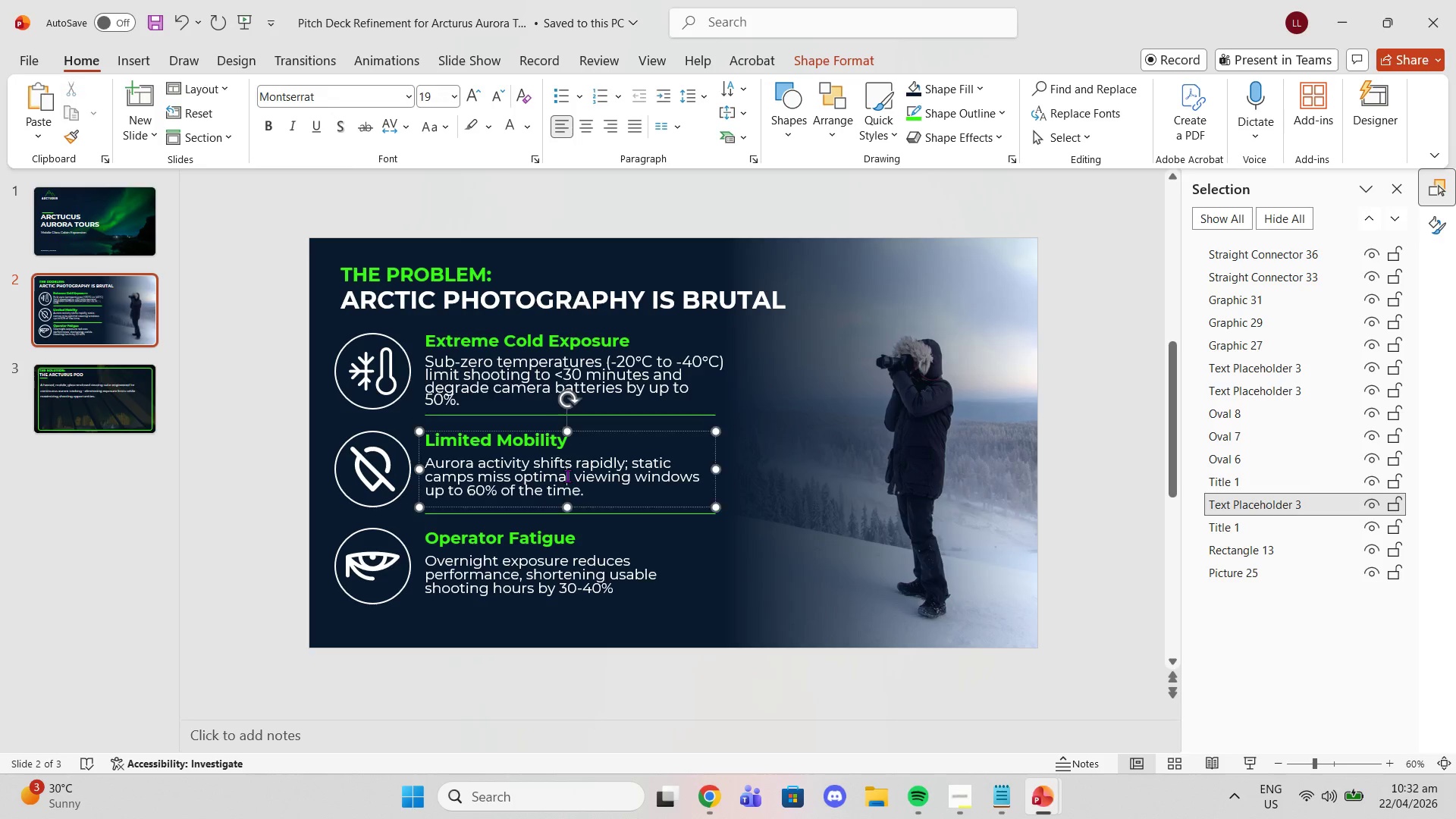 
left_click([567, 475])
 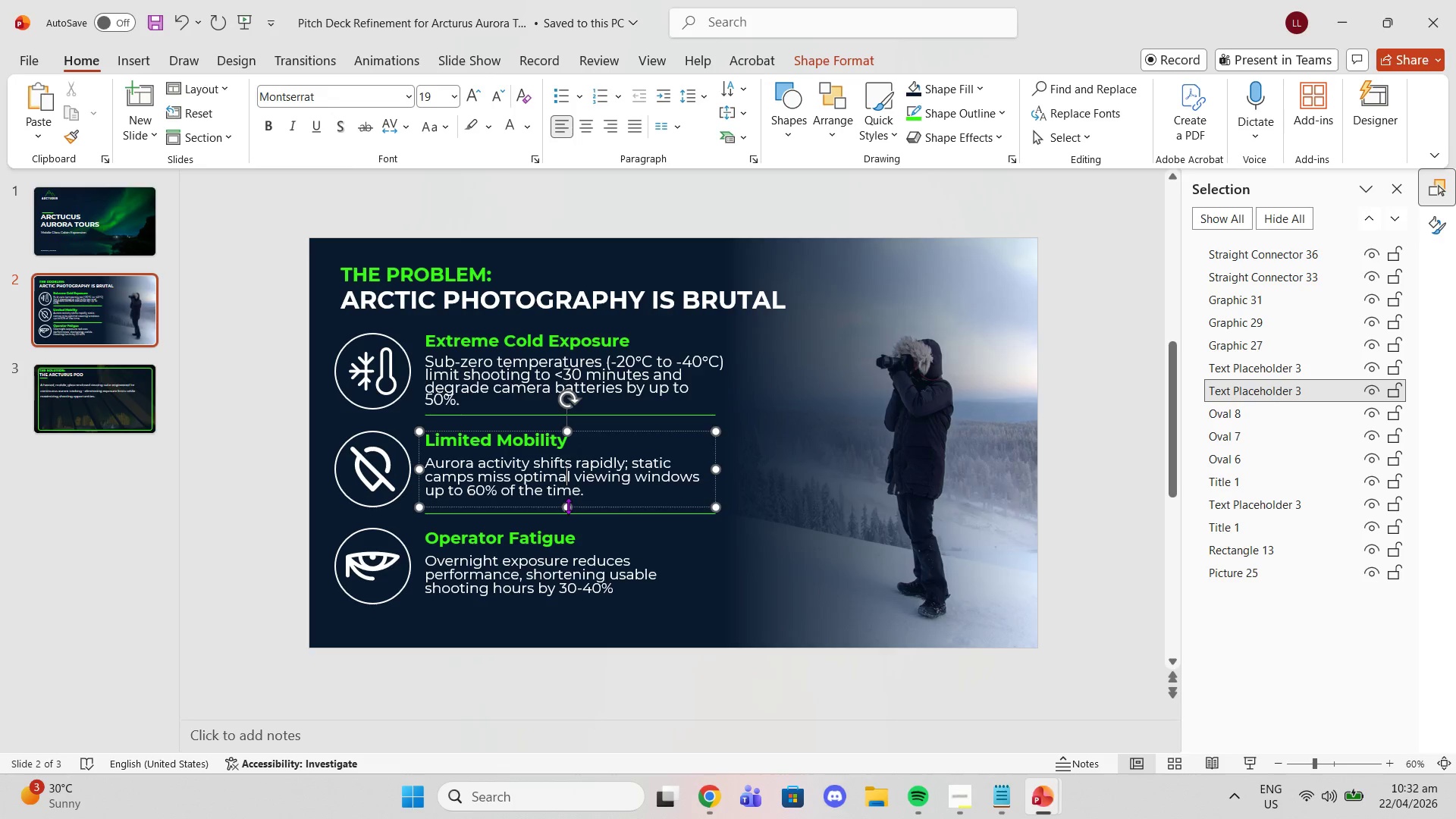 
left_click_drag(start_coordinate=[568, 506], to_coordinate=[571, 512])
 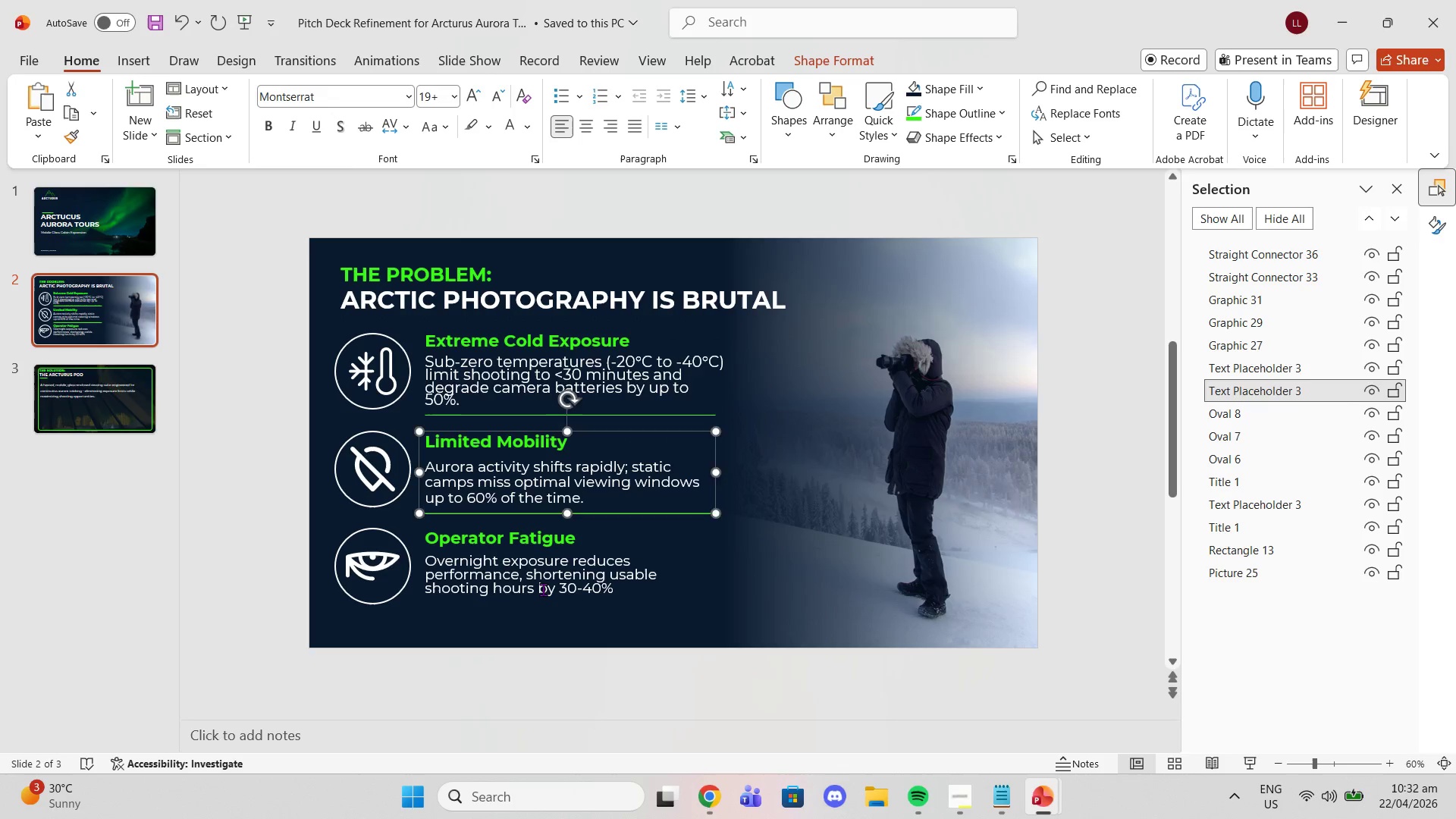 
left_click([543, 589])
 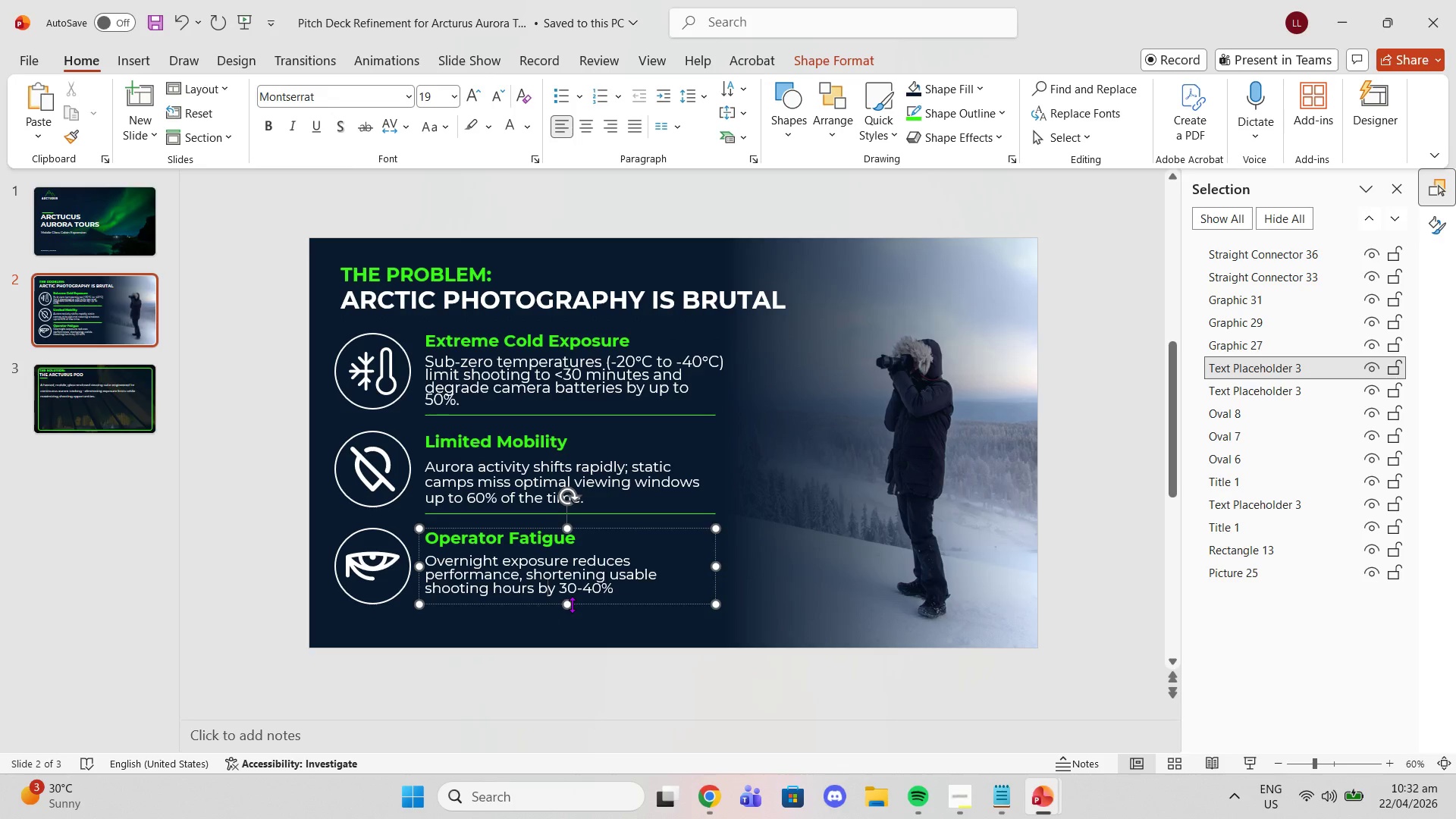 
left_click_drag(start_coordinate=[569, 604], to_coordinate=[572, 616])
 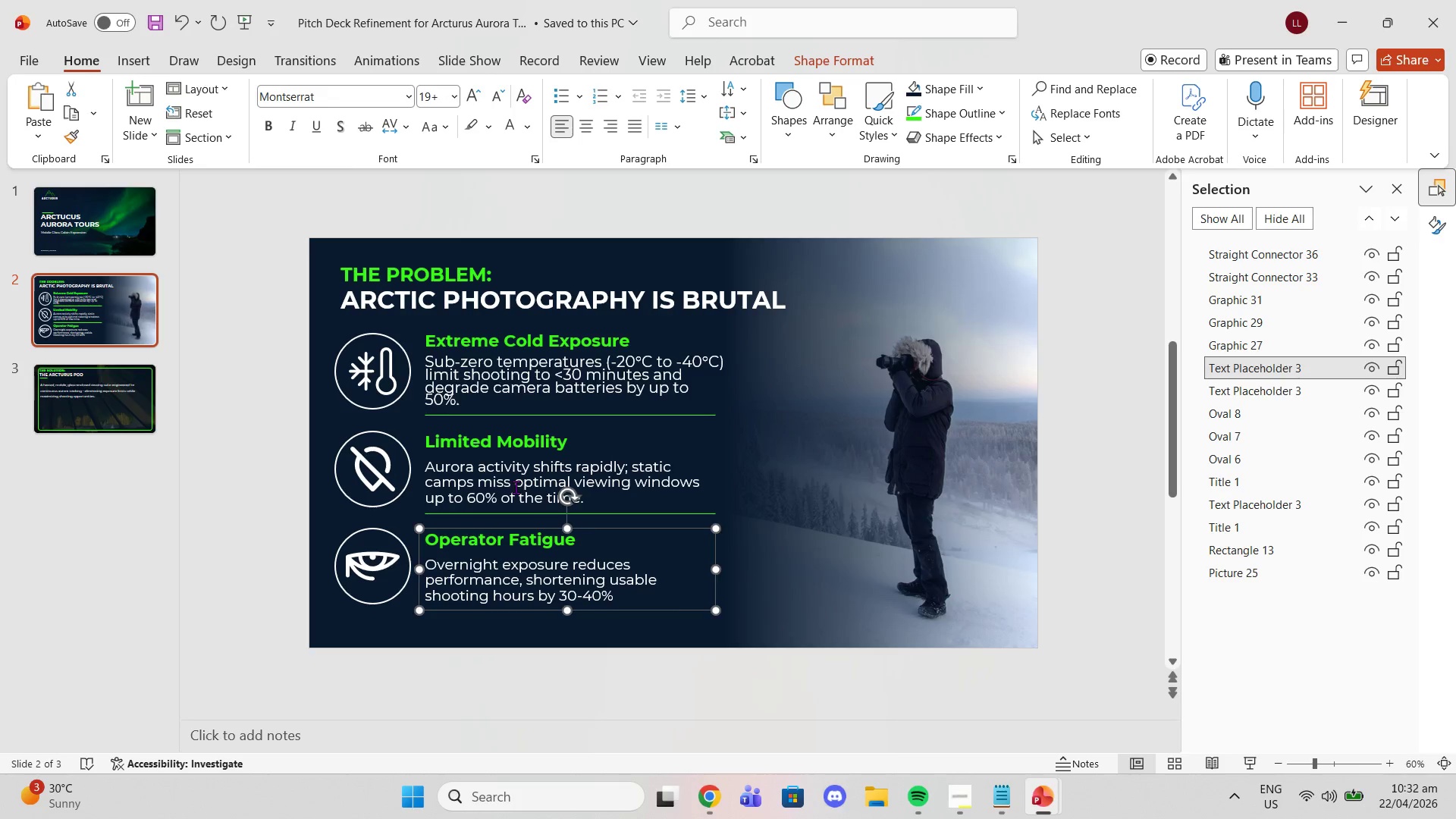 
left_click([516, 487])
 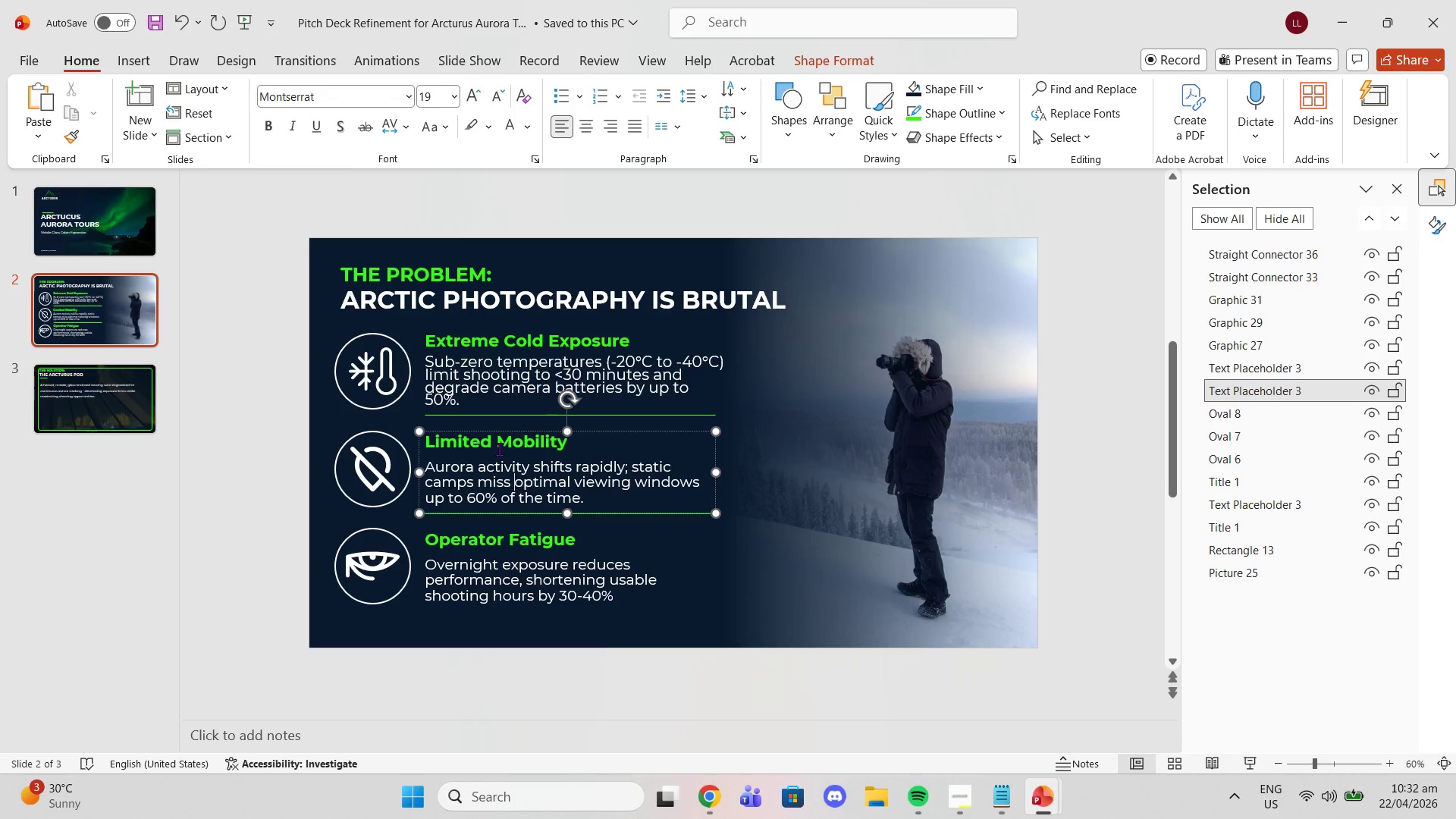 
left_click([499, 449])
 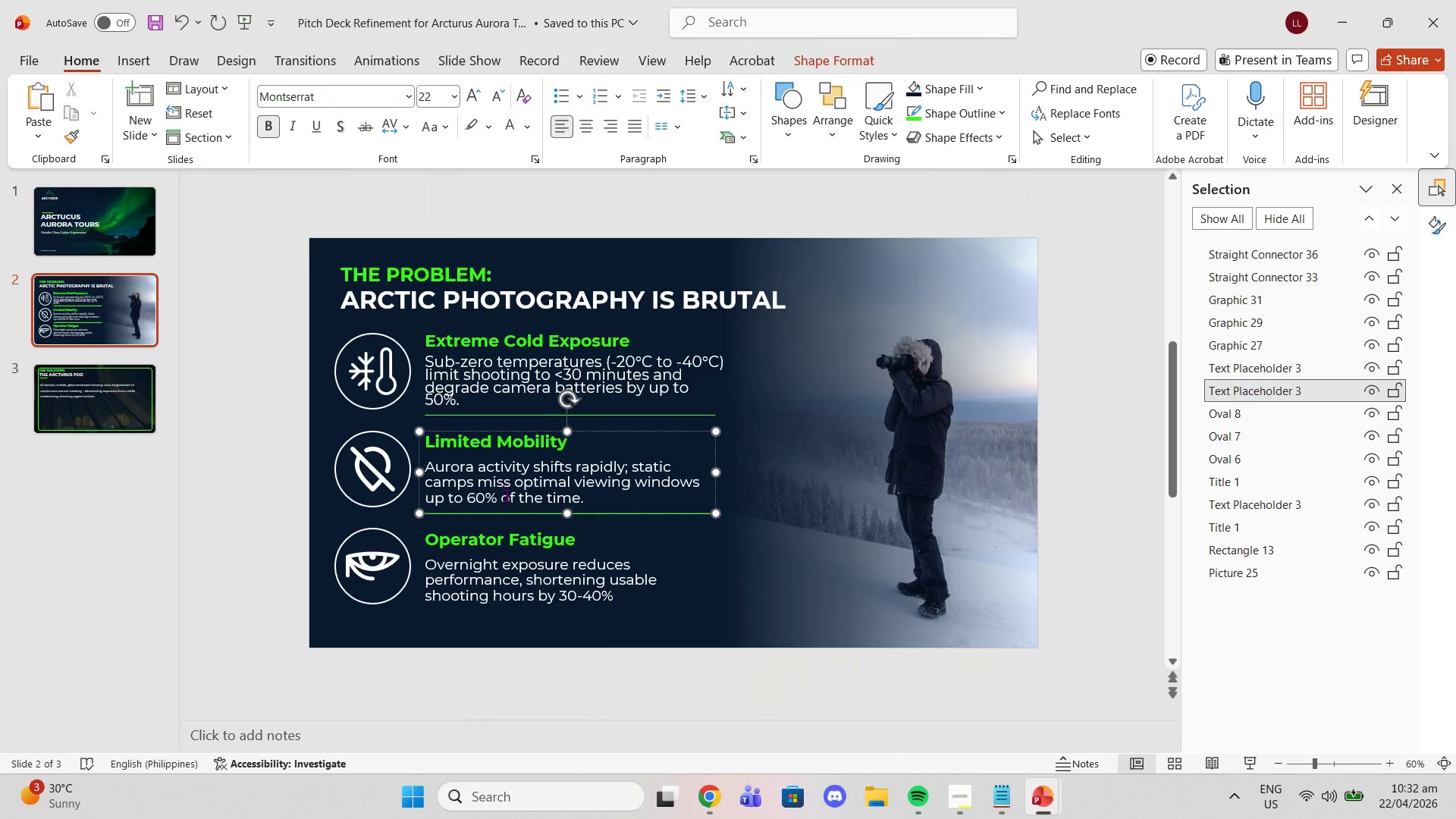 
left_click([507, 495])
 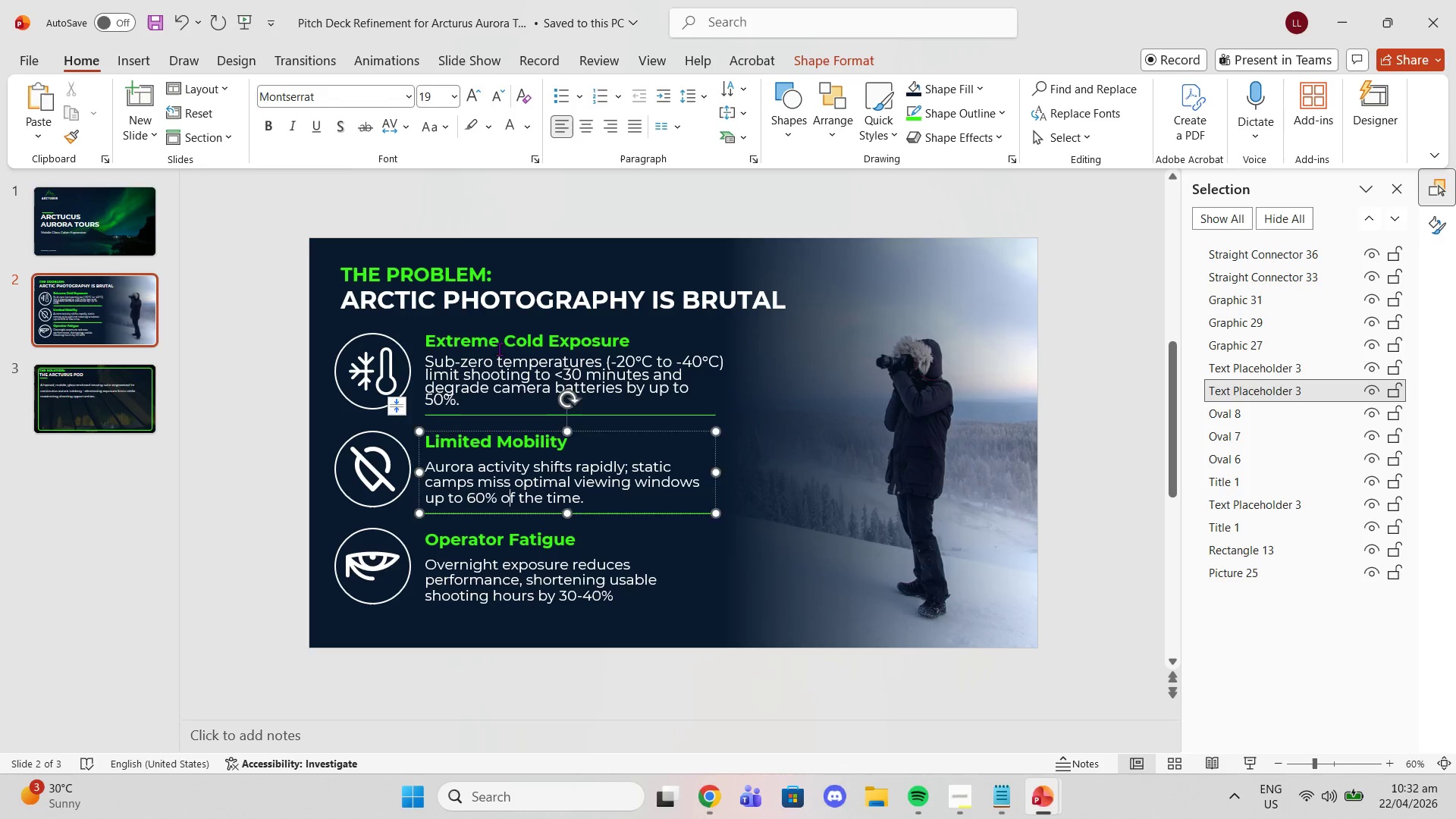 
left_click([499, 349])
 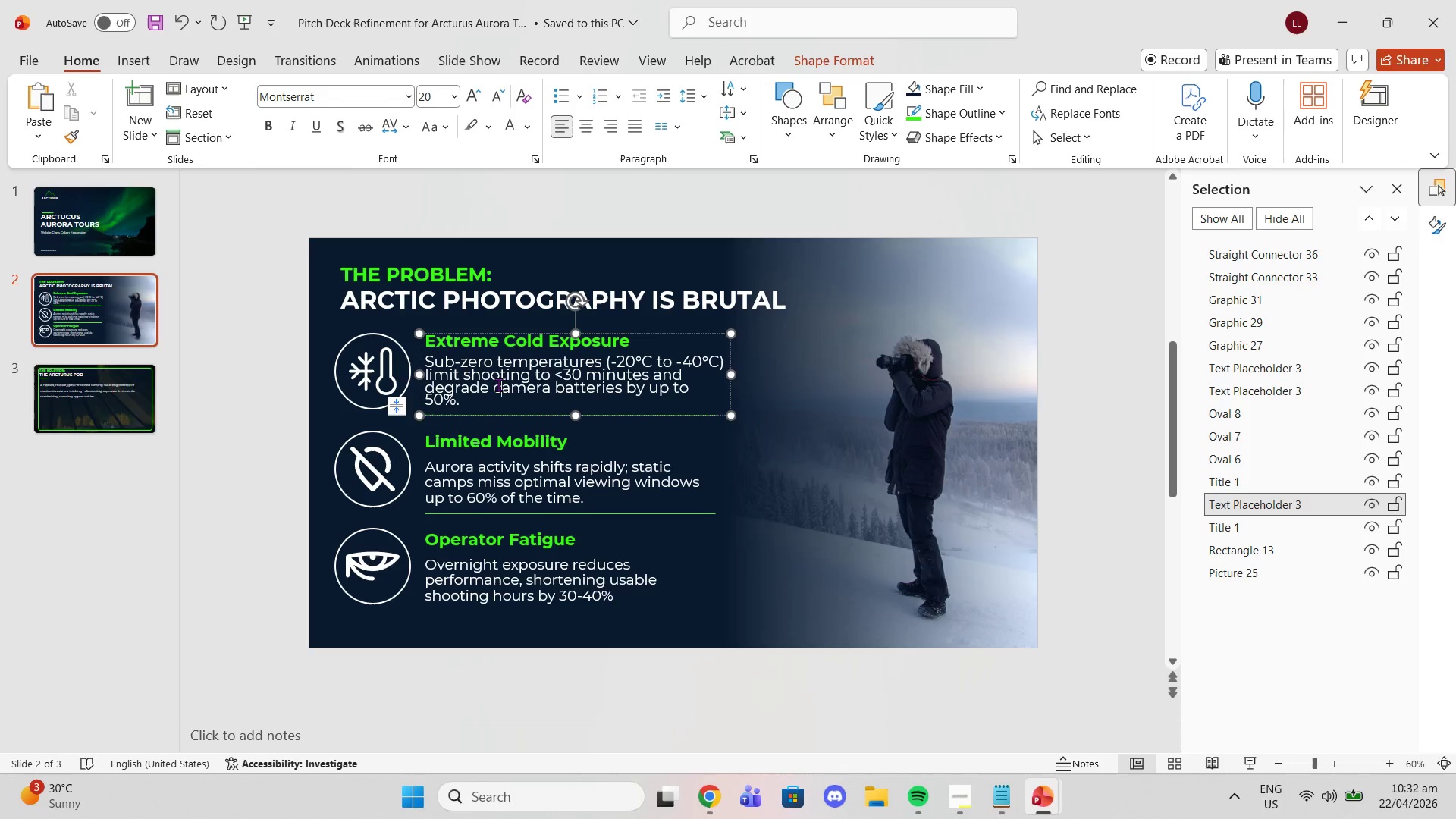 
left_click([498, 384])
 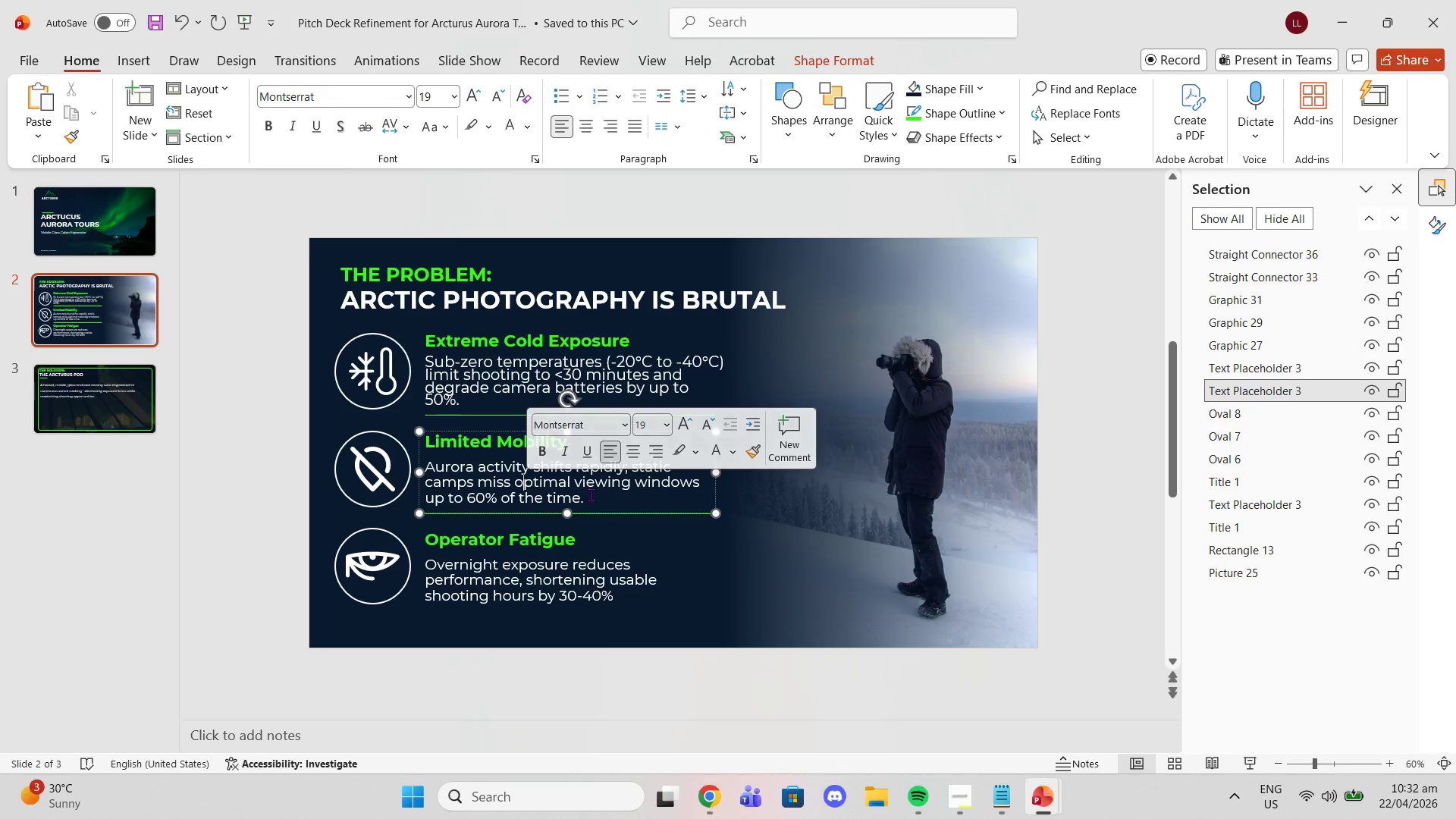 
left_click_drag(start_coordinate=[584, 499], to_coordinate=[382, 461])
 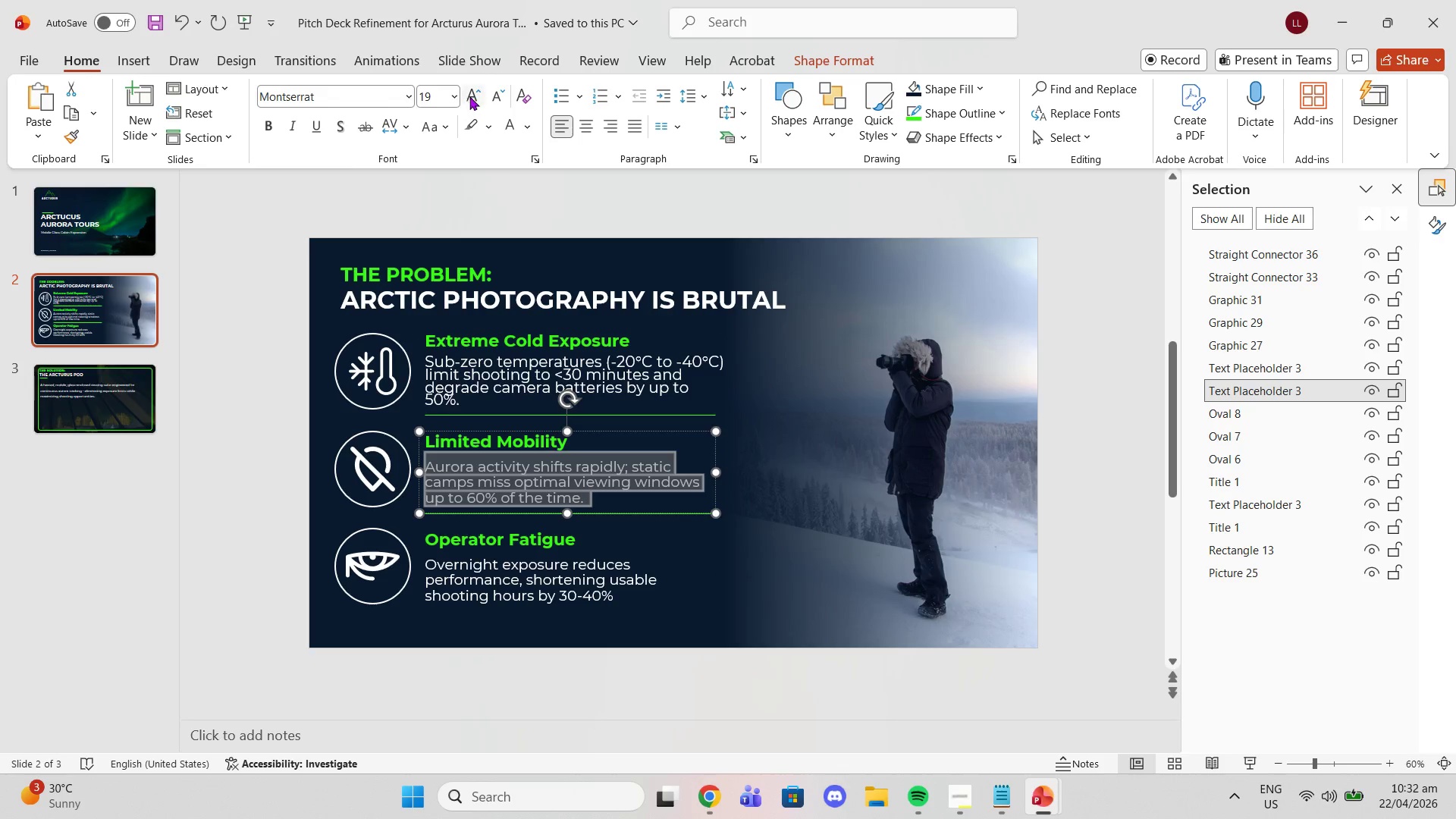 
left_click([471, 97])
 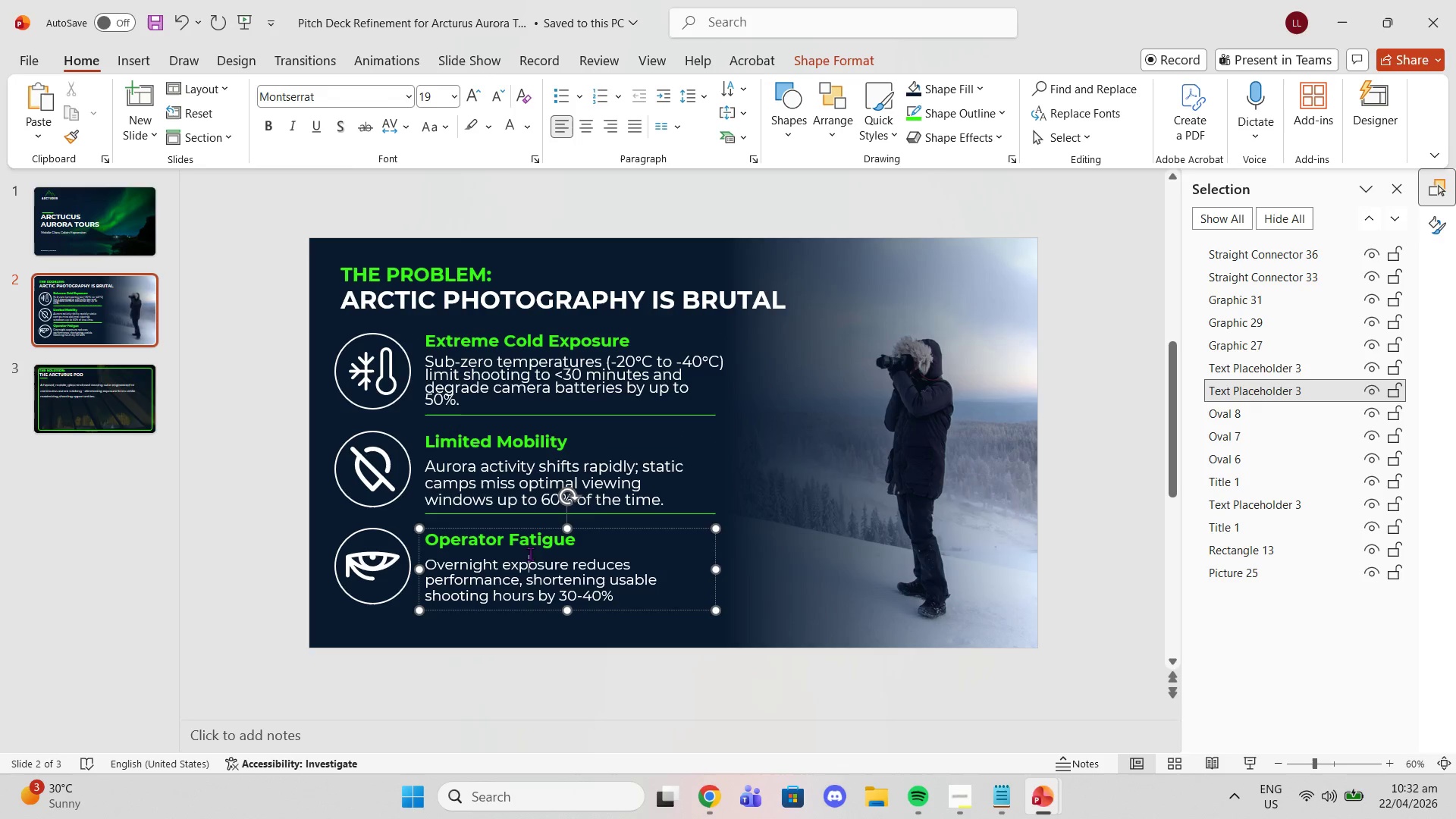 
double_click([516, 570])
 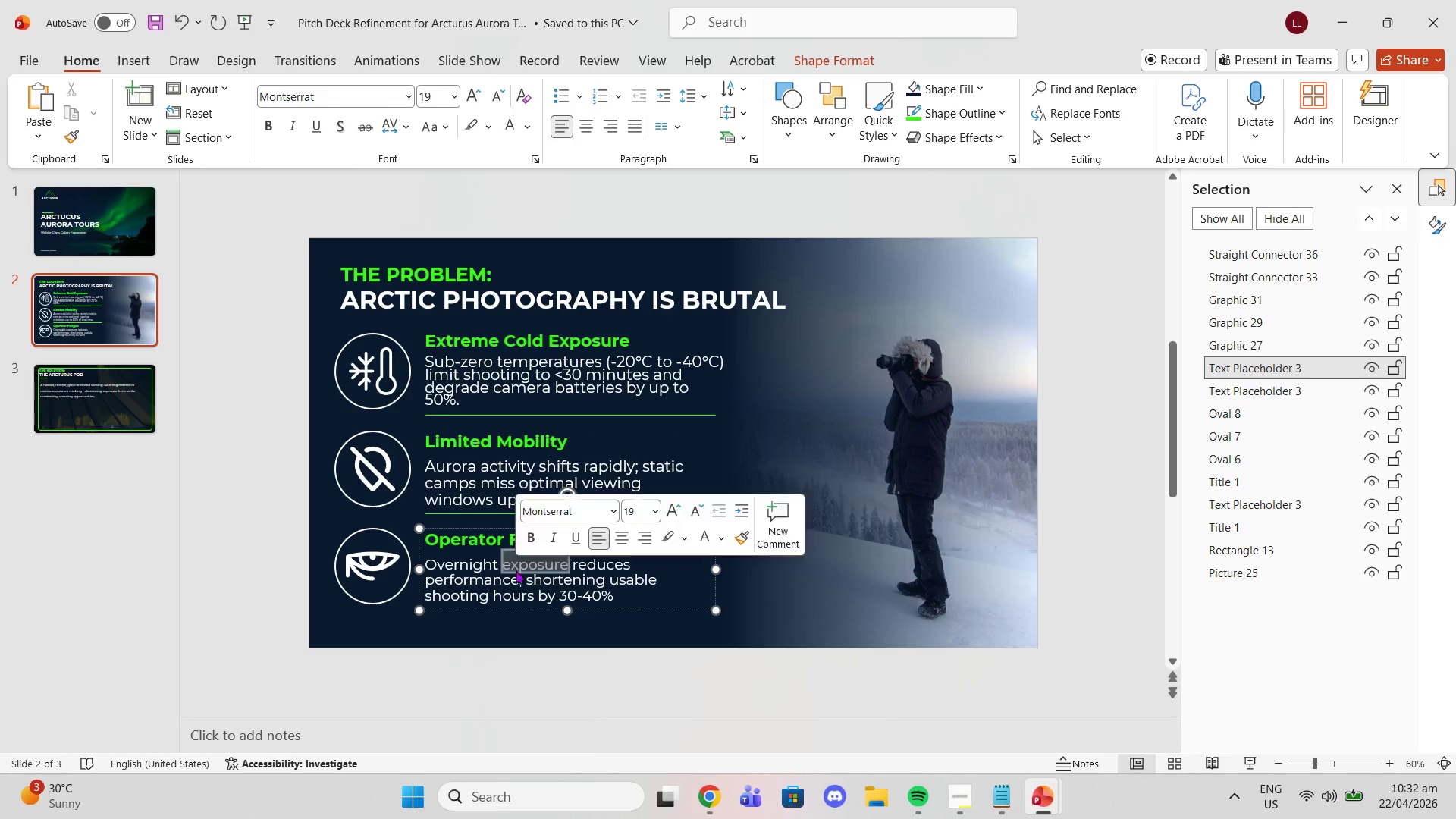 
triple_click([516, 570])
 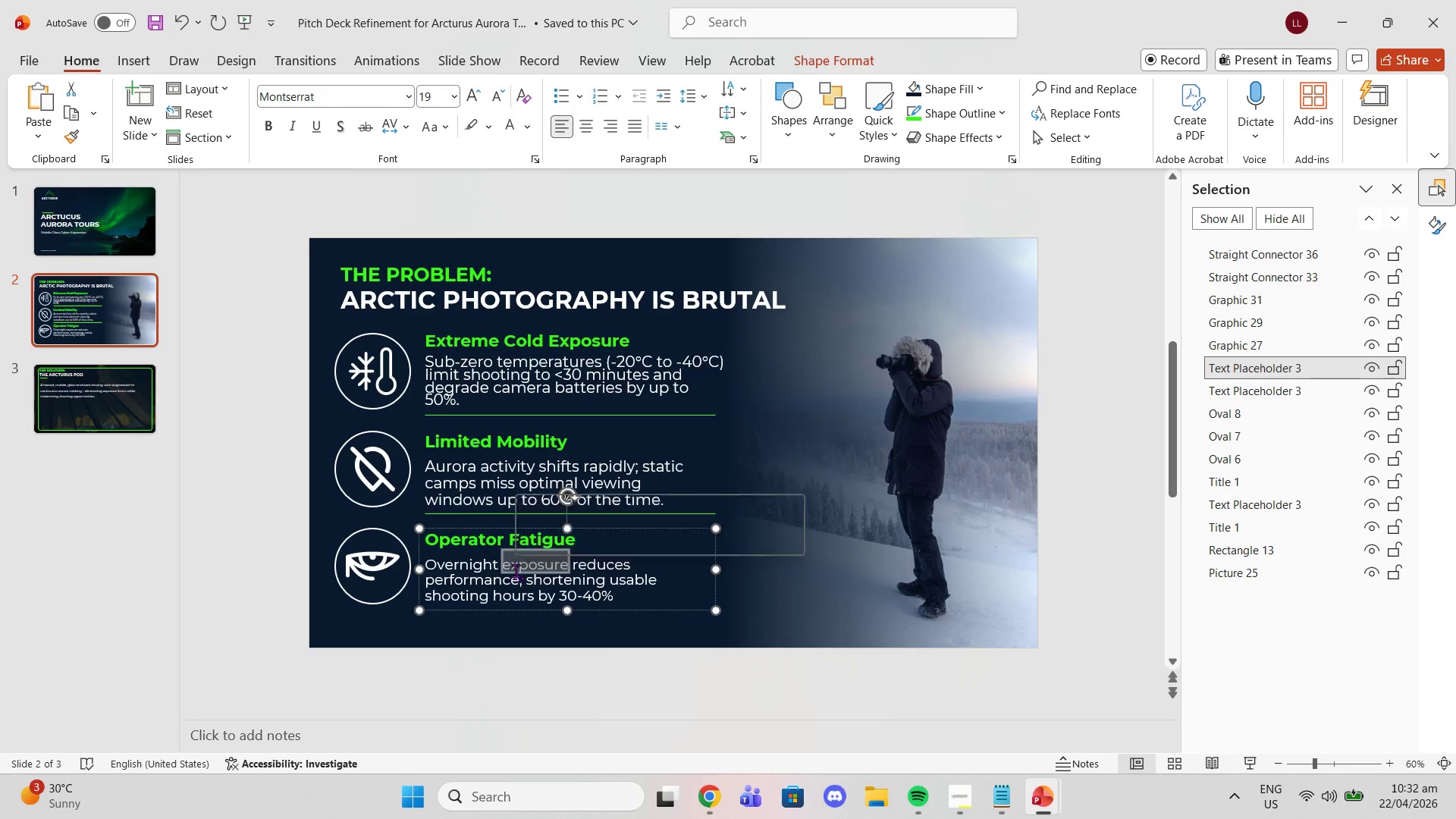 
triple_click([516, 570])
 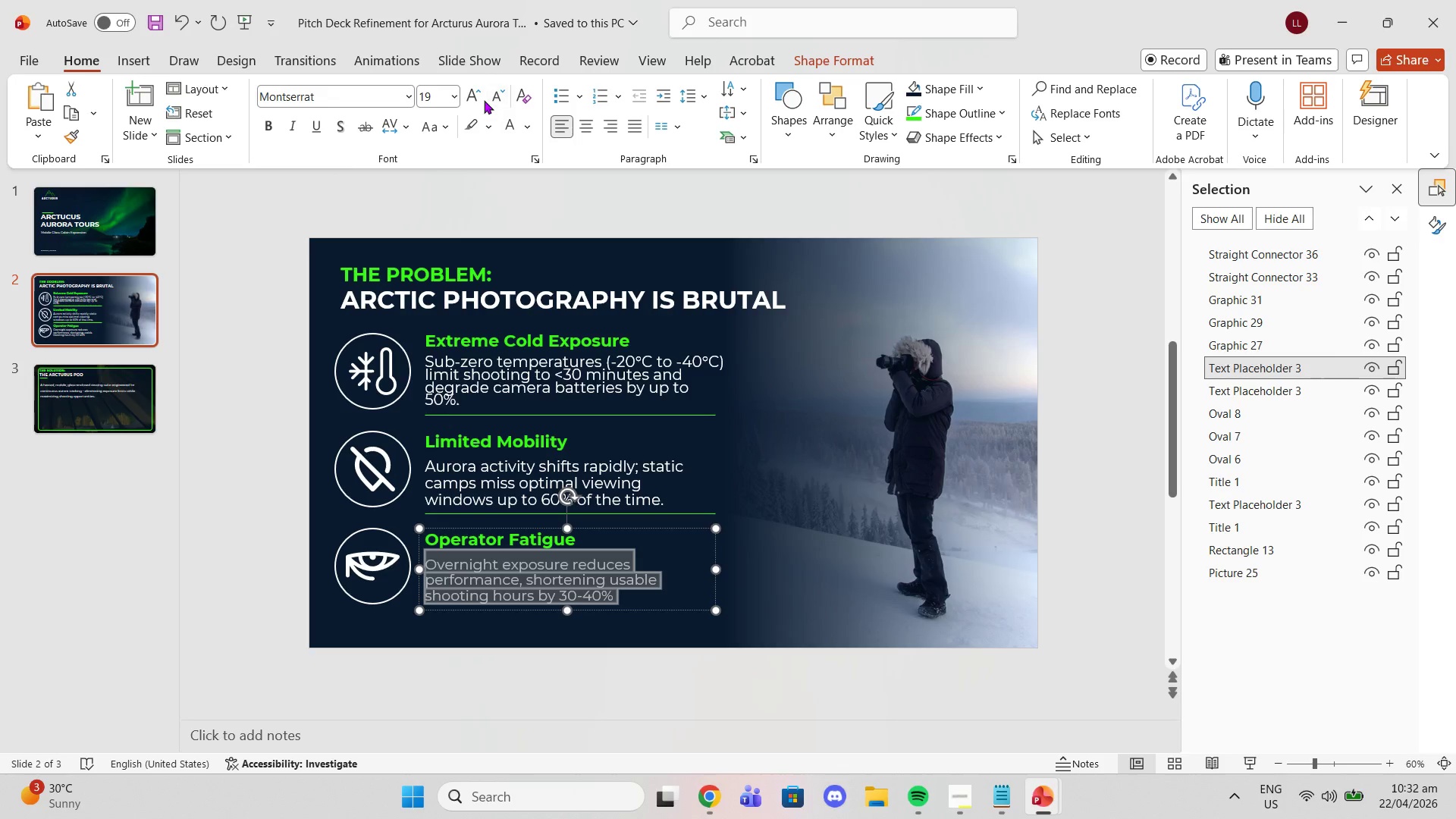 
left_click([476, 96])
 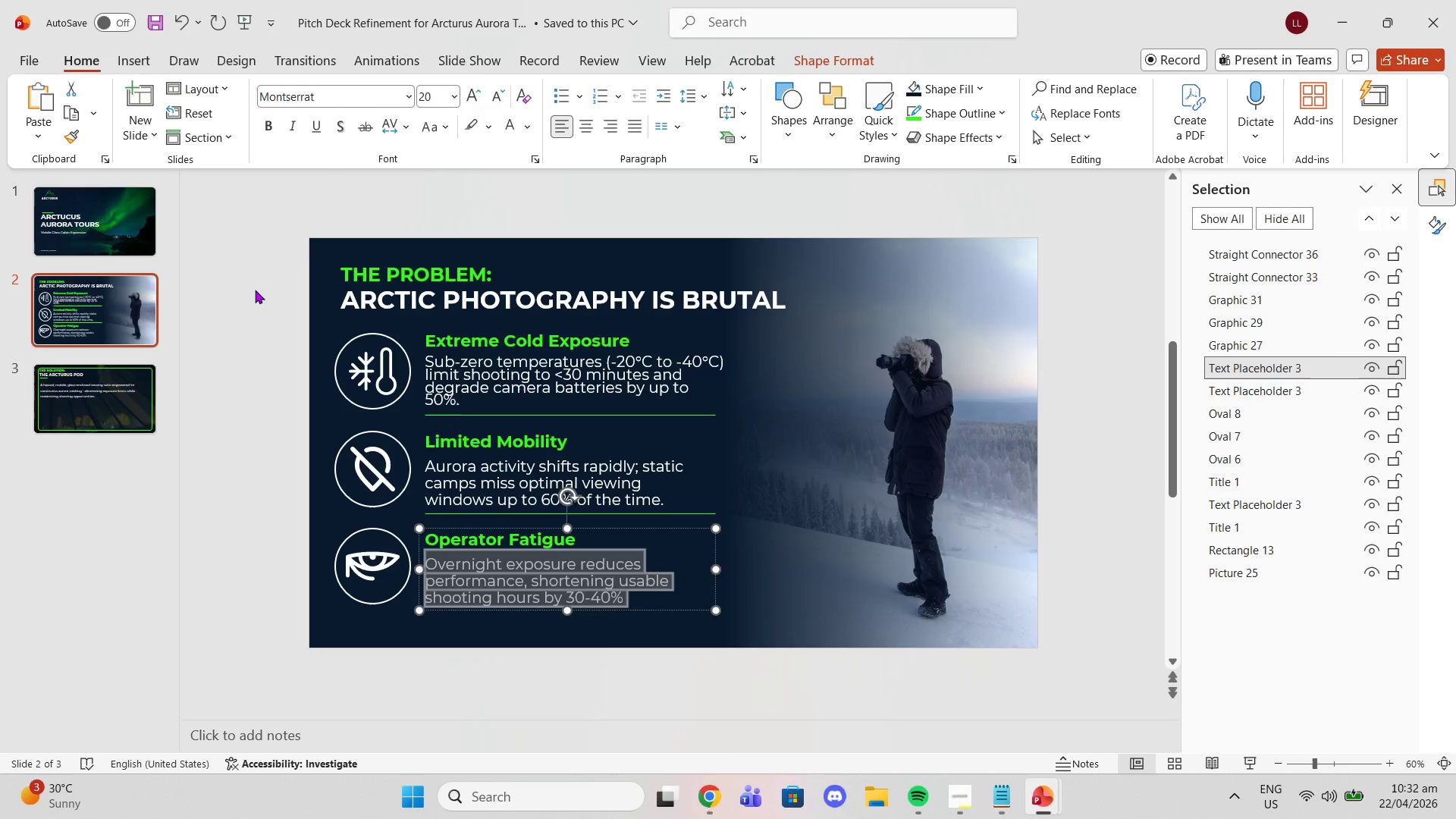 
left_click([249, 290])
 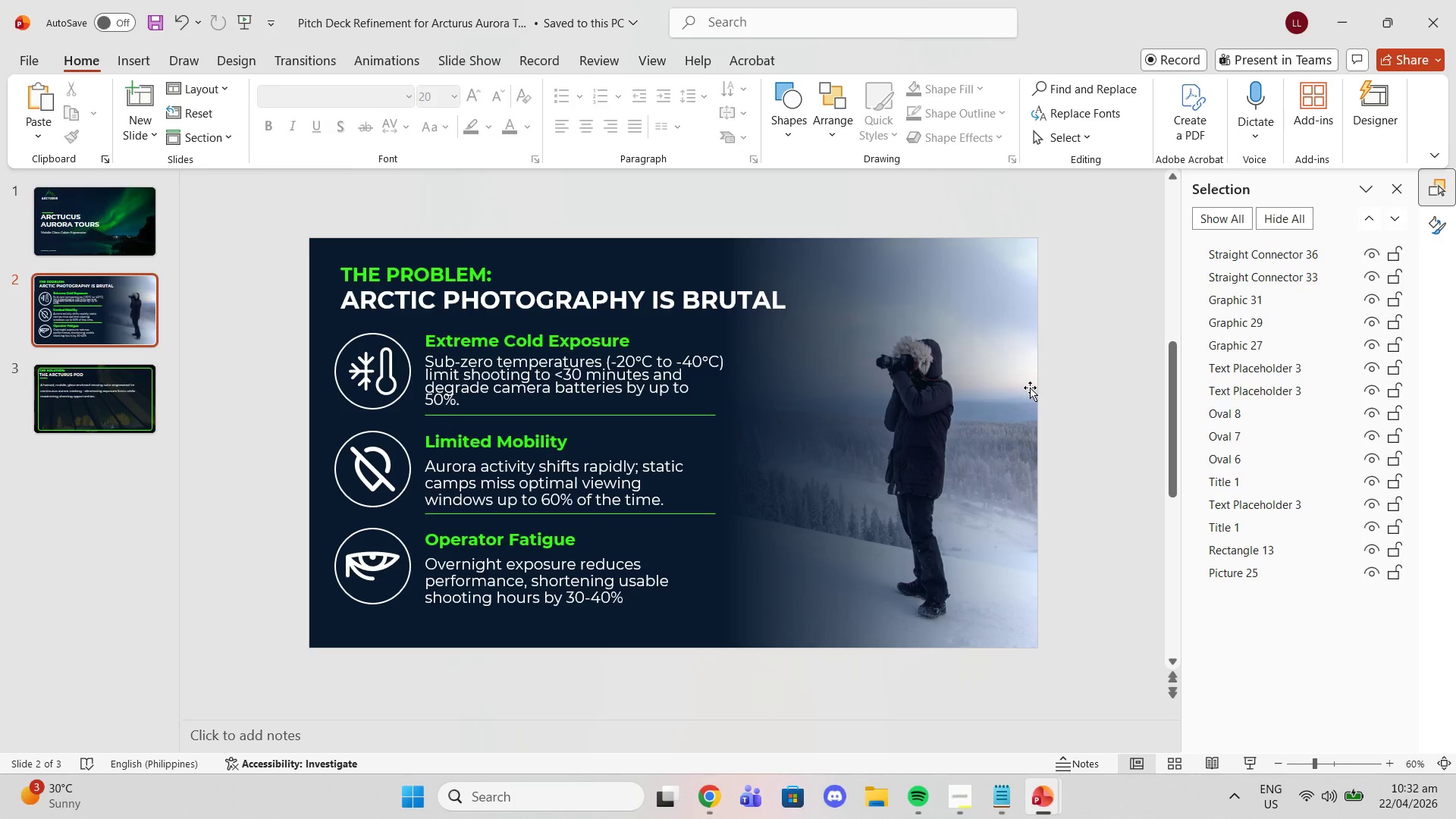 
left_click([538, 386])
 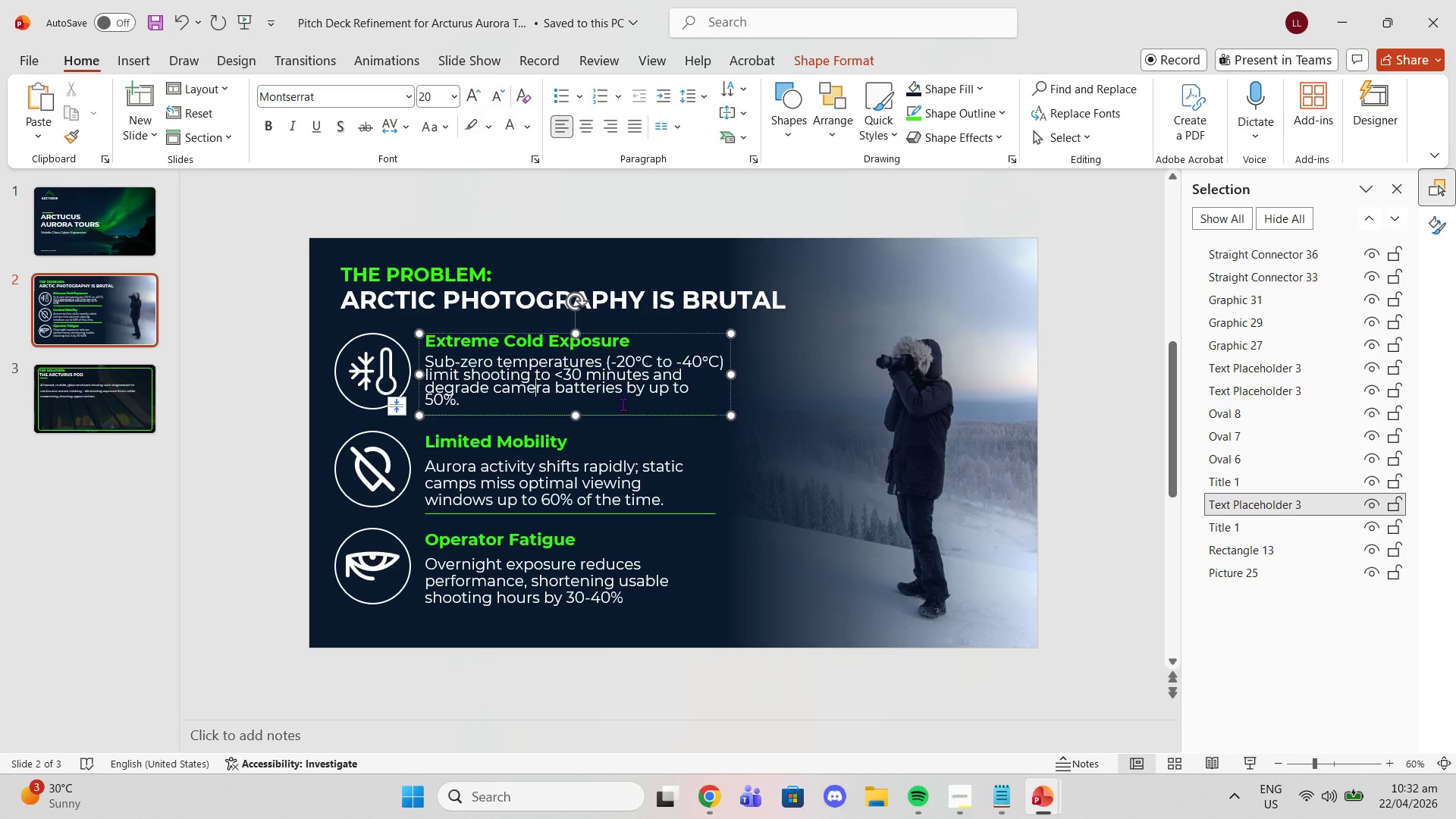 
left_click_drag(start_coordinate=[621, 404], to_coordinate=[397, 337])
 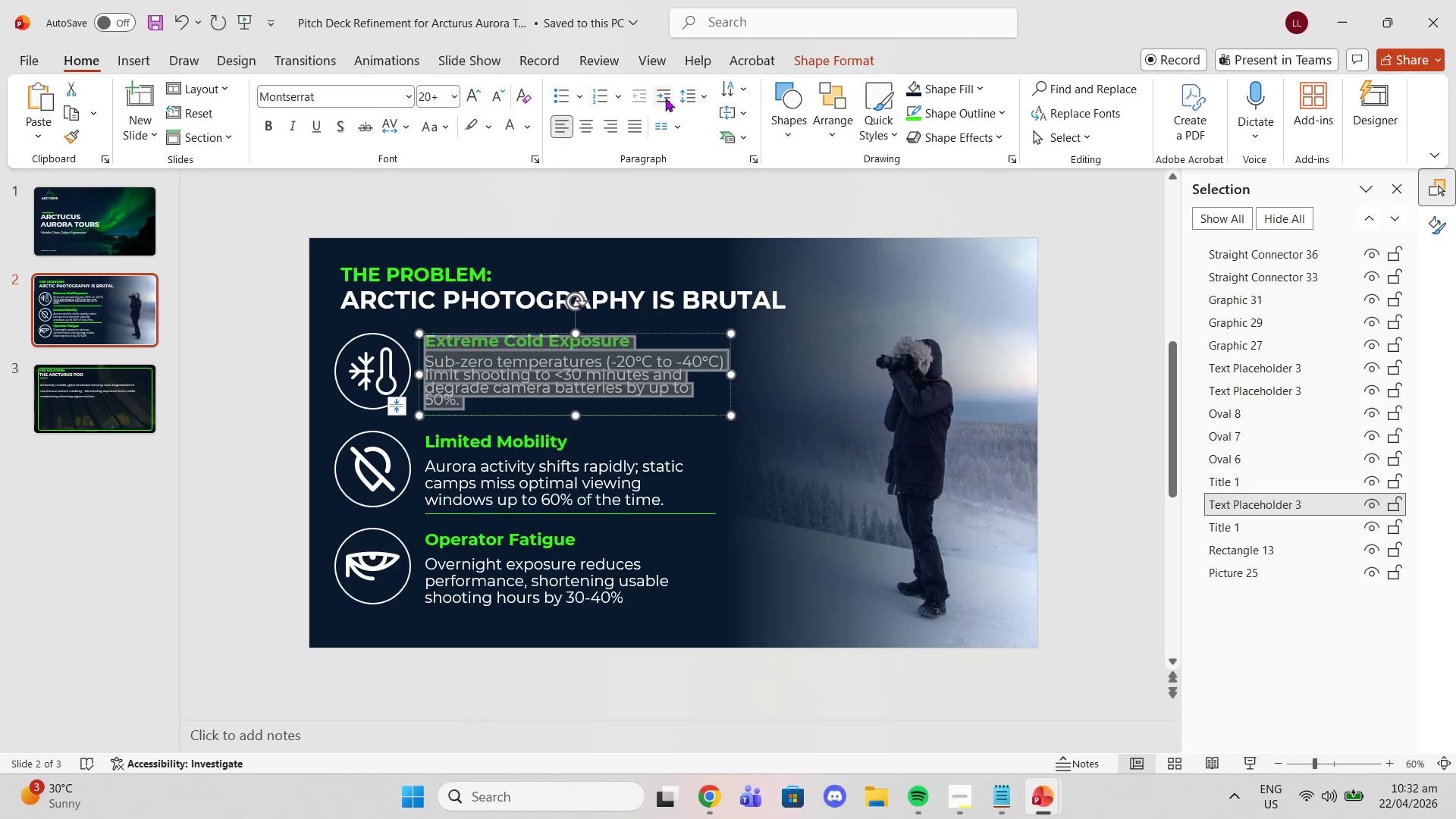 
left_click([692, 99])
 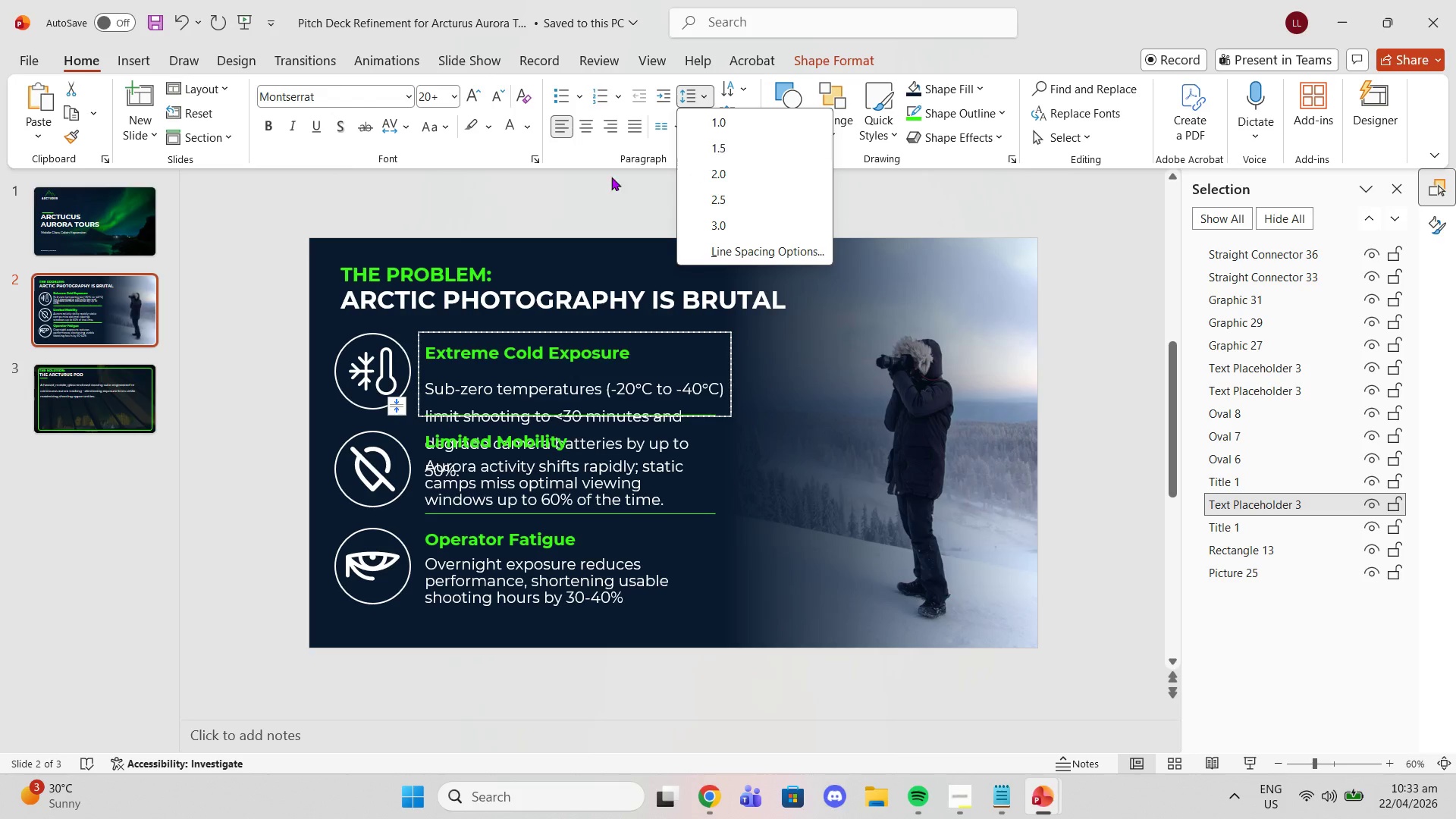 
left_click([462, 208])
 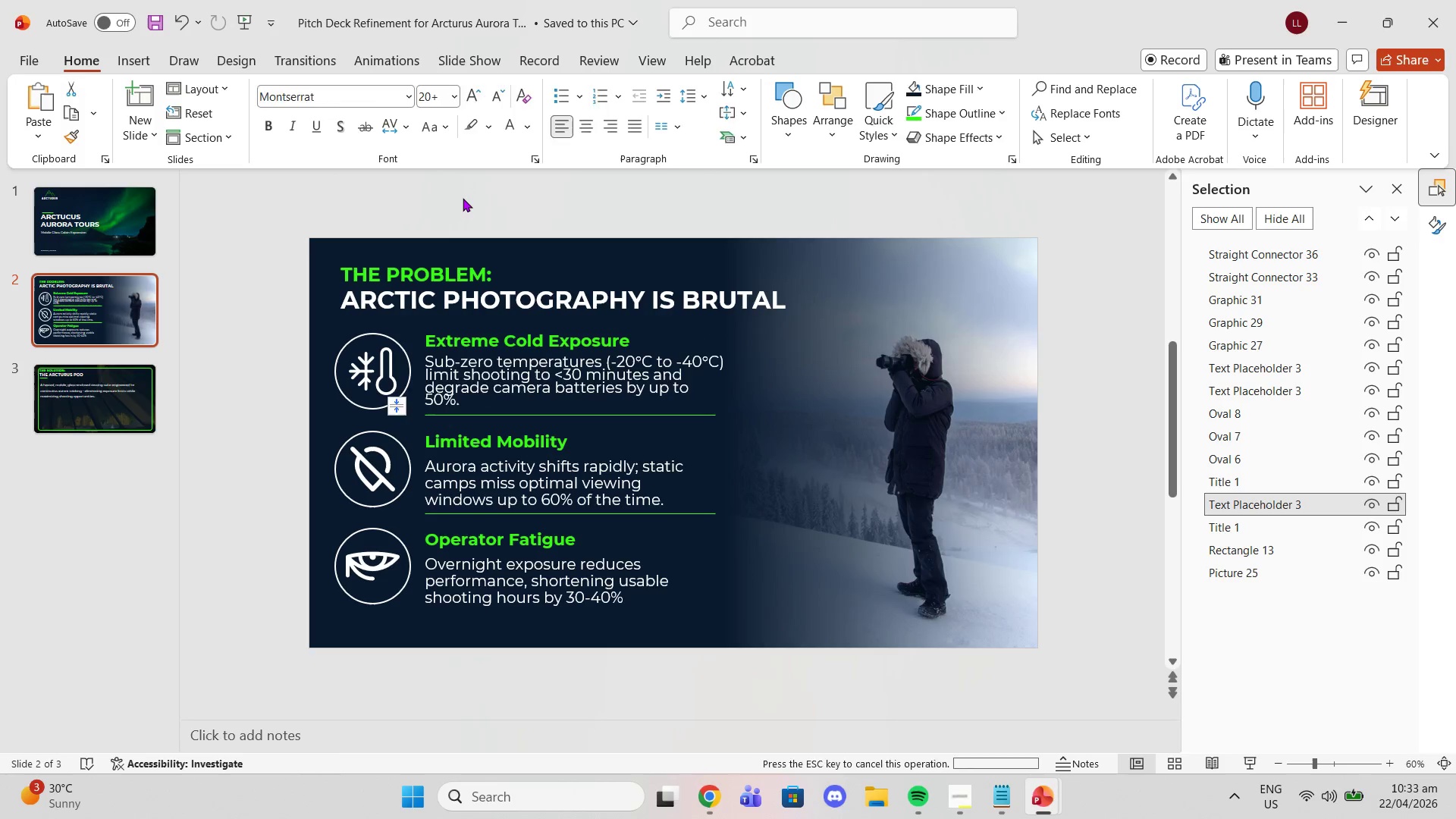 
left_click([463, 198])
 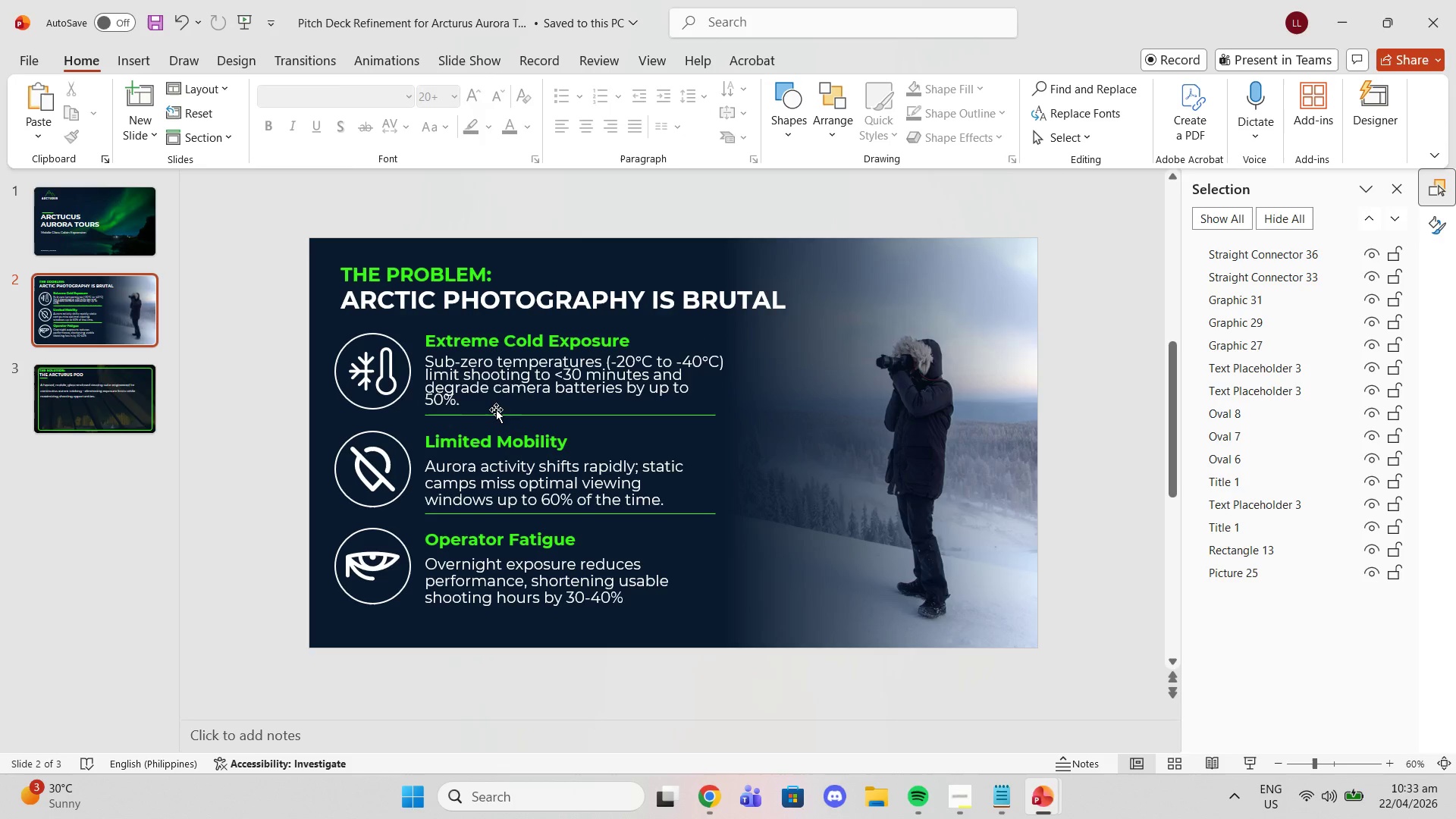 
left_click([513, 394])
 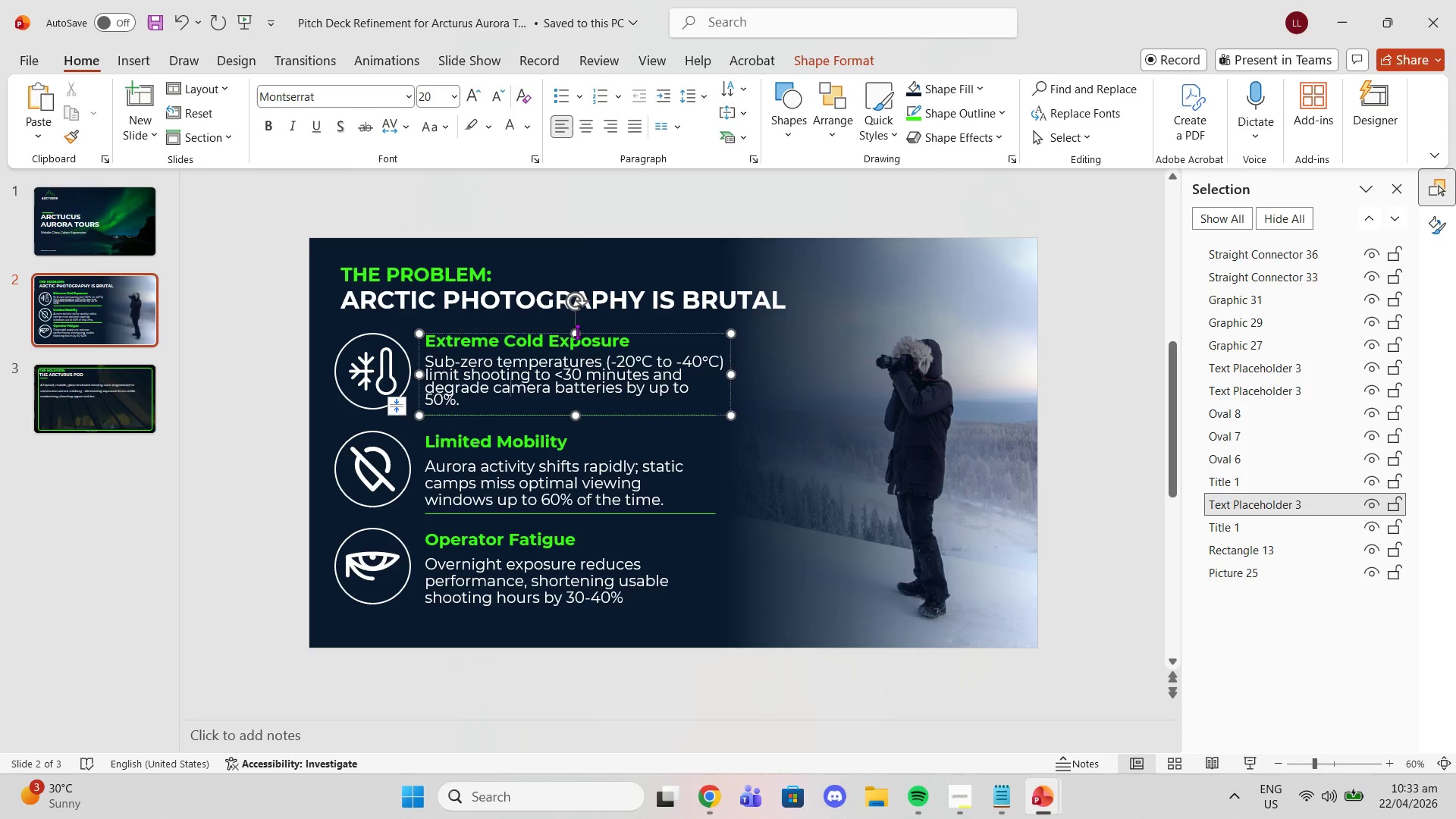 
left_click_drag(start_coordinate=[576, 331], to_coordinate=[576, 323])
 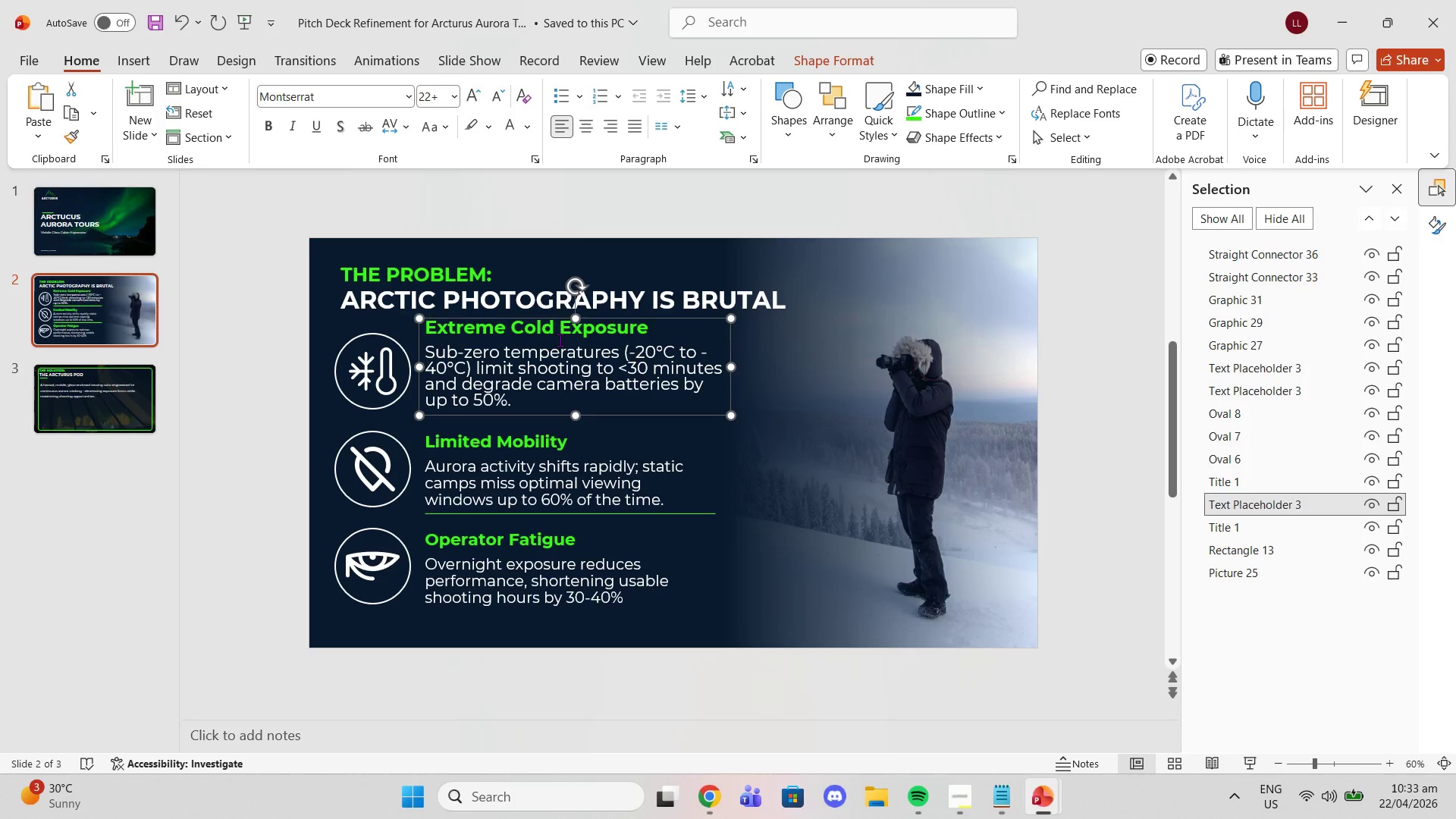 
left_click([560, 340])
 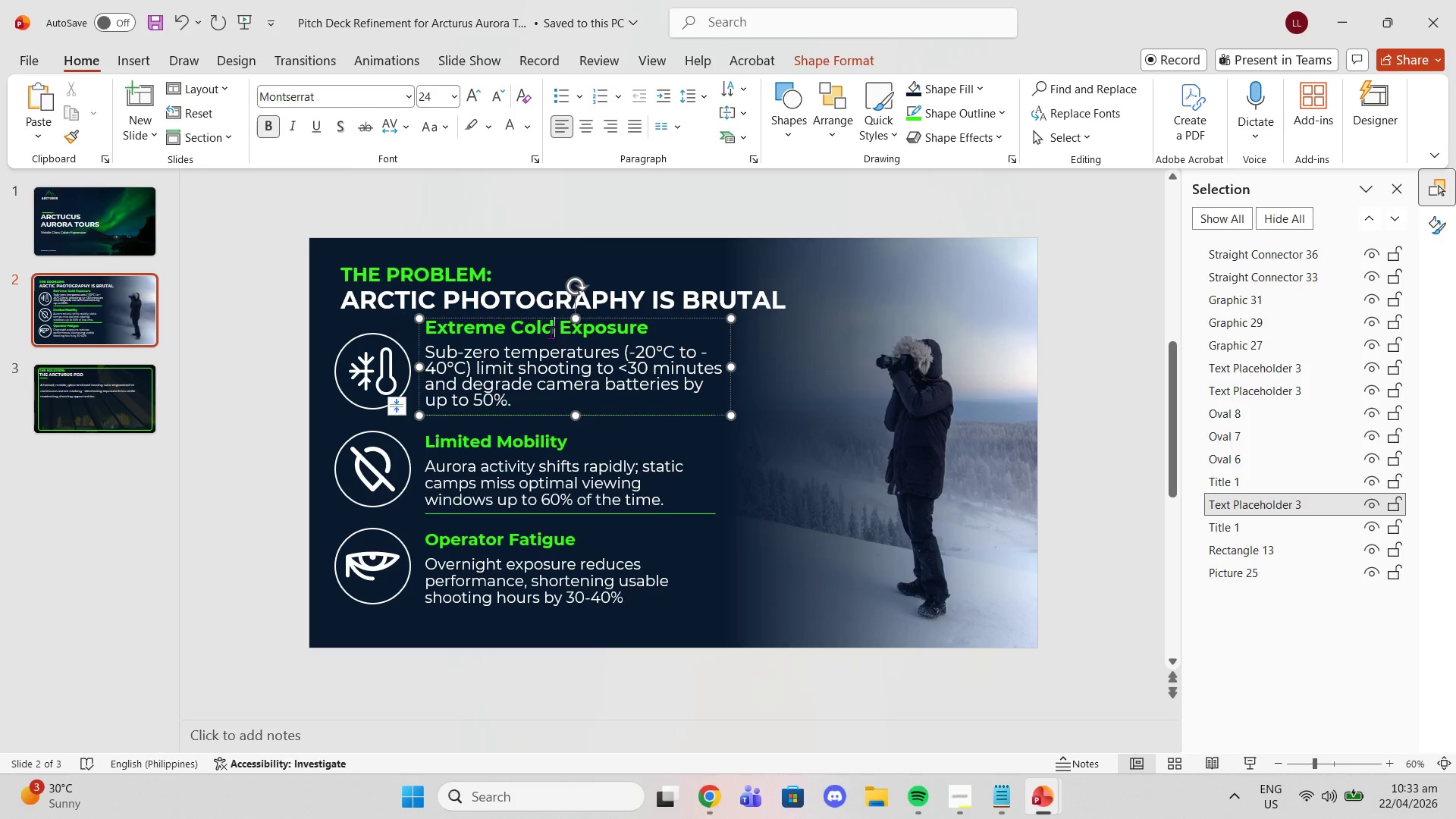 
left_click([551, 332])
 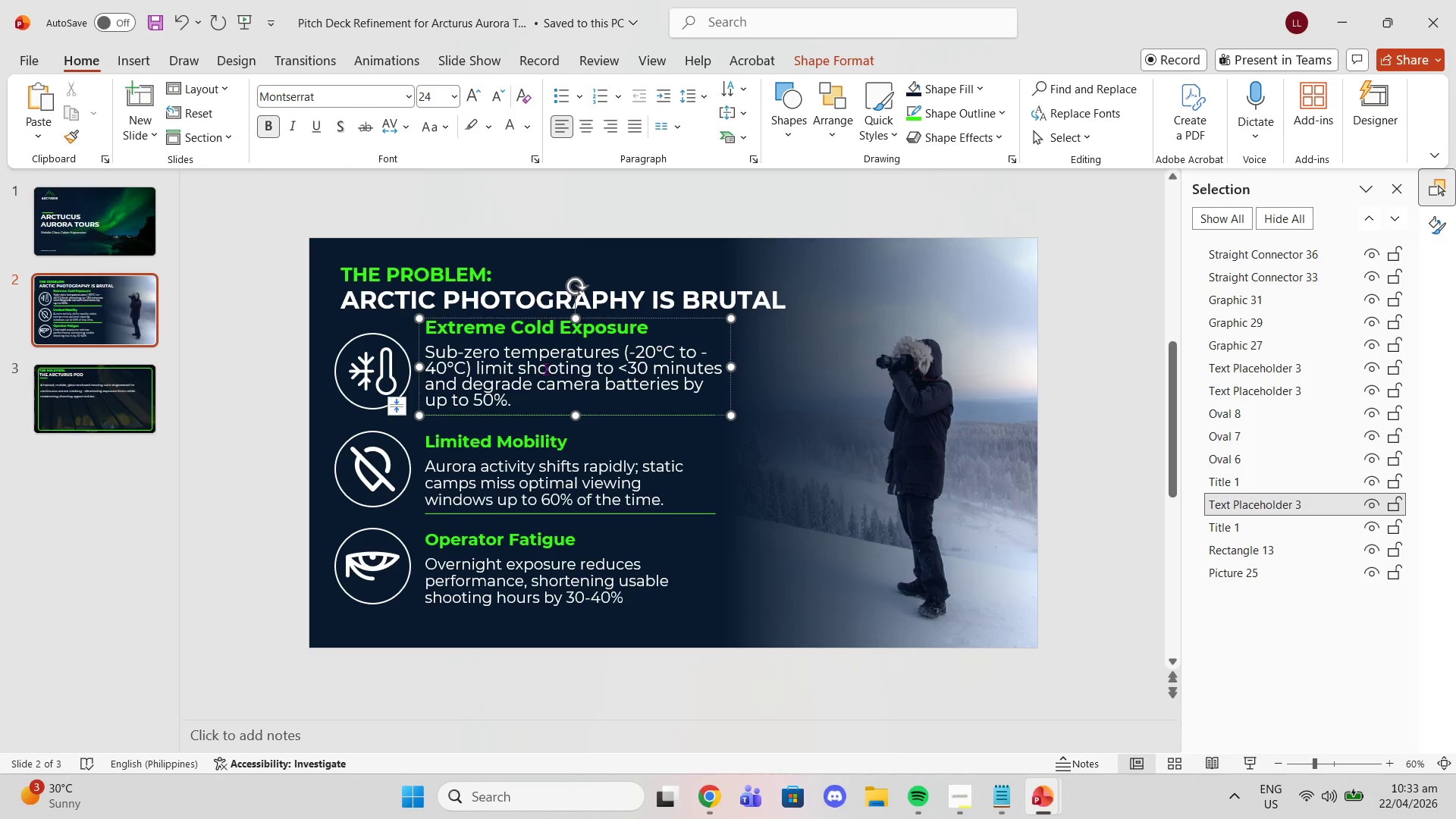 
left_click([545, 369])
 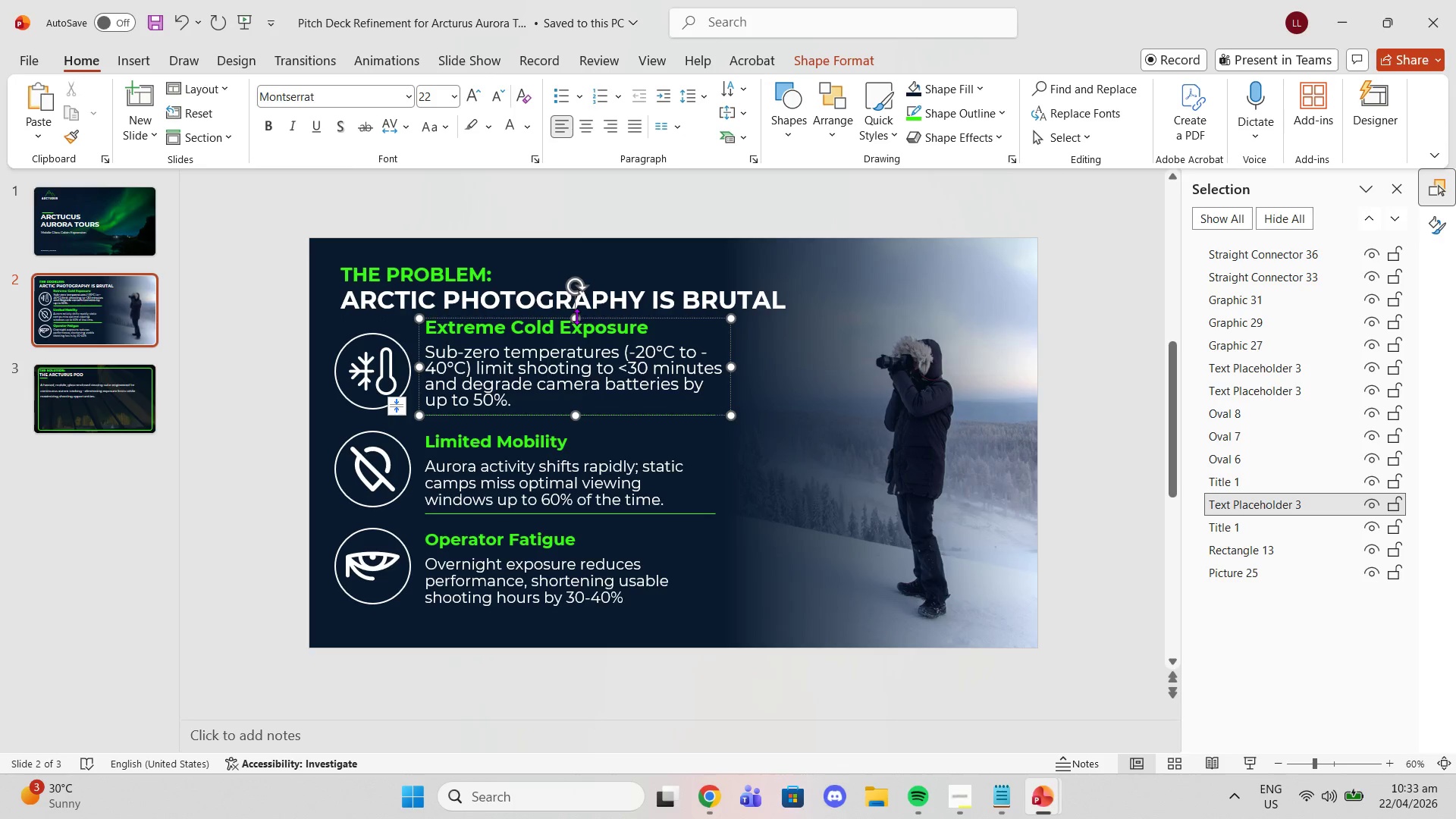 
left_click_drag(start_coordinate=[576, 318], to_coordinate=[576, 335])
 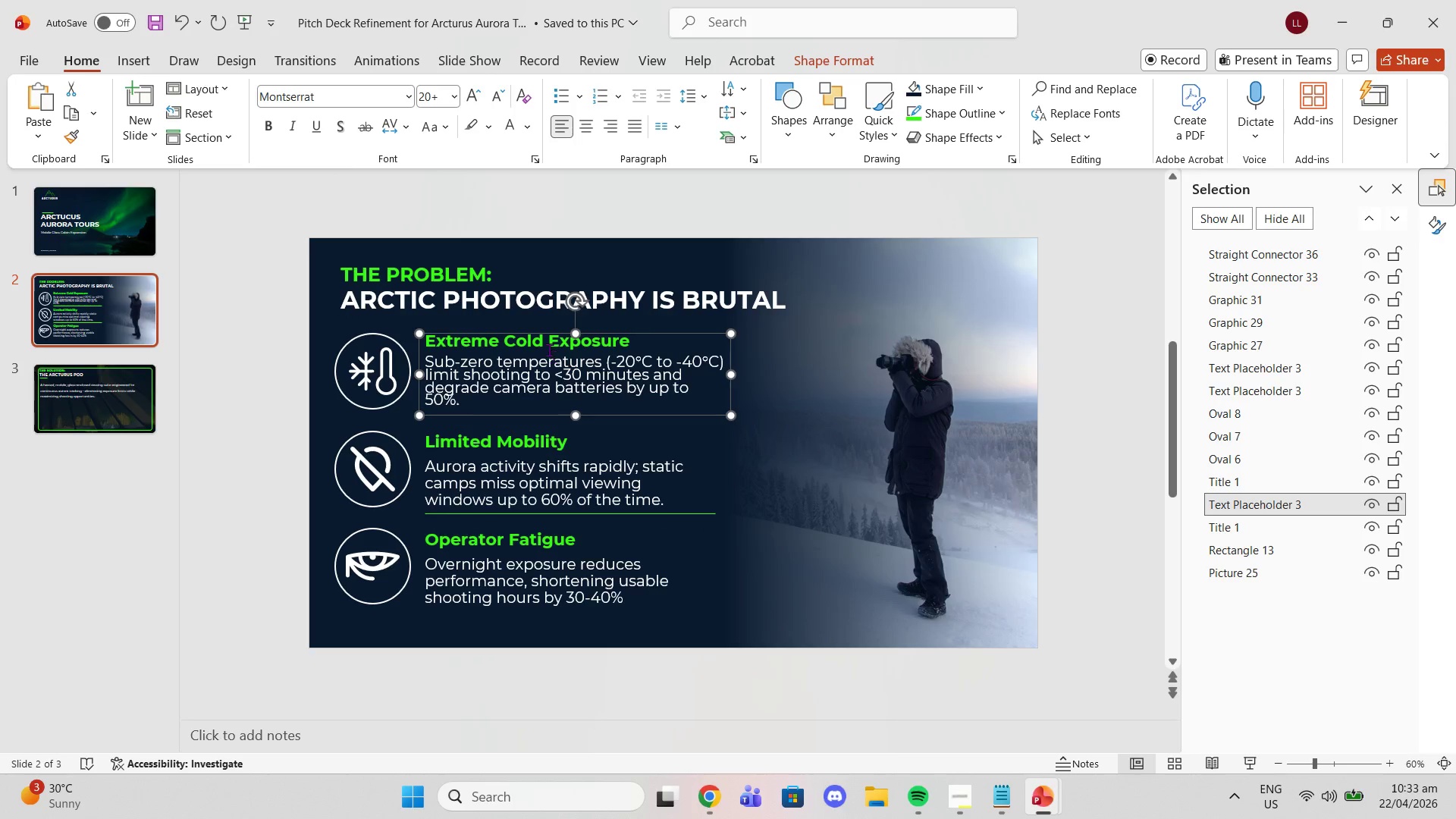 
left_click([548, 345])
 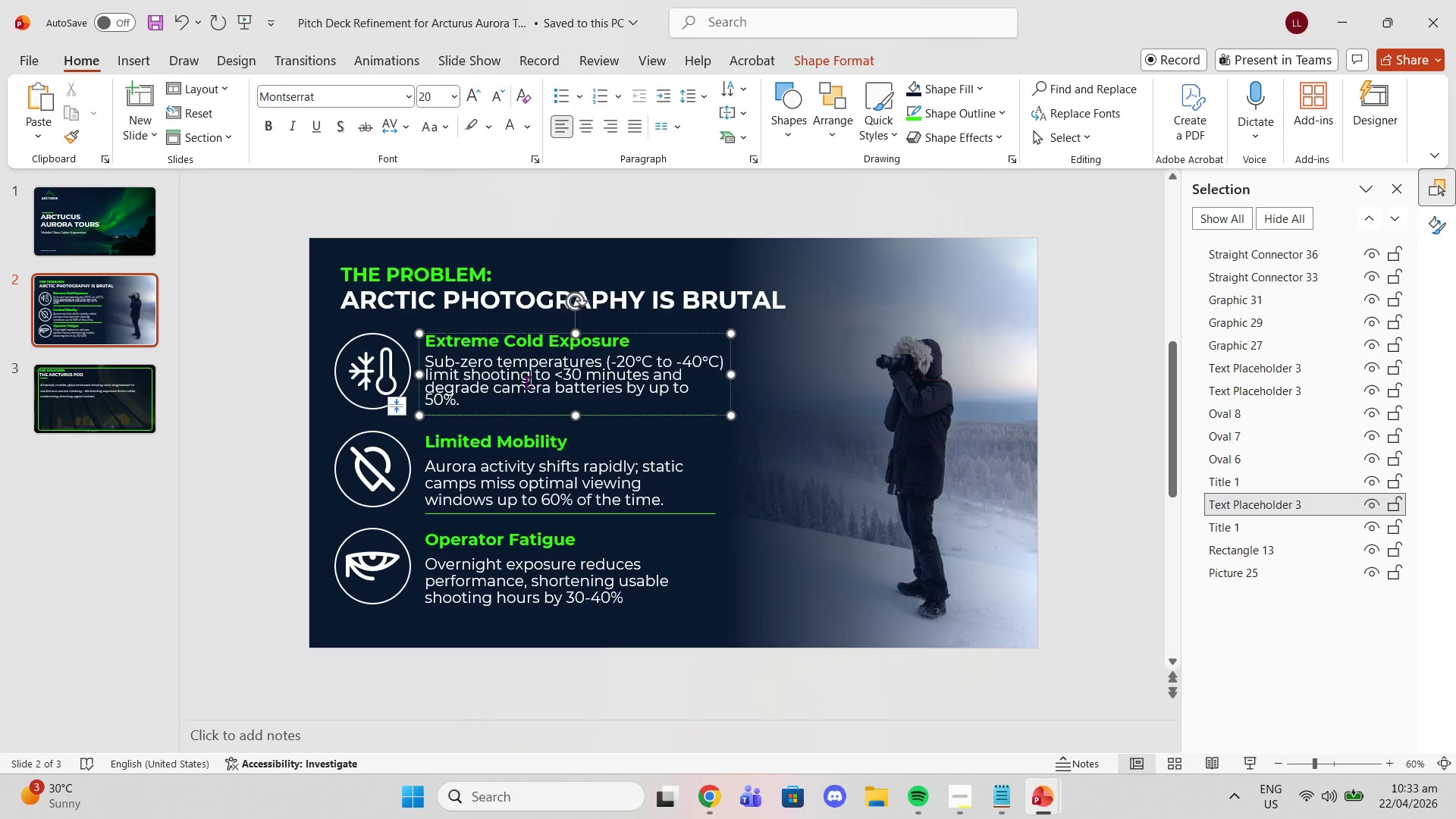 
left_click([526, 382])
 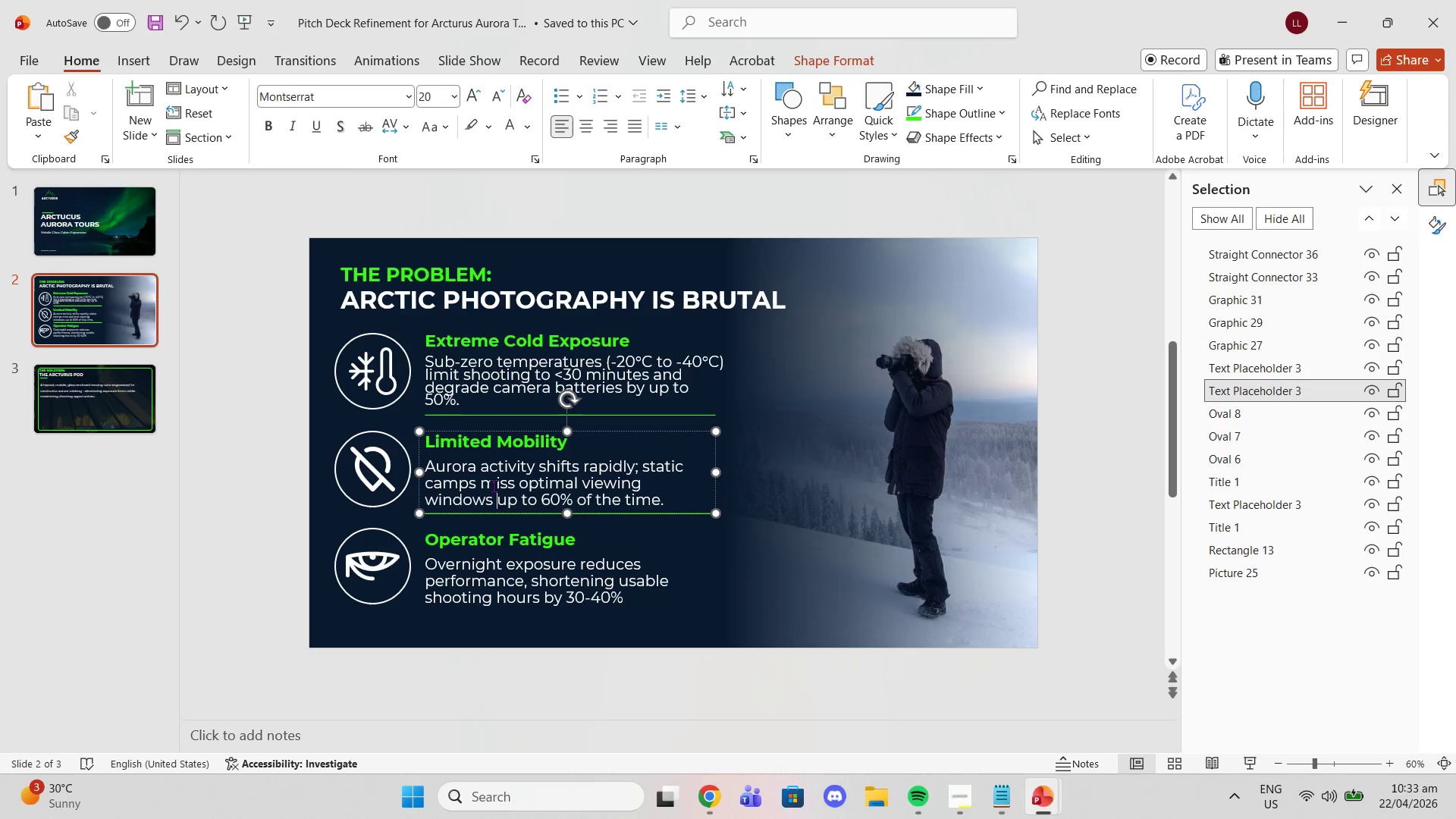 
left_click([488, 431])
 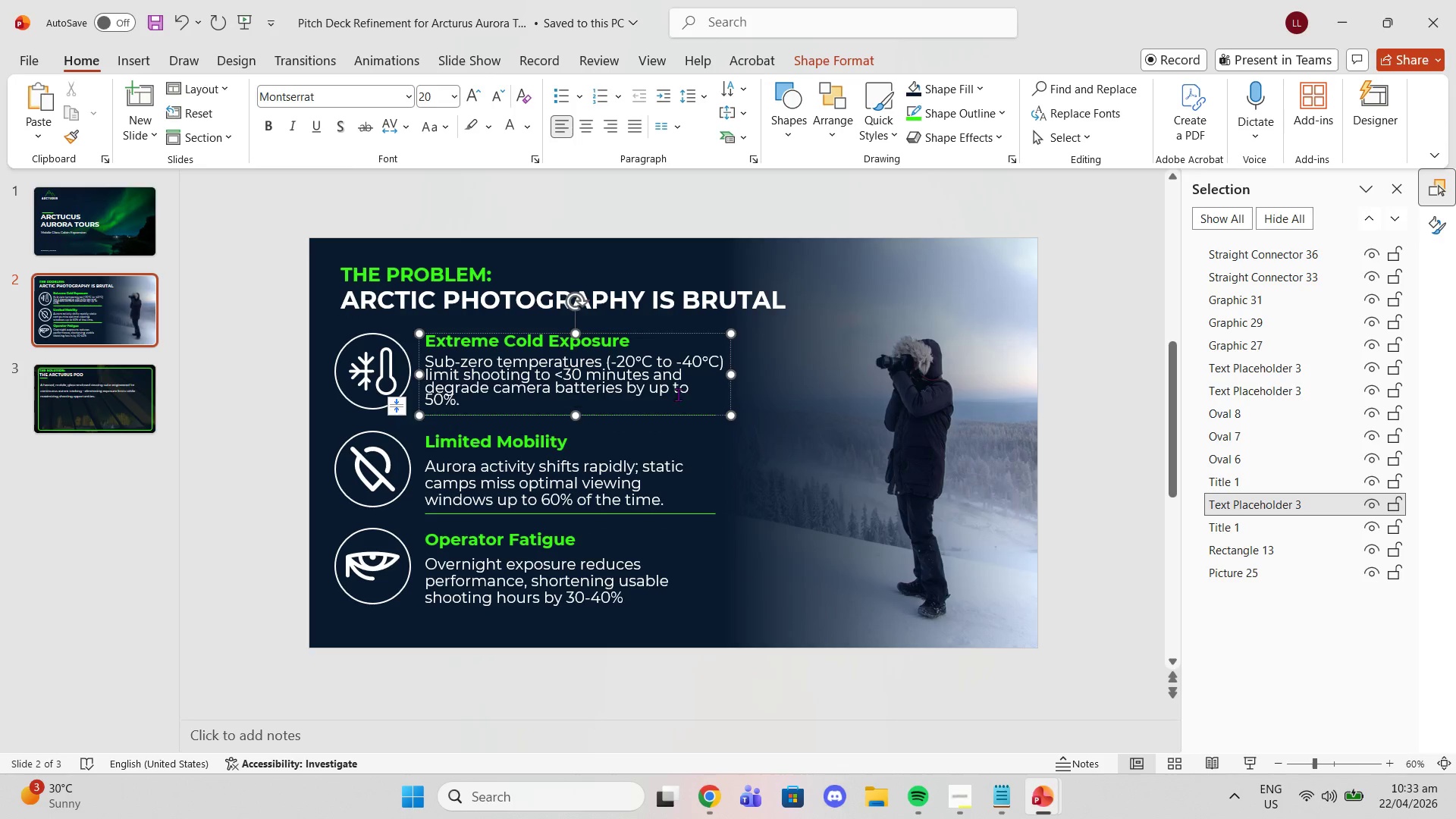 
left_click_drag(start_coordinate=[730, 375], to_coordinate=[745, 375])
 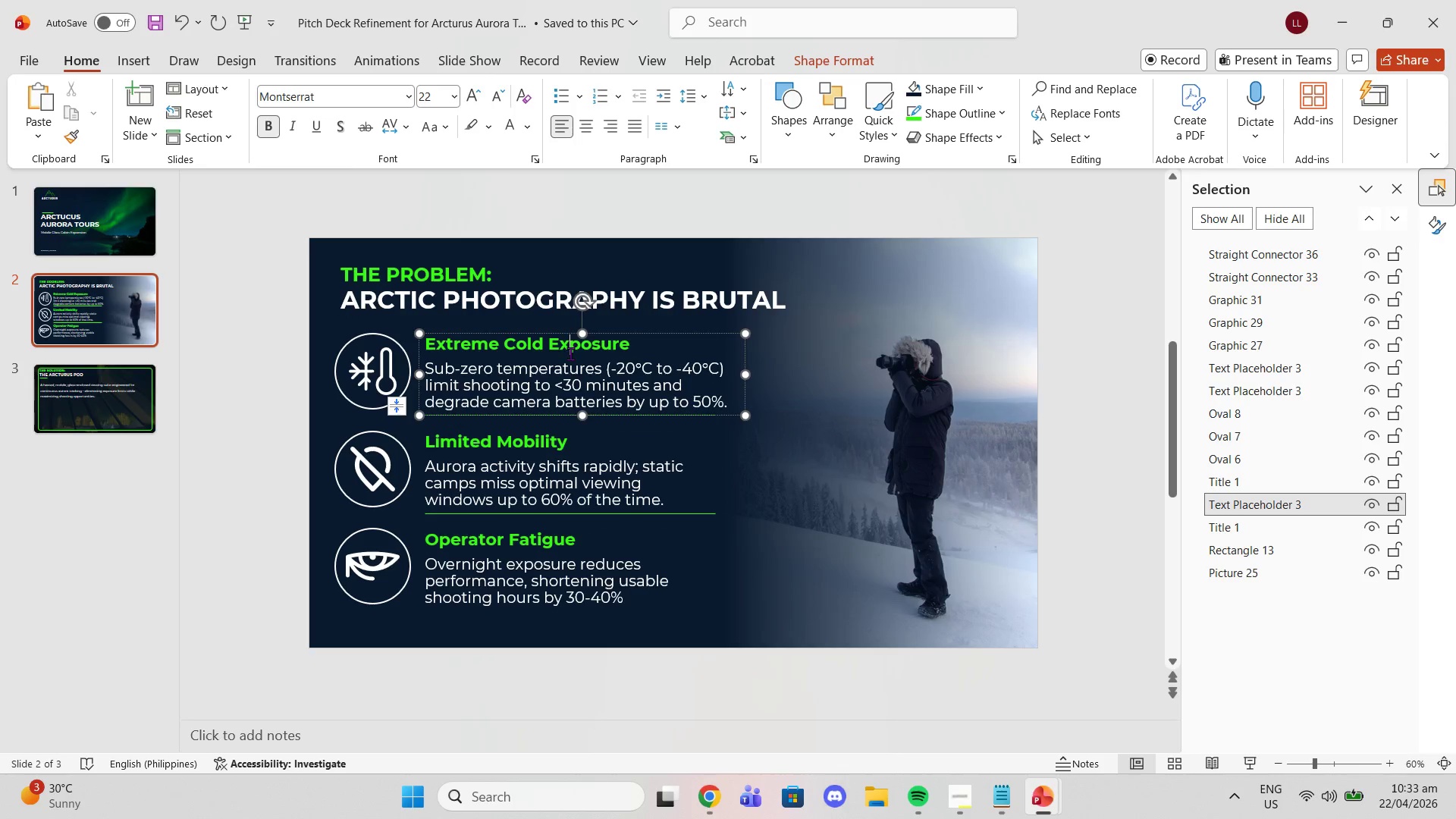 
left_click([565, 373])
 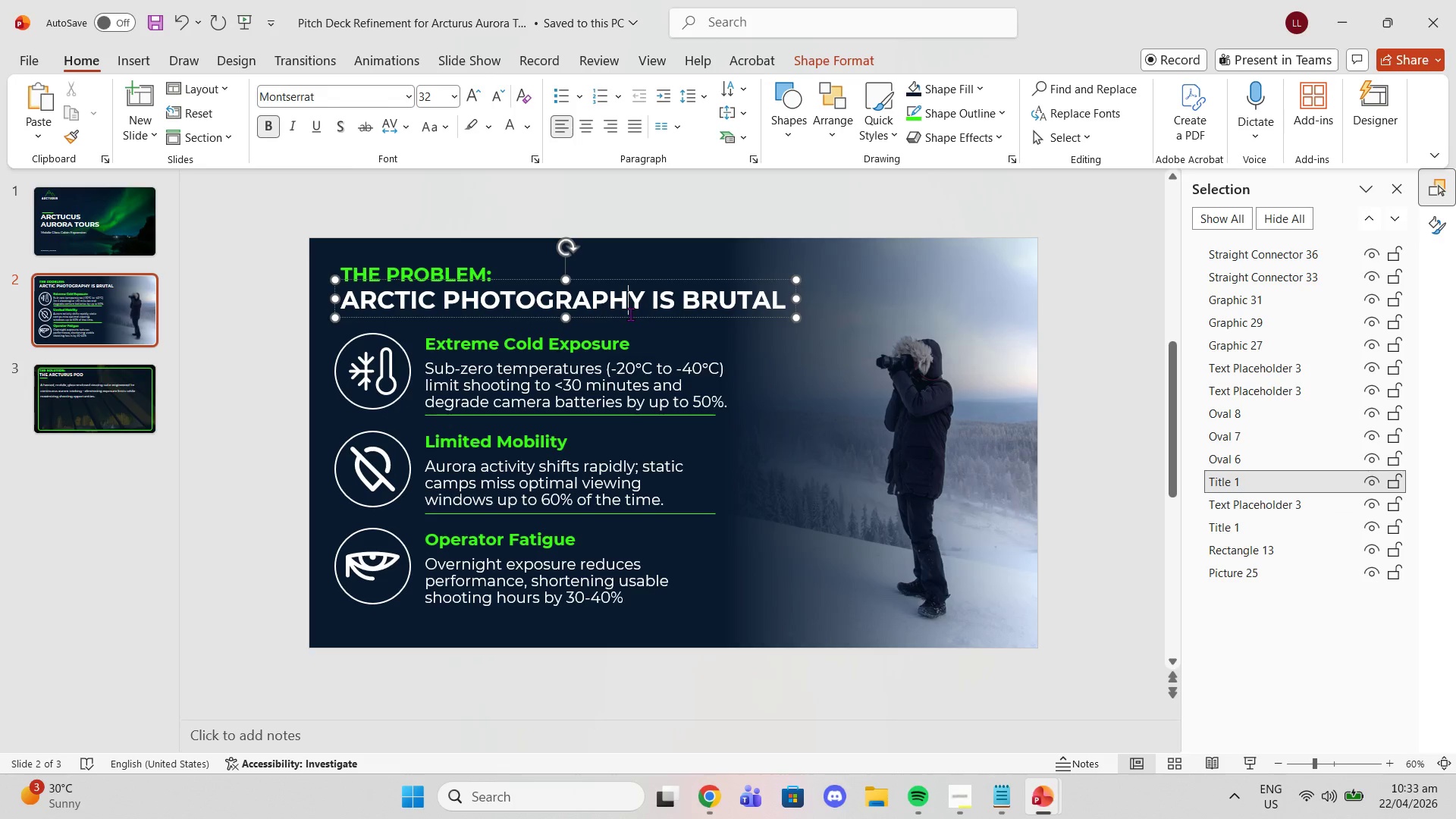 
double_click([677, 378])
 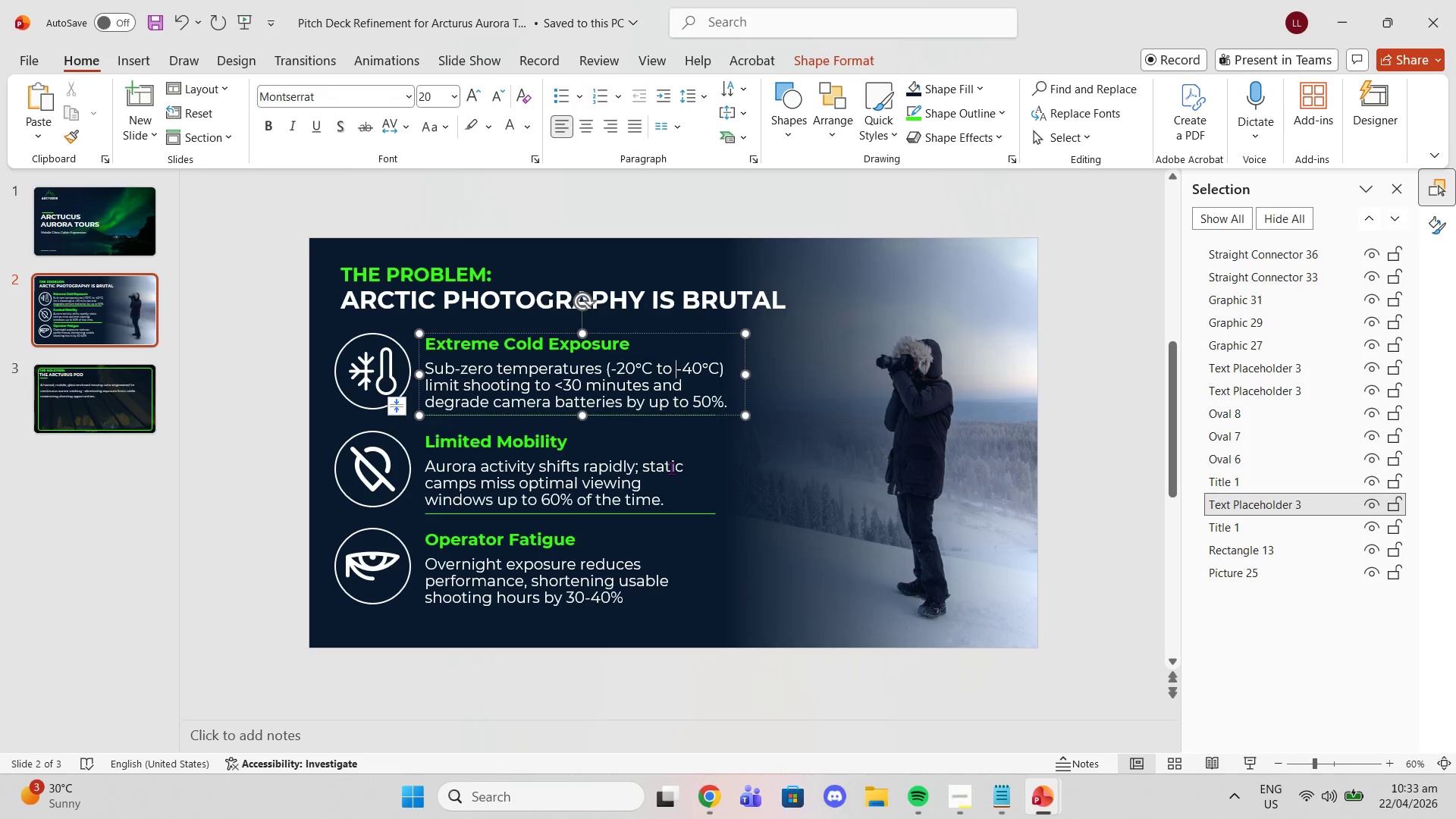 
left_click([665, 468])
 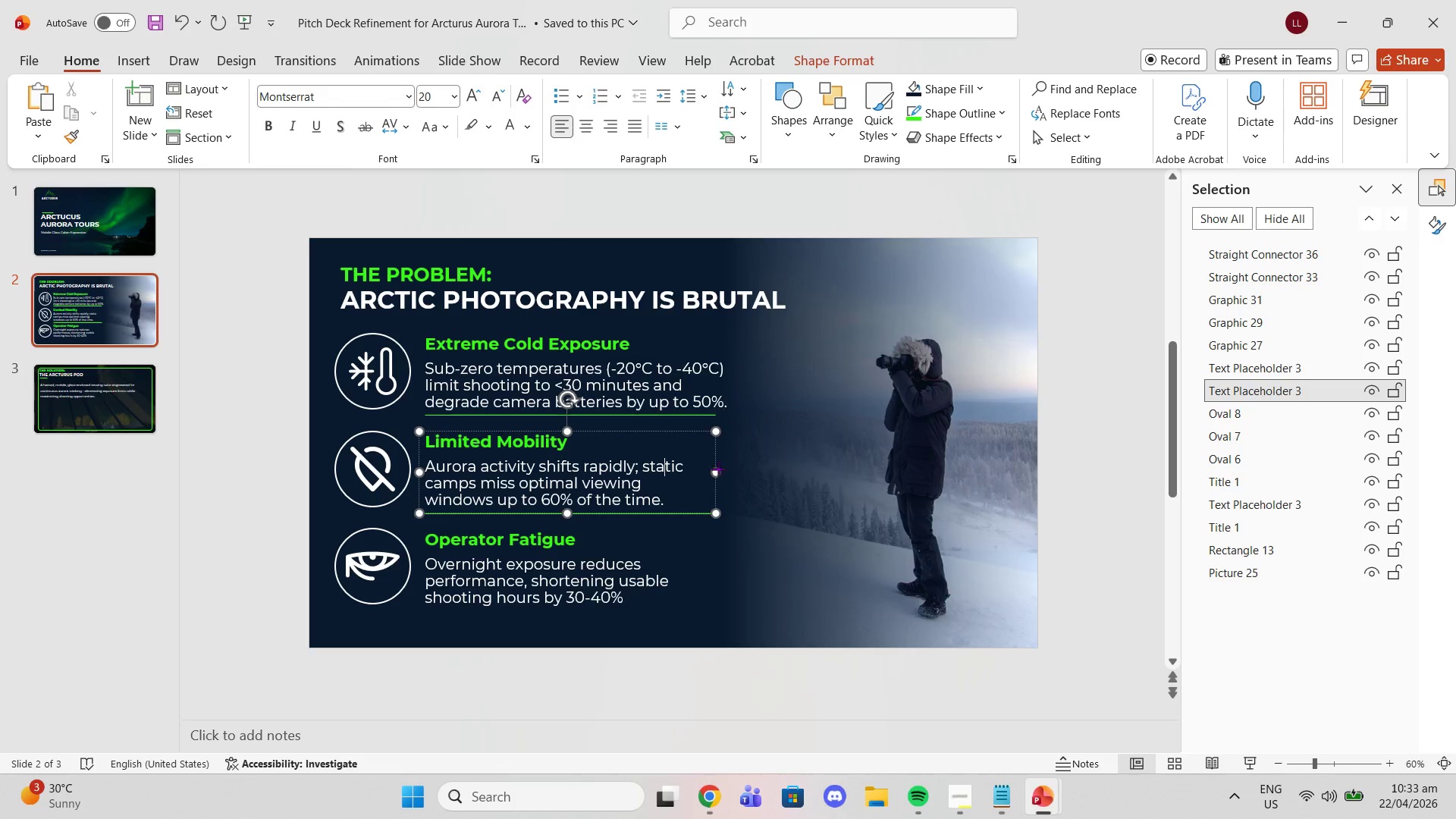 
left_click_drag(start_coordinate=[717, 469], to_coordinate=[745, 468])
 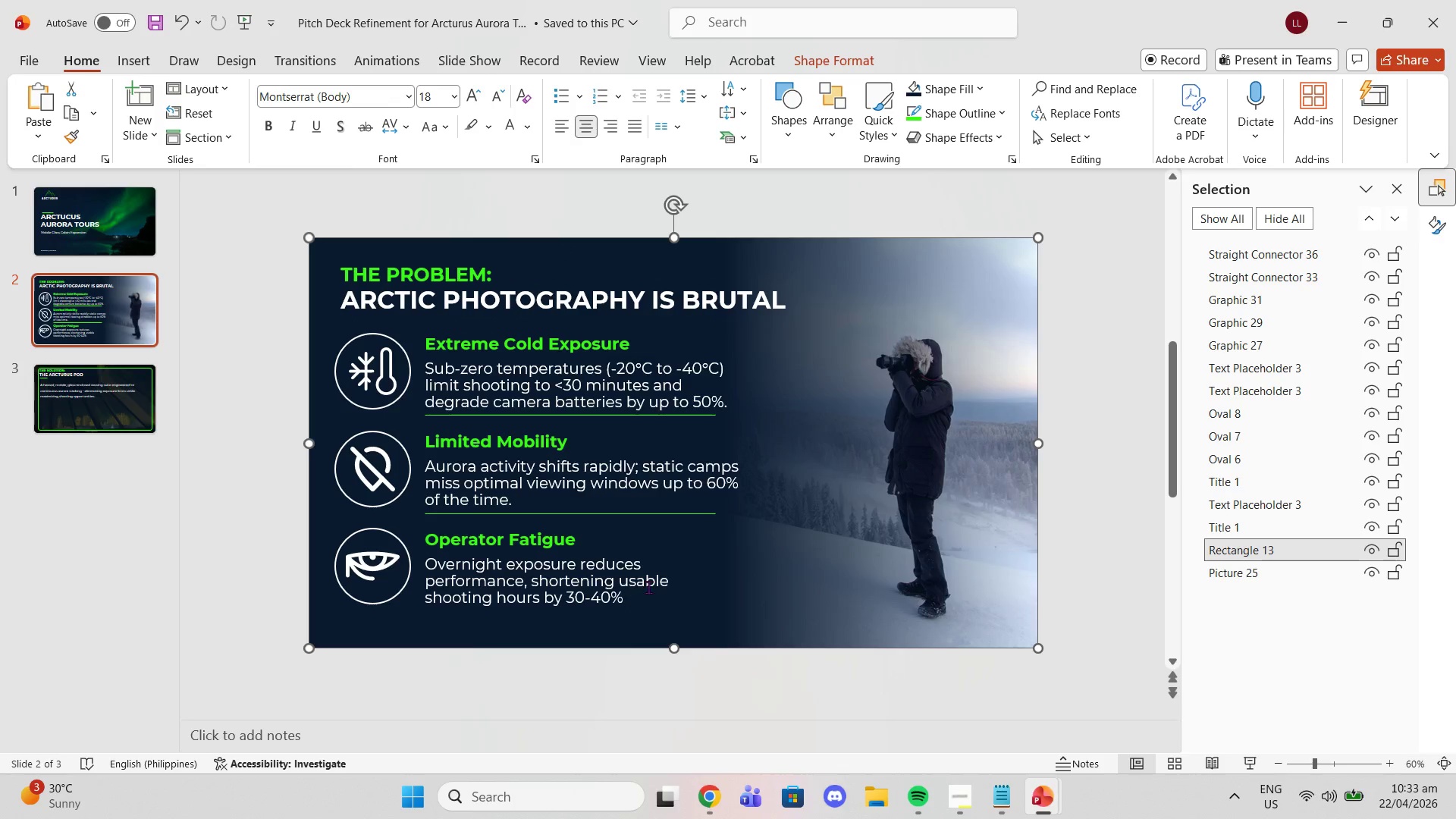 
double_click([648, 585])
 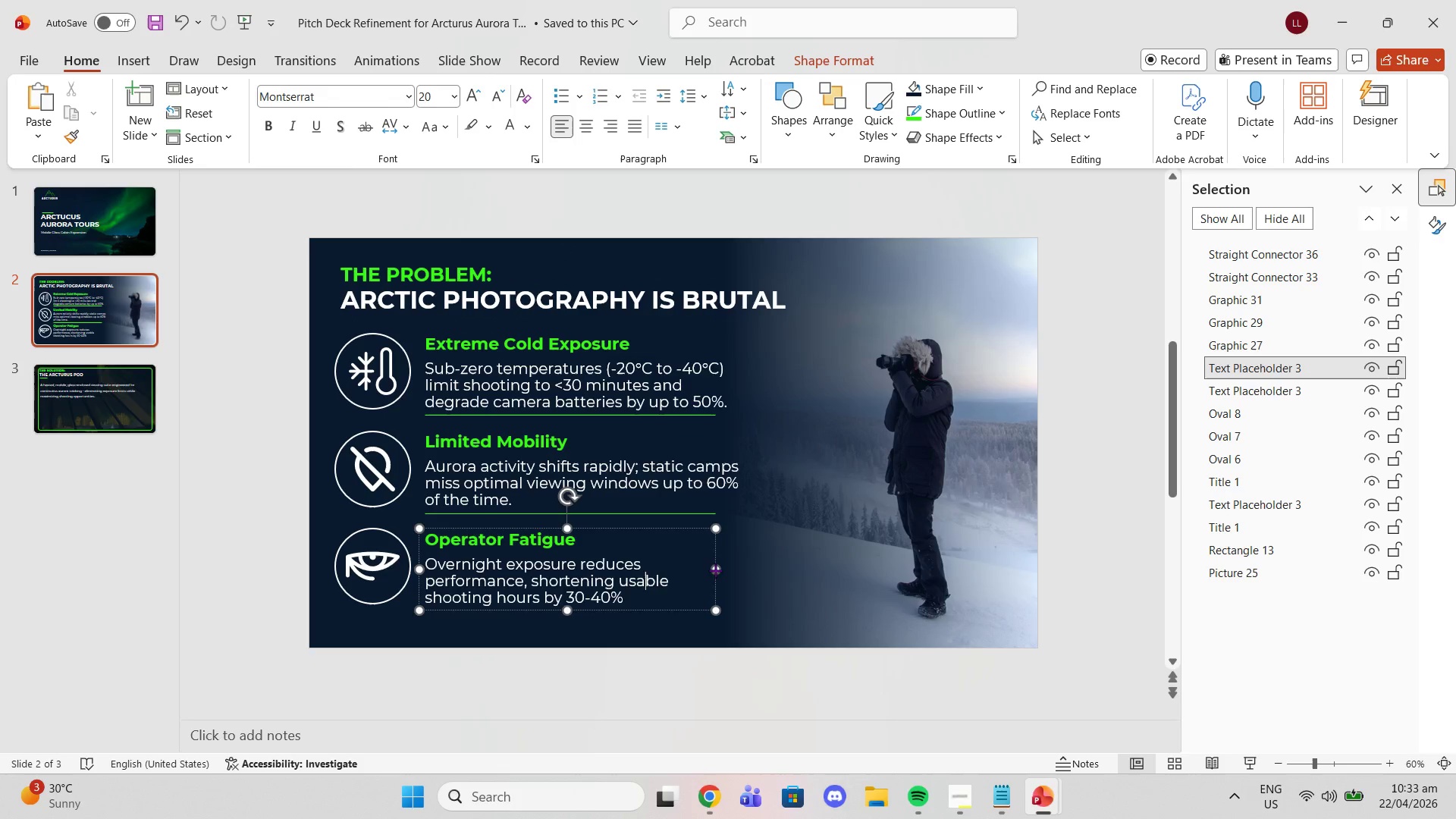 
left_click_drag(start_coordinate=[715, 570], to_coordinate=[739, 567])
 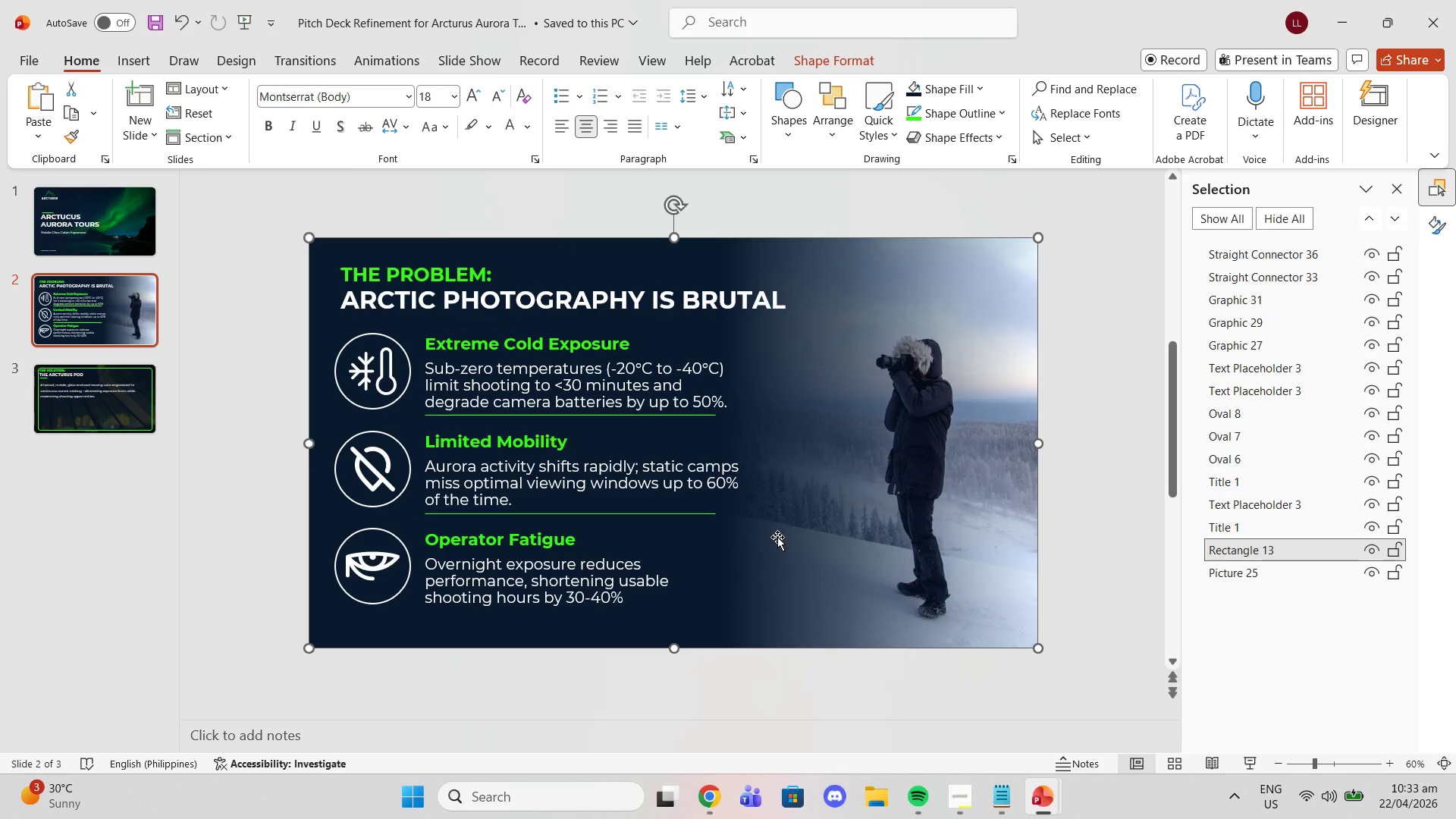 
scroll: coordinate [777, 539], scroll_direction: down, amount: 1.0
 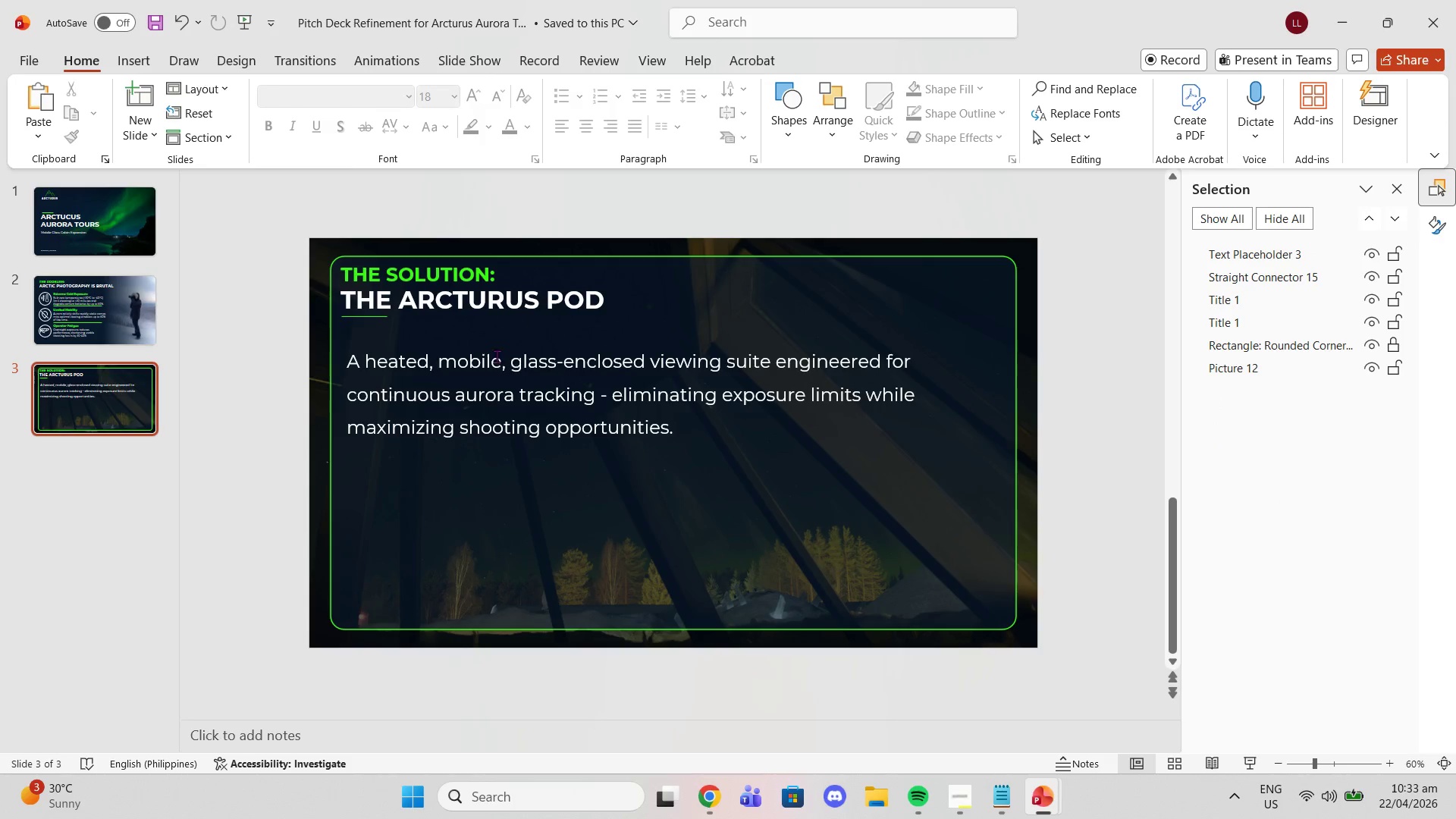 
left_click([493, 362])
 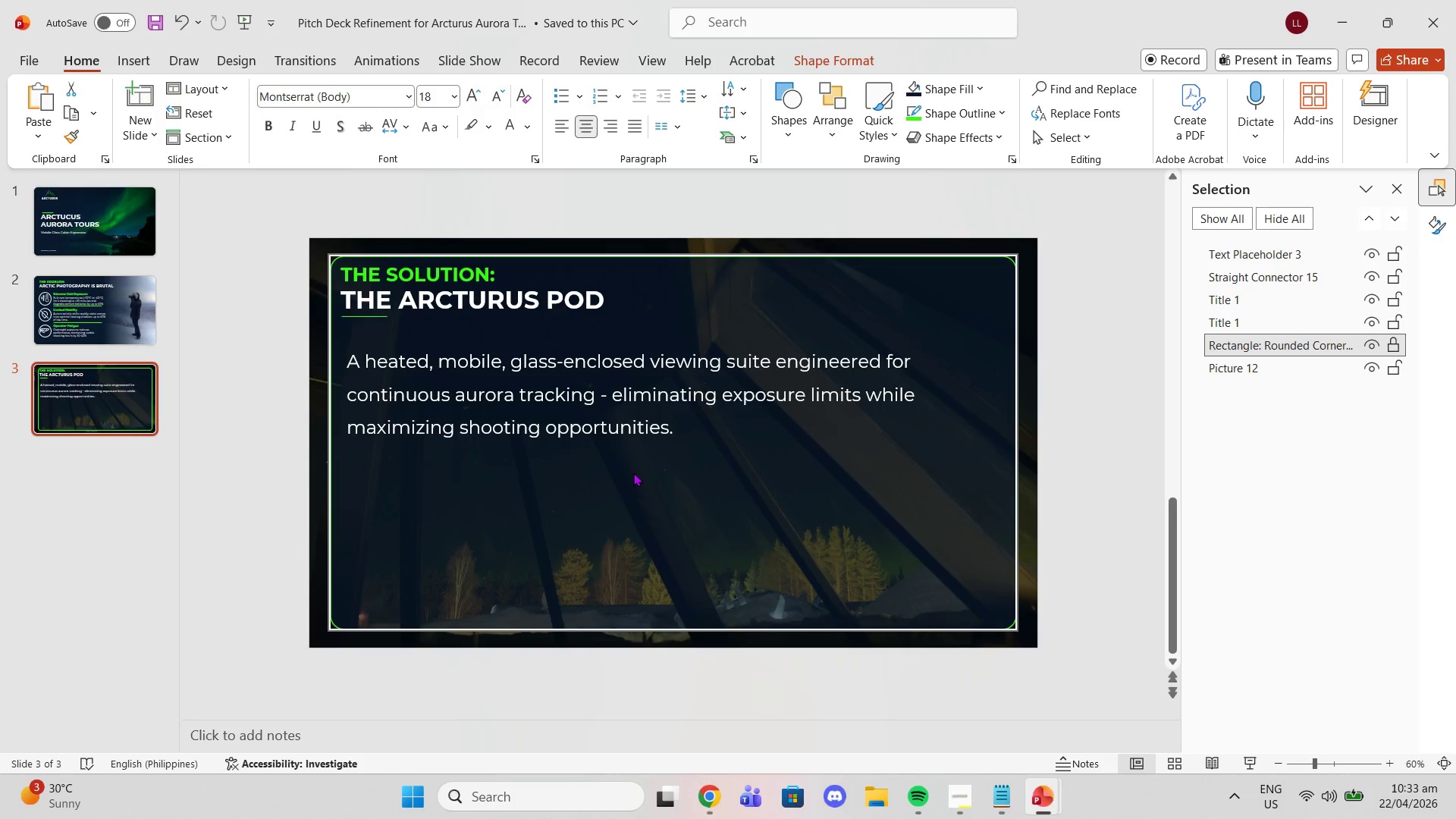 
left_click([649, 424])
 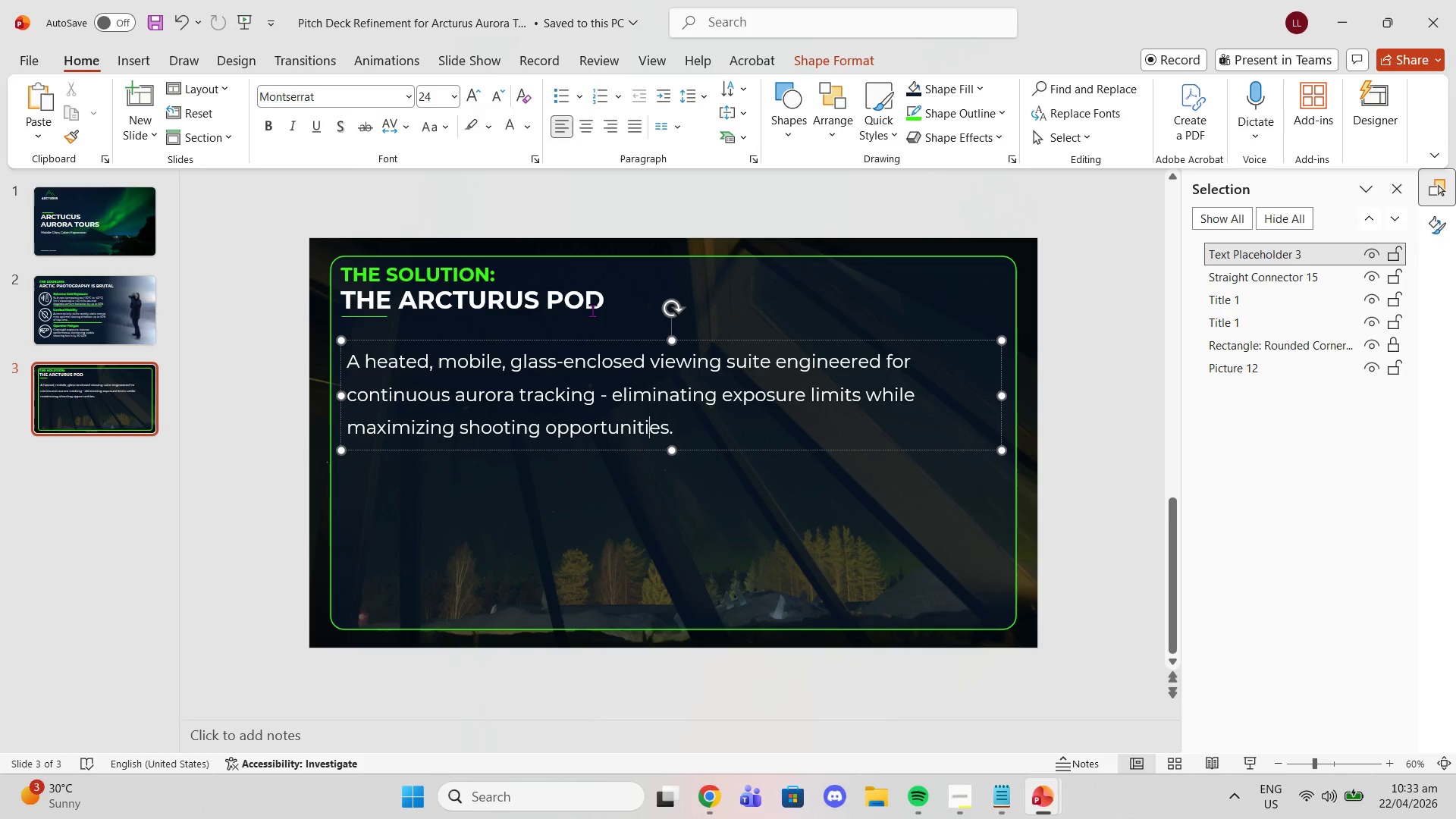 
left_click_drag(start_coordinate=[614, 337], to_coordinate=[614, 331])
 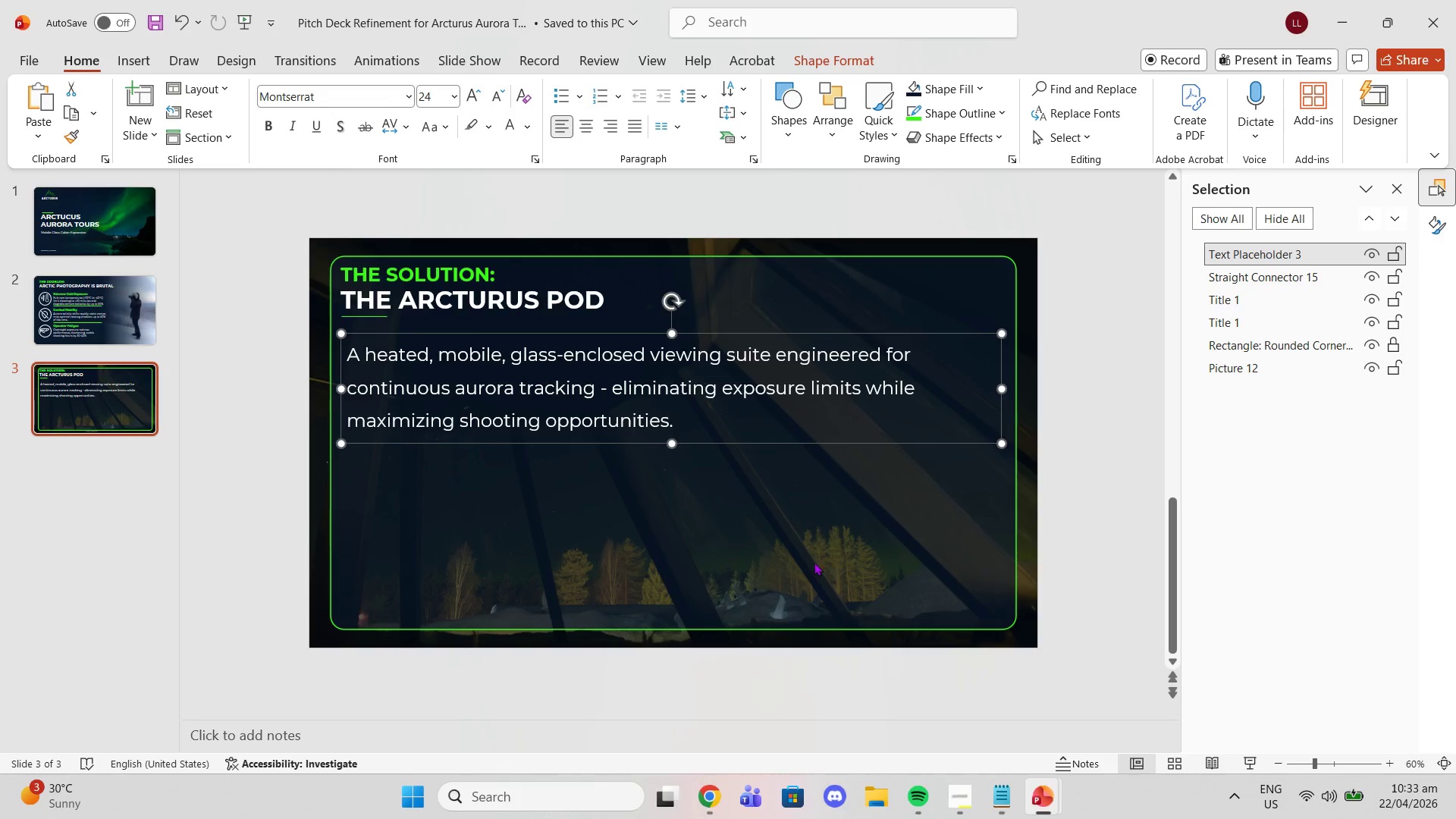 
left_click([1000, 792])
 